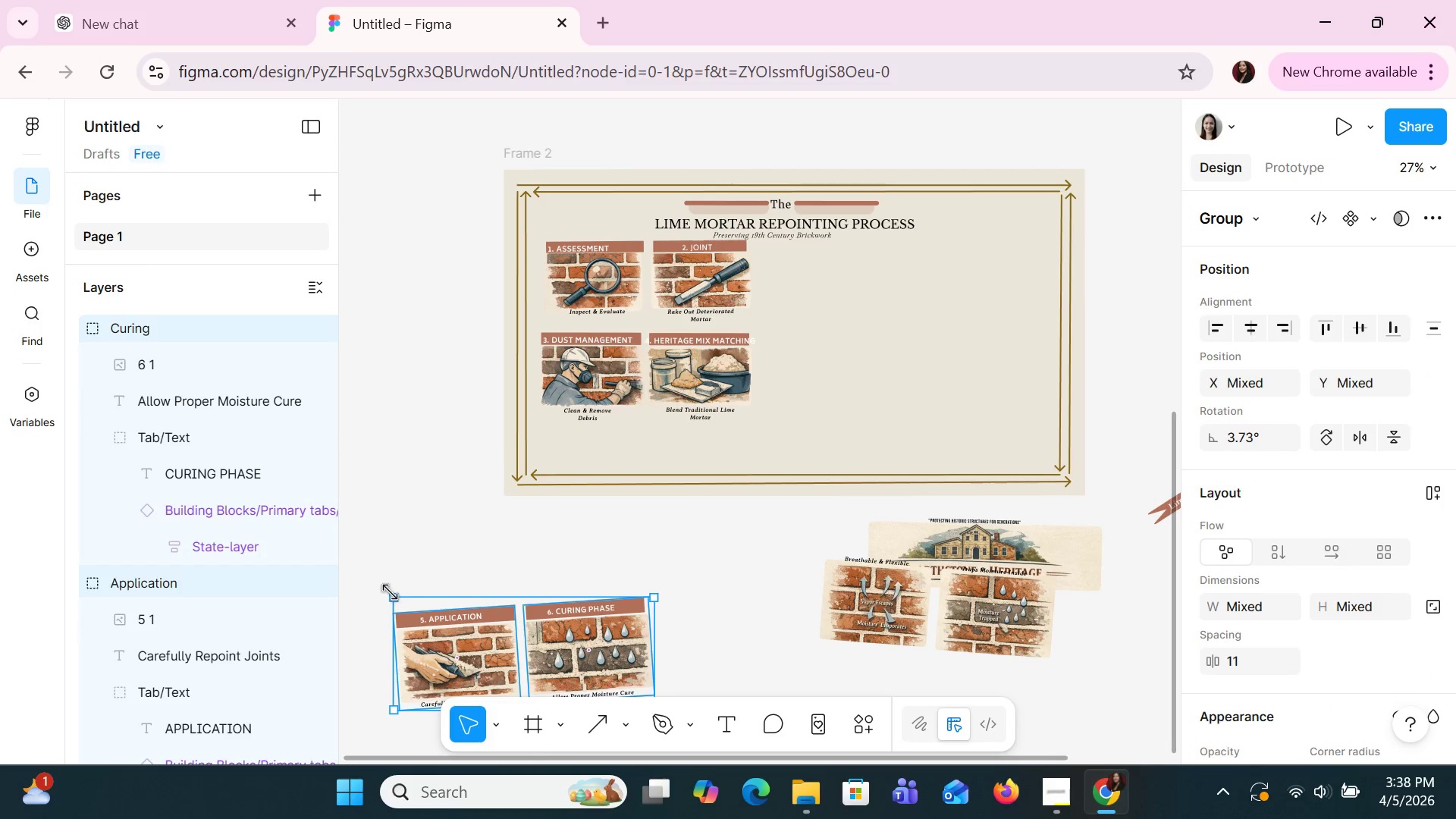 
left_click_drag(start_coordinate=[380, 587], to_coordinate=[394, 583])
 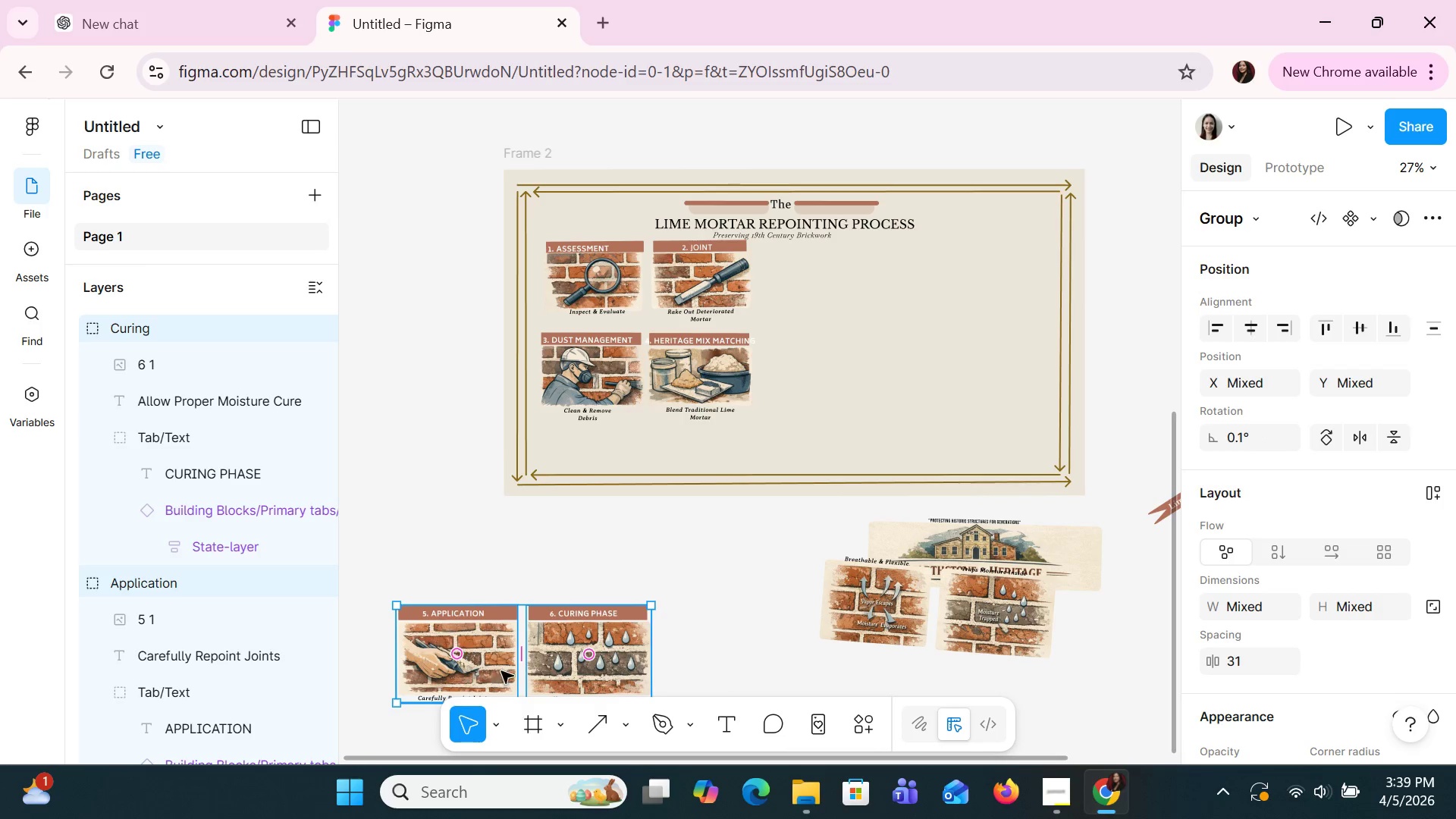 
left_click_drag(start_coordinate=[504, 671], to_coordinate=[631, 500])
 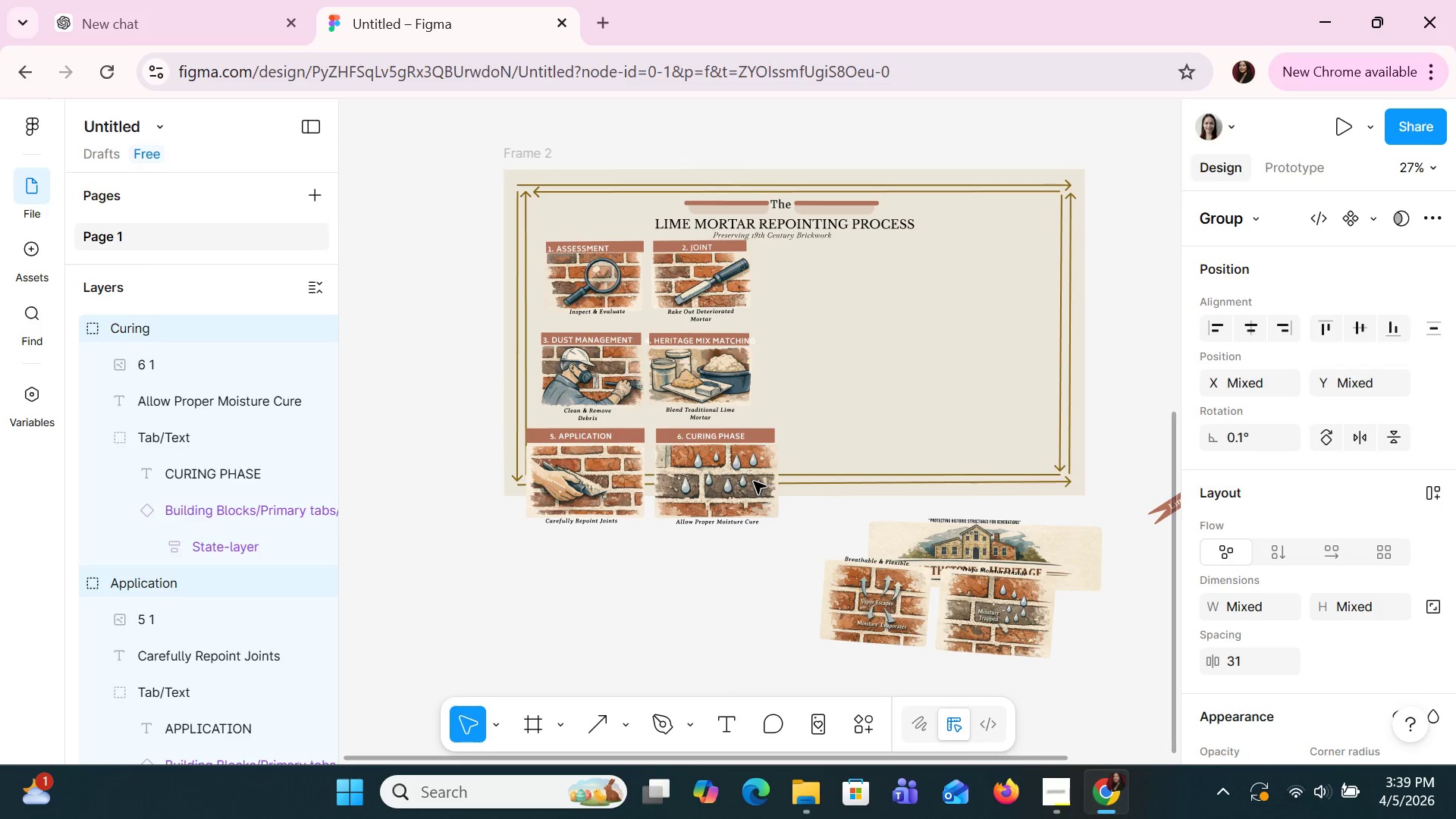 
left_click([754, 482])
 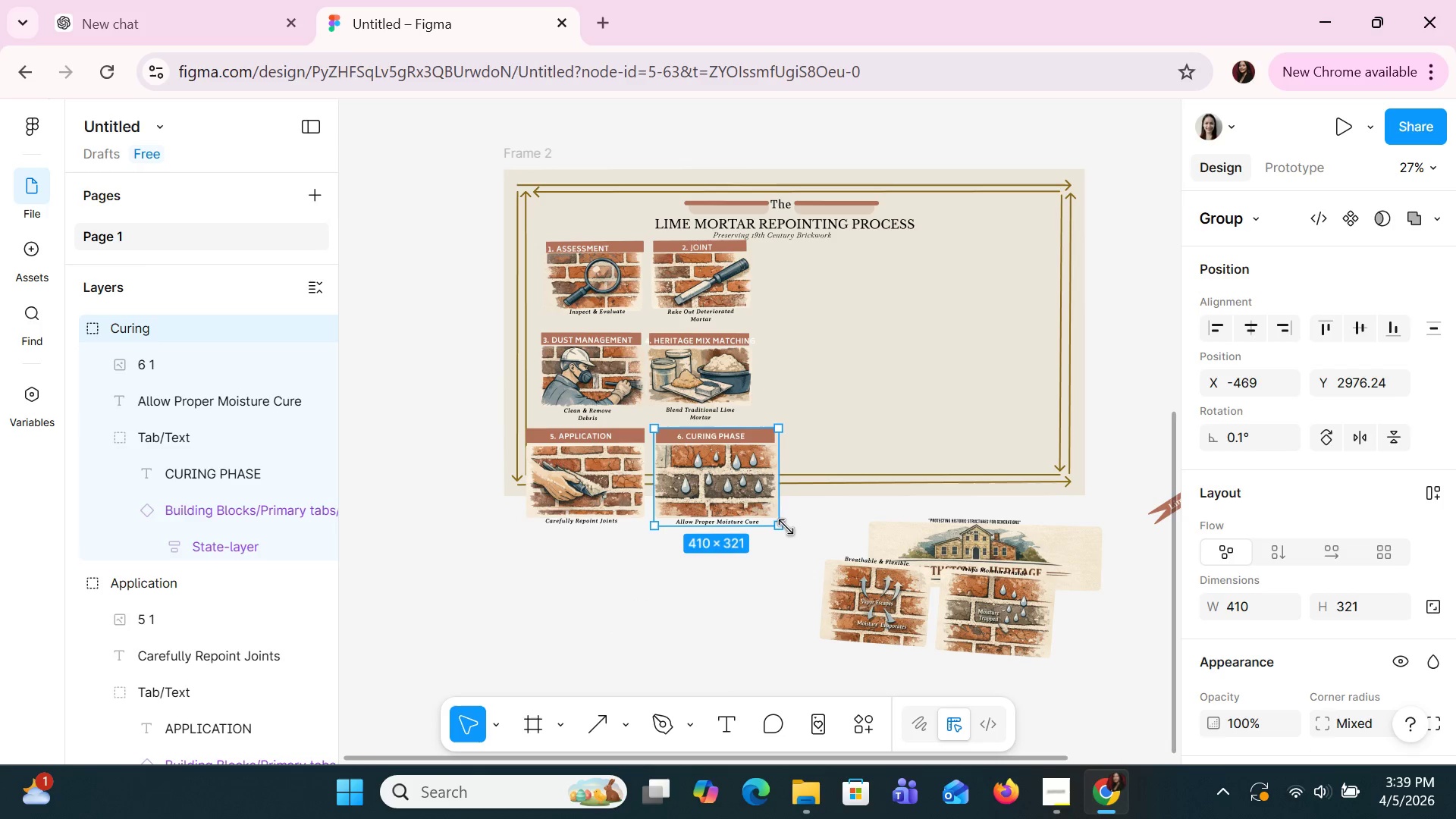 
left_click_drag(start_coordinate=[784, 527], to_coordinate=[755, 504])
 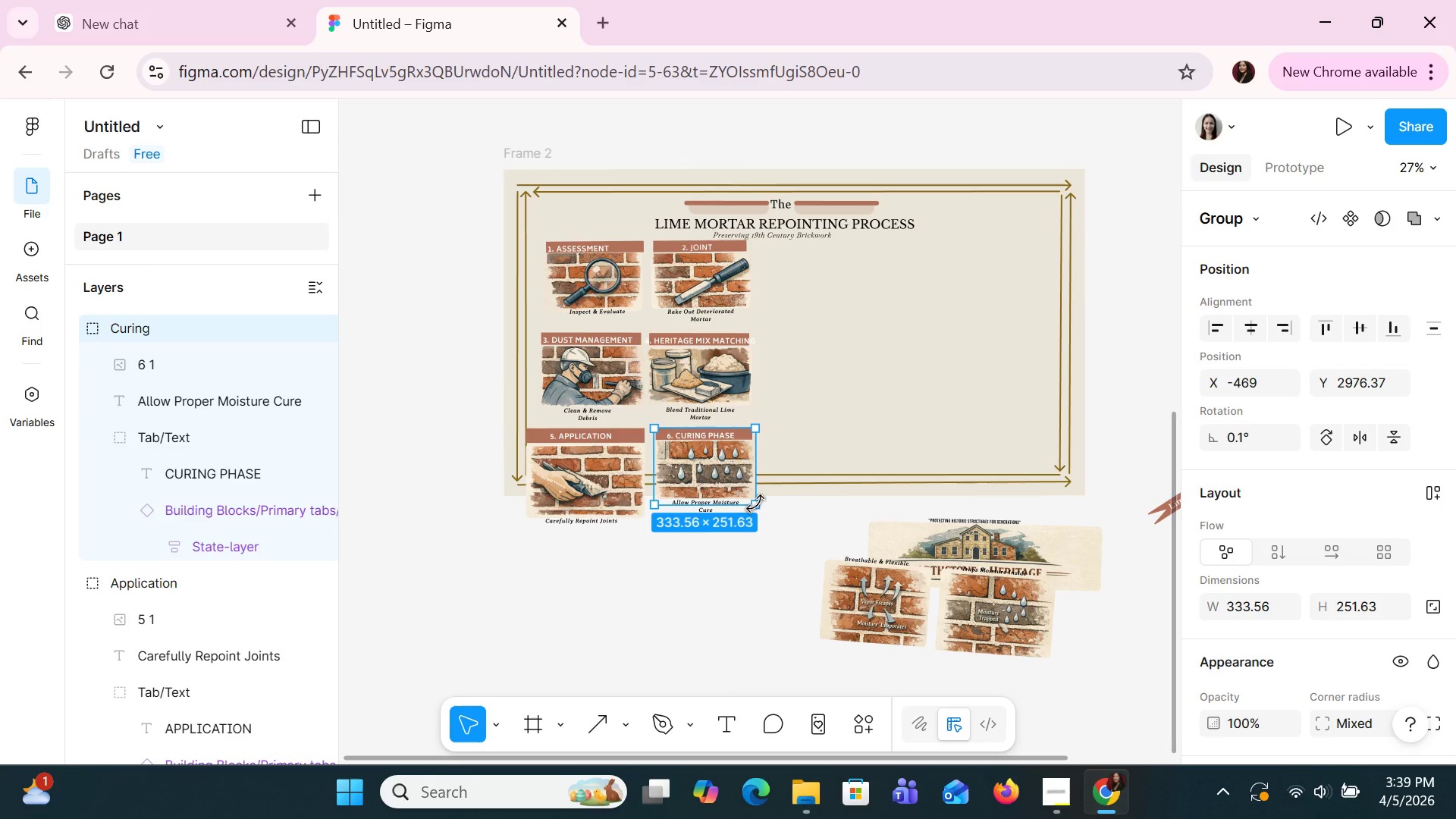 
key(Control+Z)
 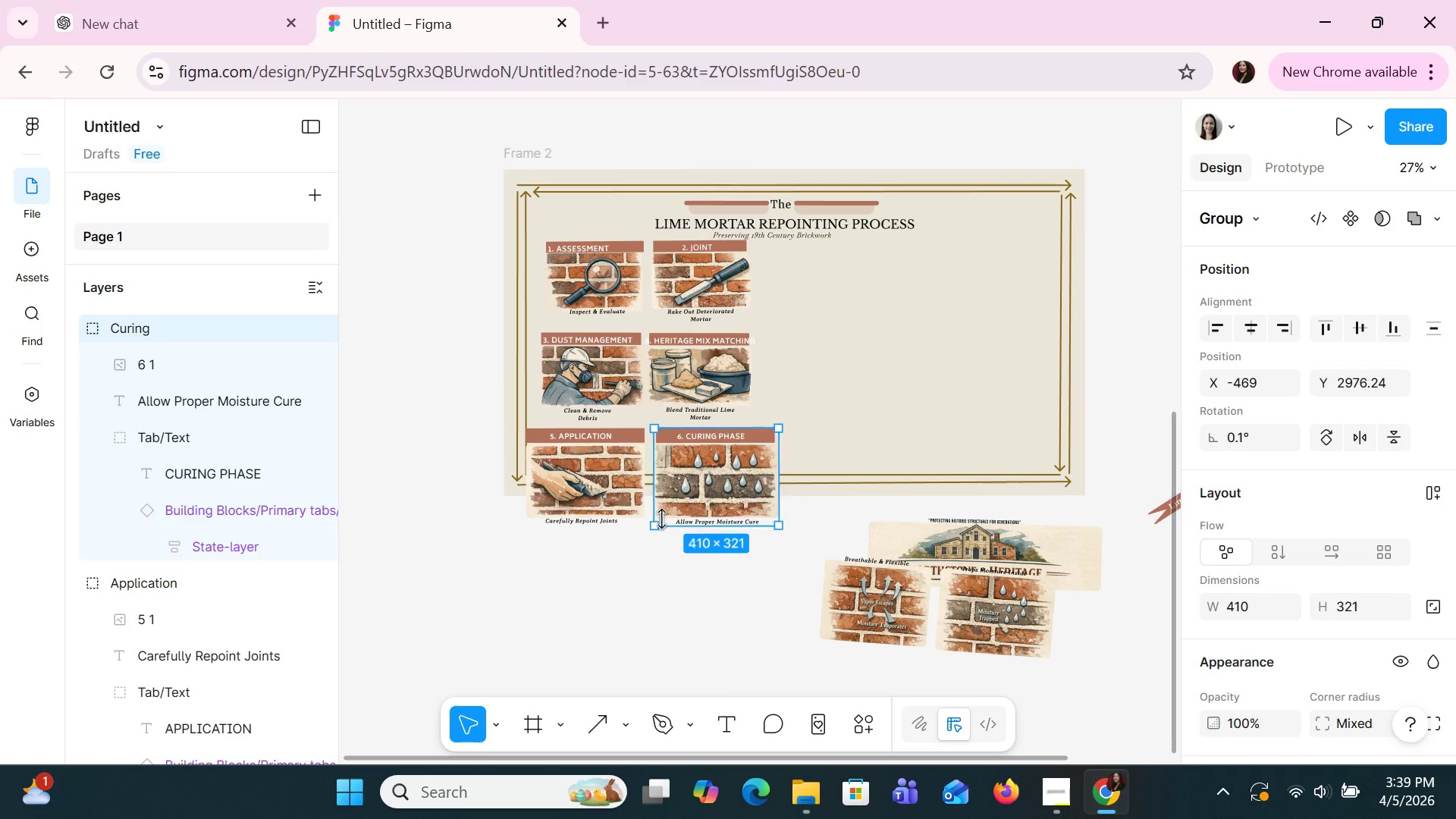 
hold_key(key=ShiftLeft, duration=0.62)
left_click([592, 480])
 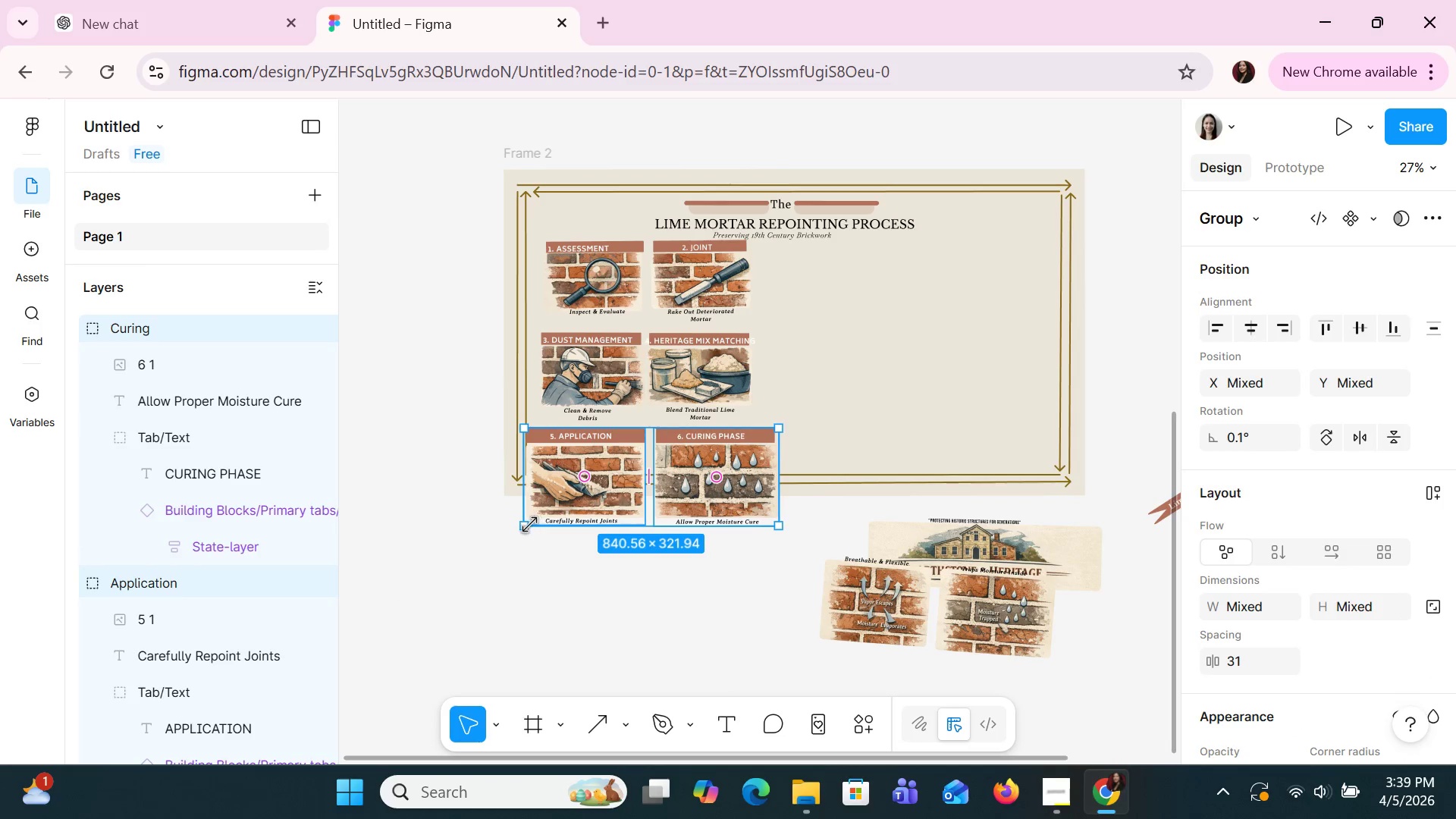 
left_click_drag(start_coordinate=[520, 527], to_coordinate=[562, 504])
 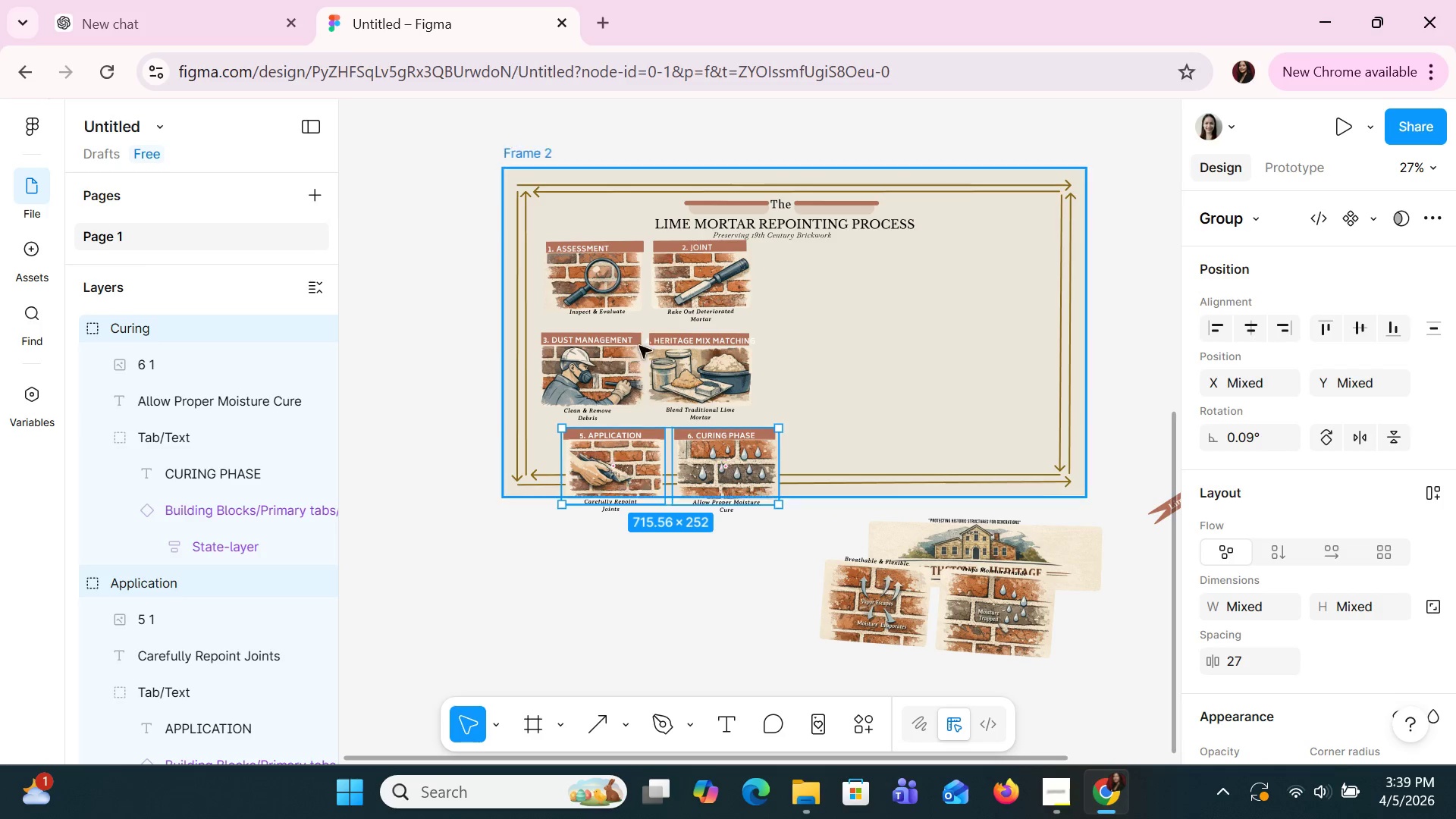 
left_click([623, 312])
 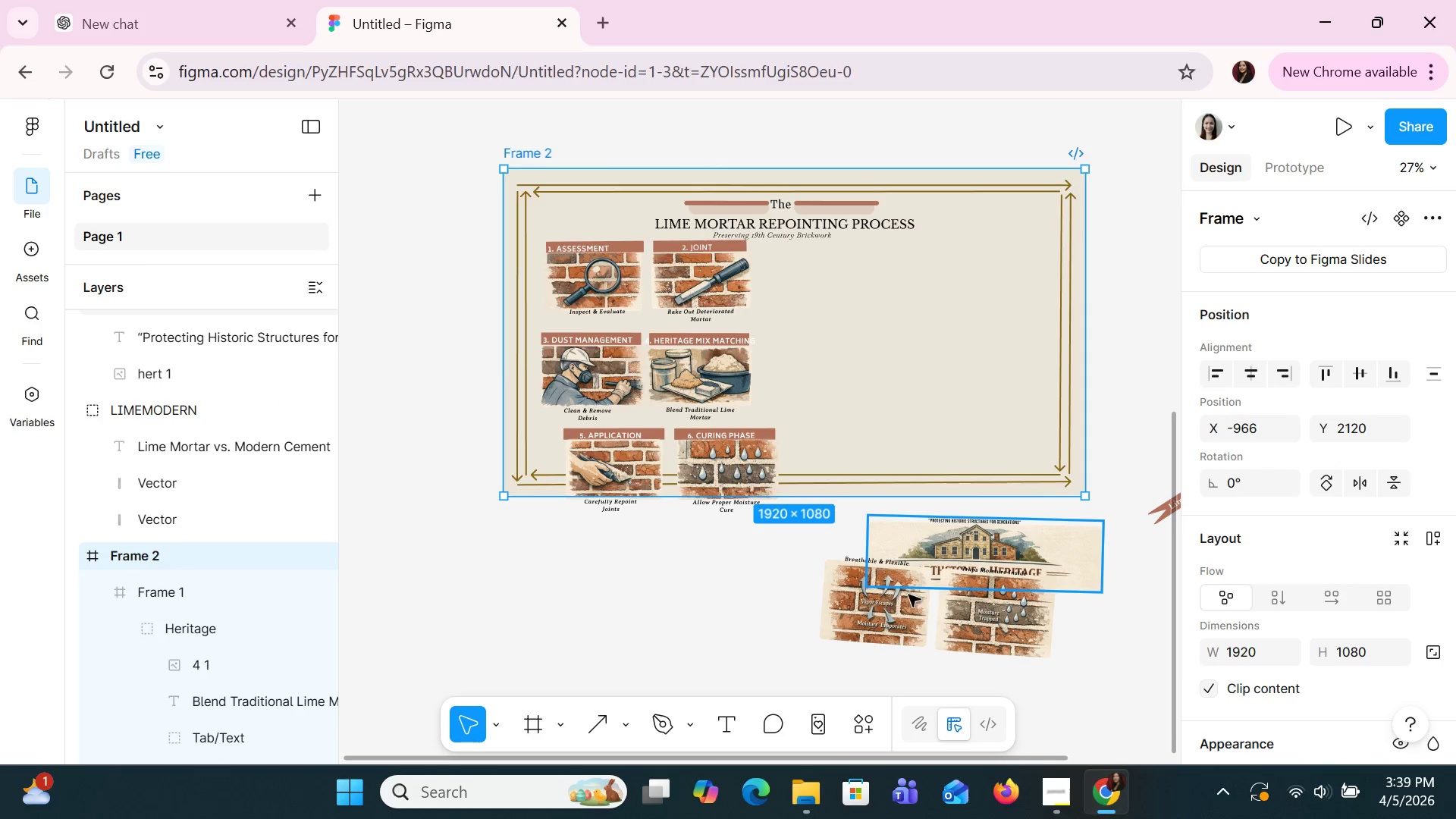 
left_click([886, 640])
 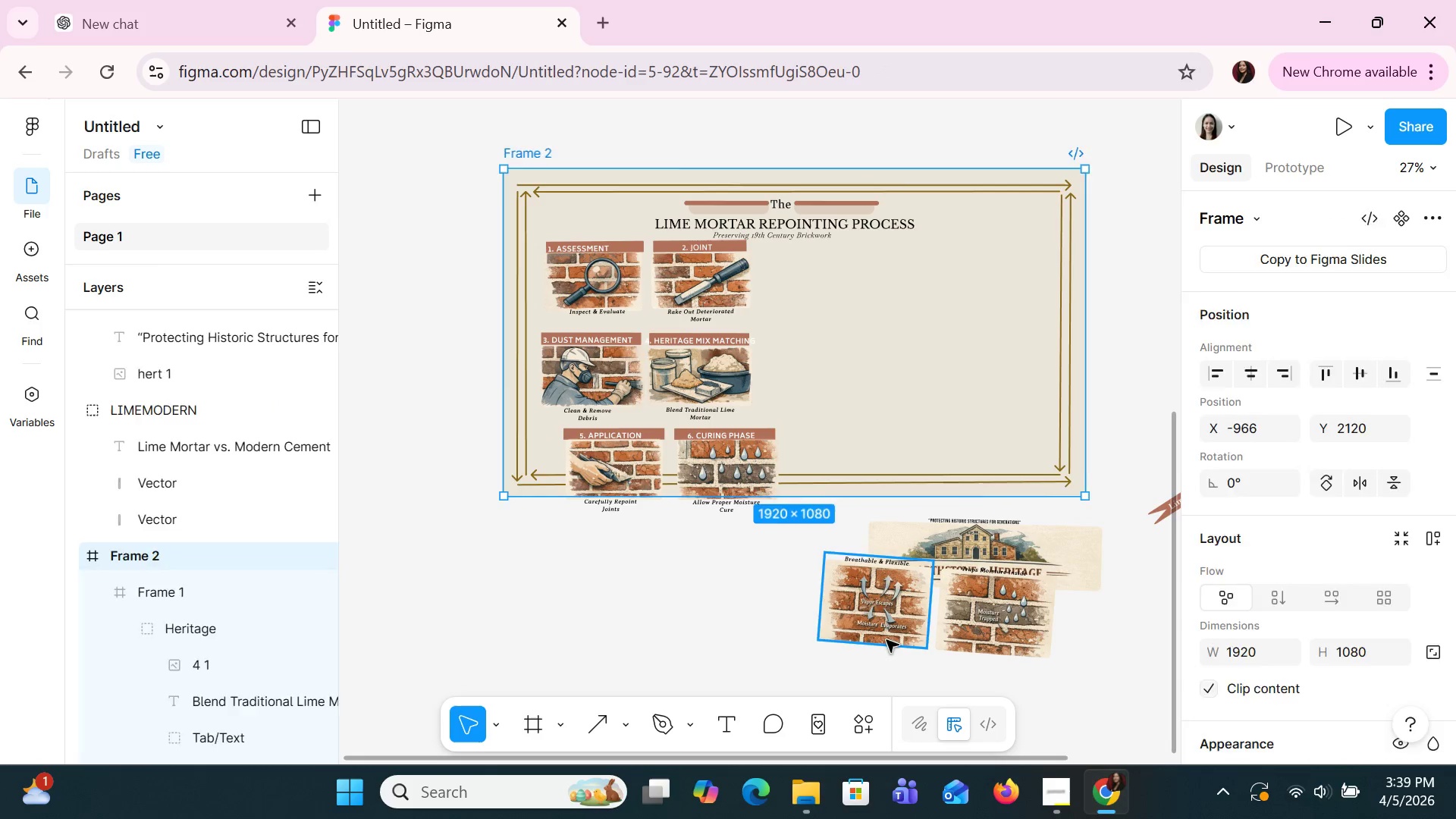 
hold_key(key=ShiftLeft, duration=0.97)
left_click([1006, 635])
 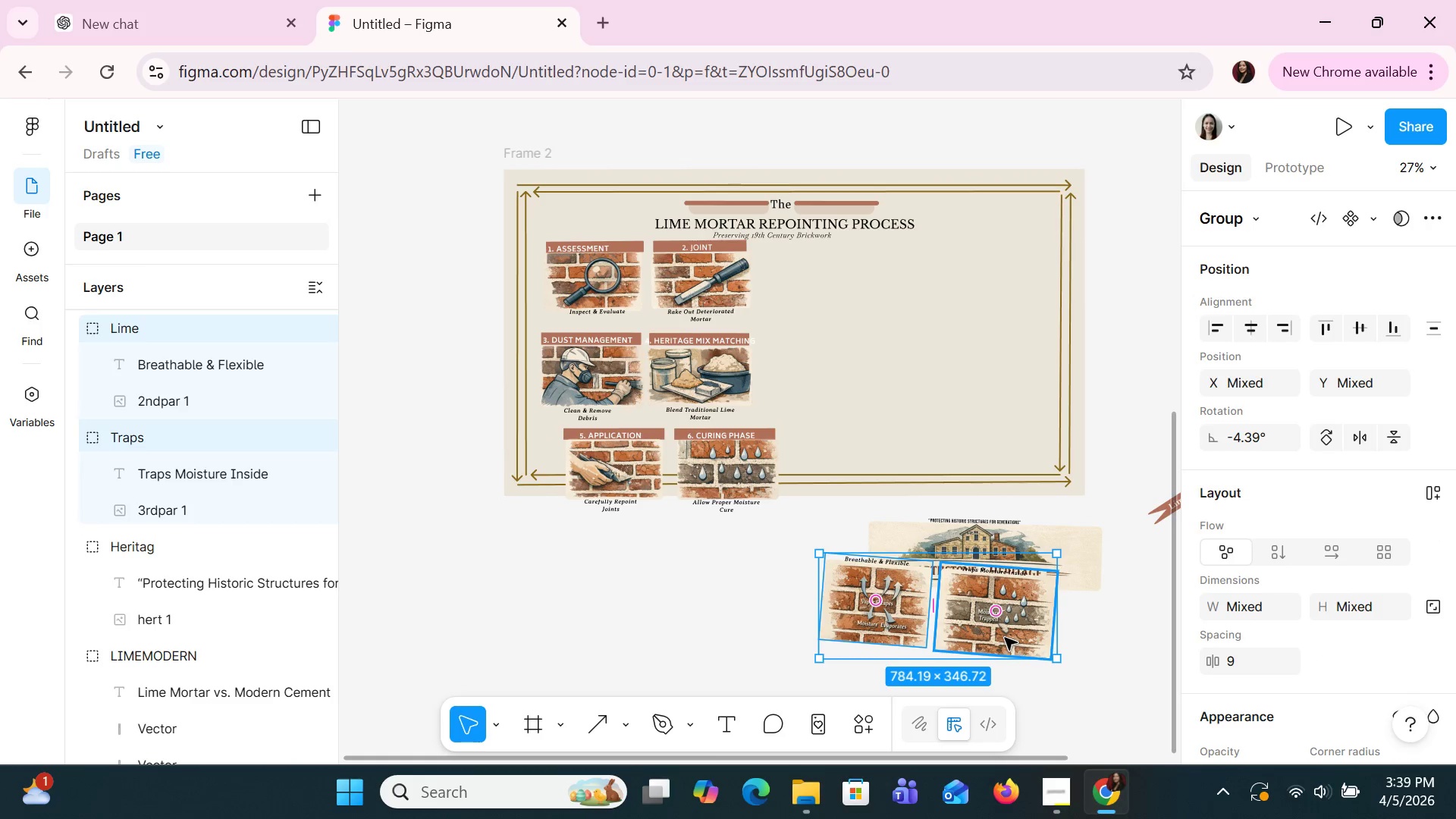 
left_click_drag(start_coordinate=[1005, 638], to_coordinate=[982, 332])
 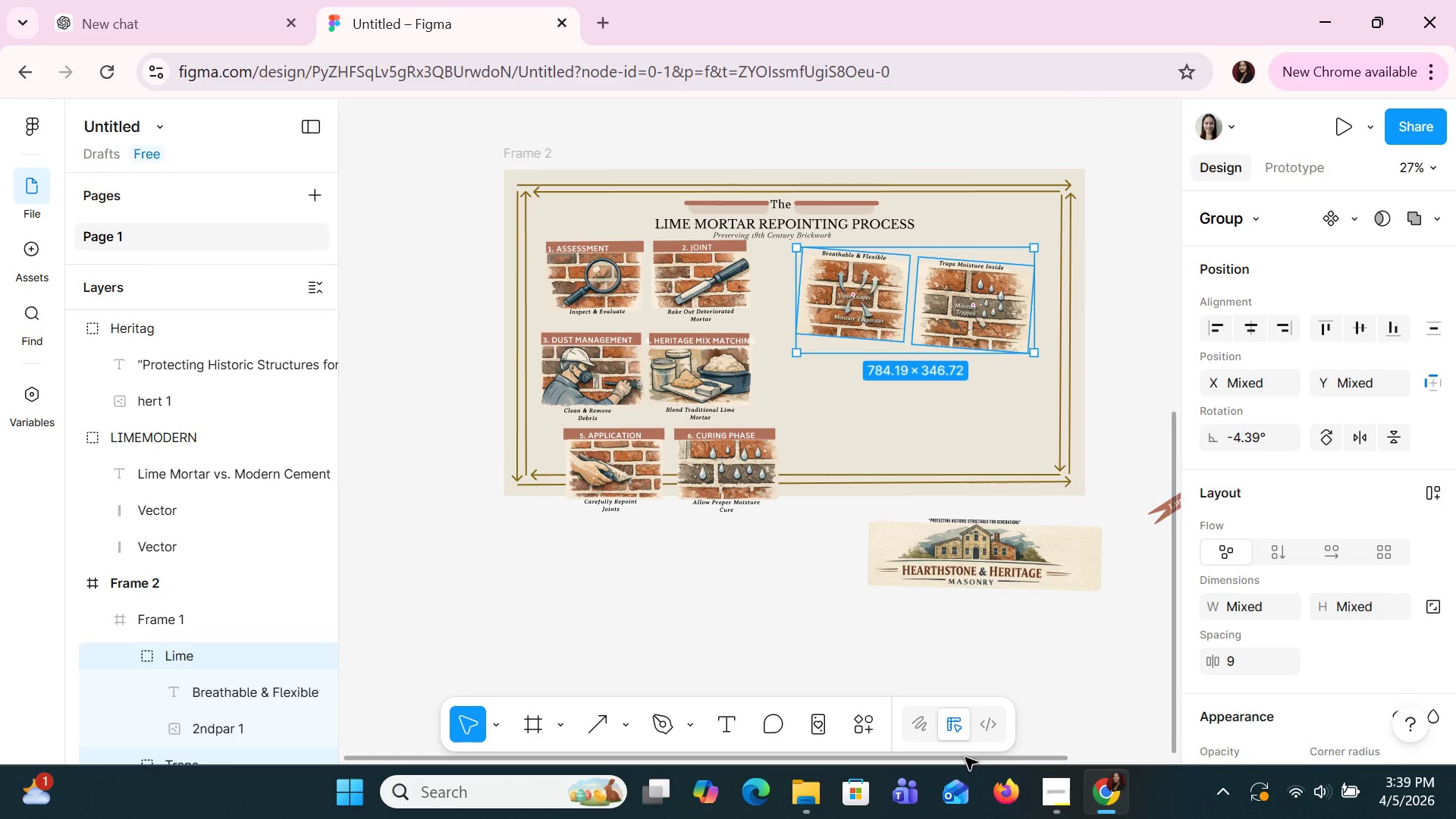 
left_click_drag(start_coordinate=[968, 761], to_coordinate=[1078, 738])
 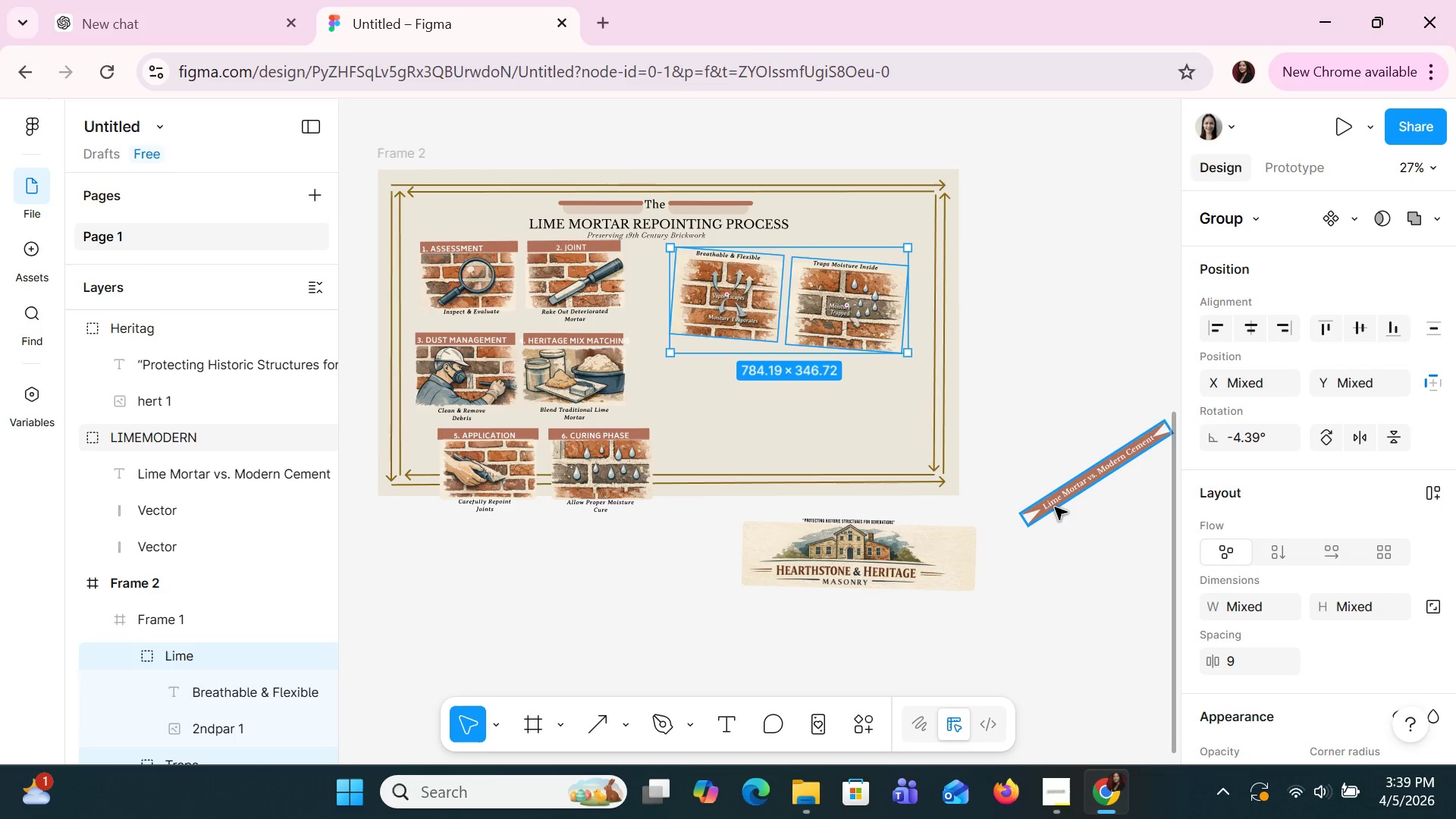 
left_click_drag(start_coordinate=[1052, 505], to_coordinate=[695, 305])
 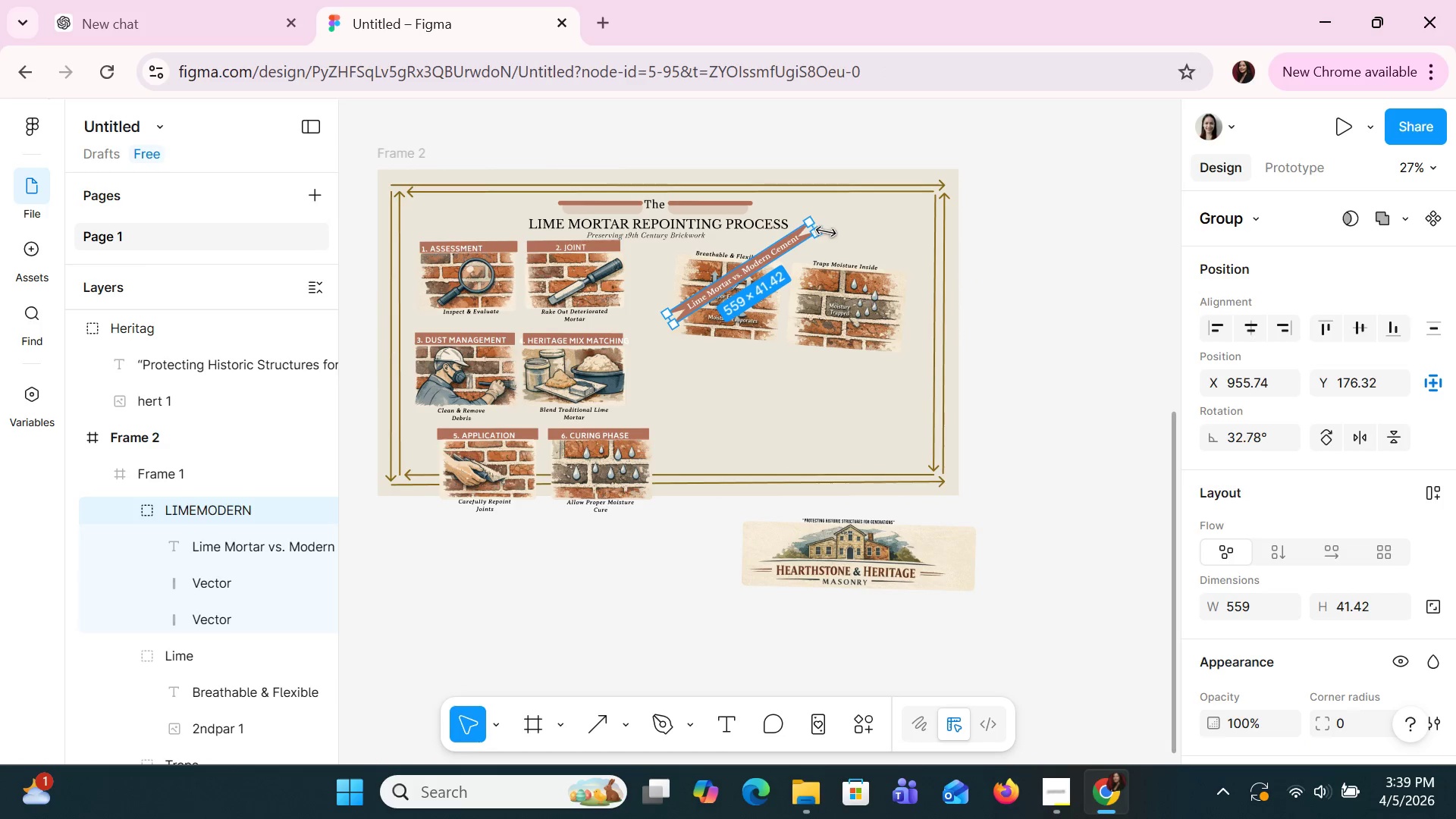 
left_click_drag(start_coordinate=[829, 233], to_coordinate=[838, 289])
 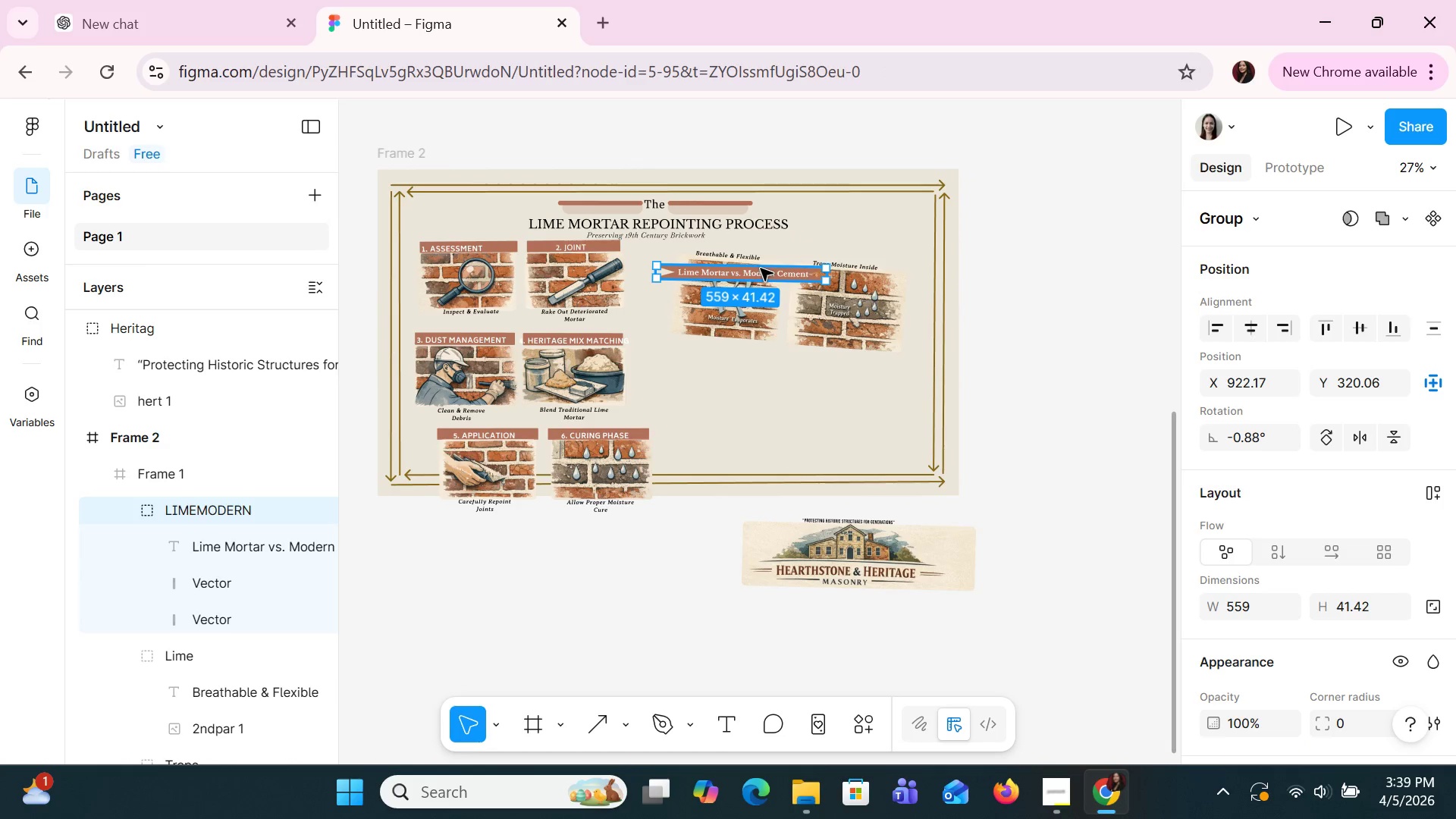 
left_click_drag(start_coordinate=[760, 278], to_coordinate=[821, 253])
 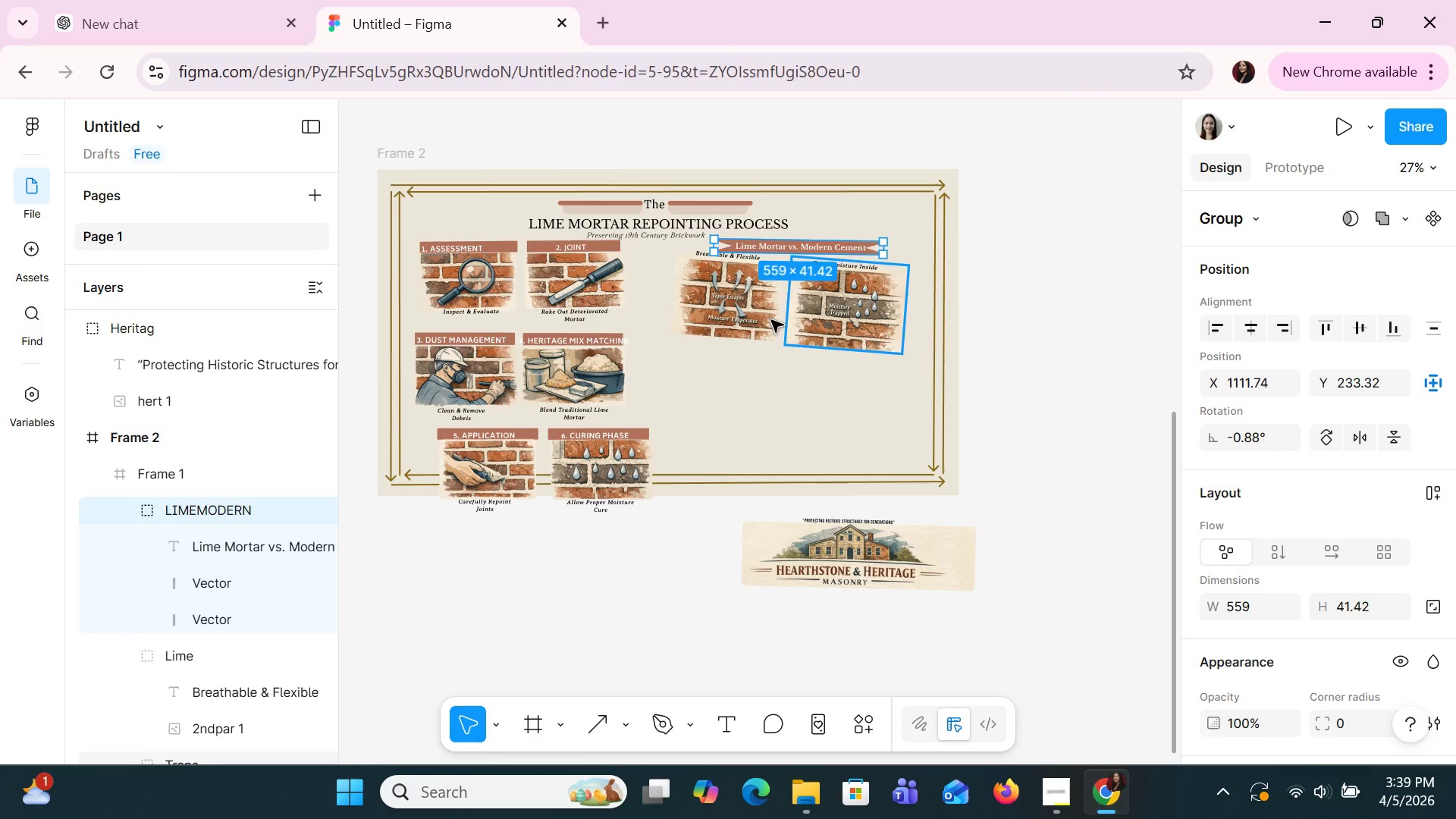 
left_click([770, 320])
 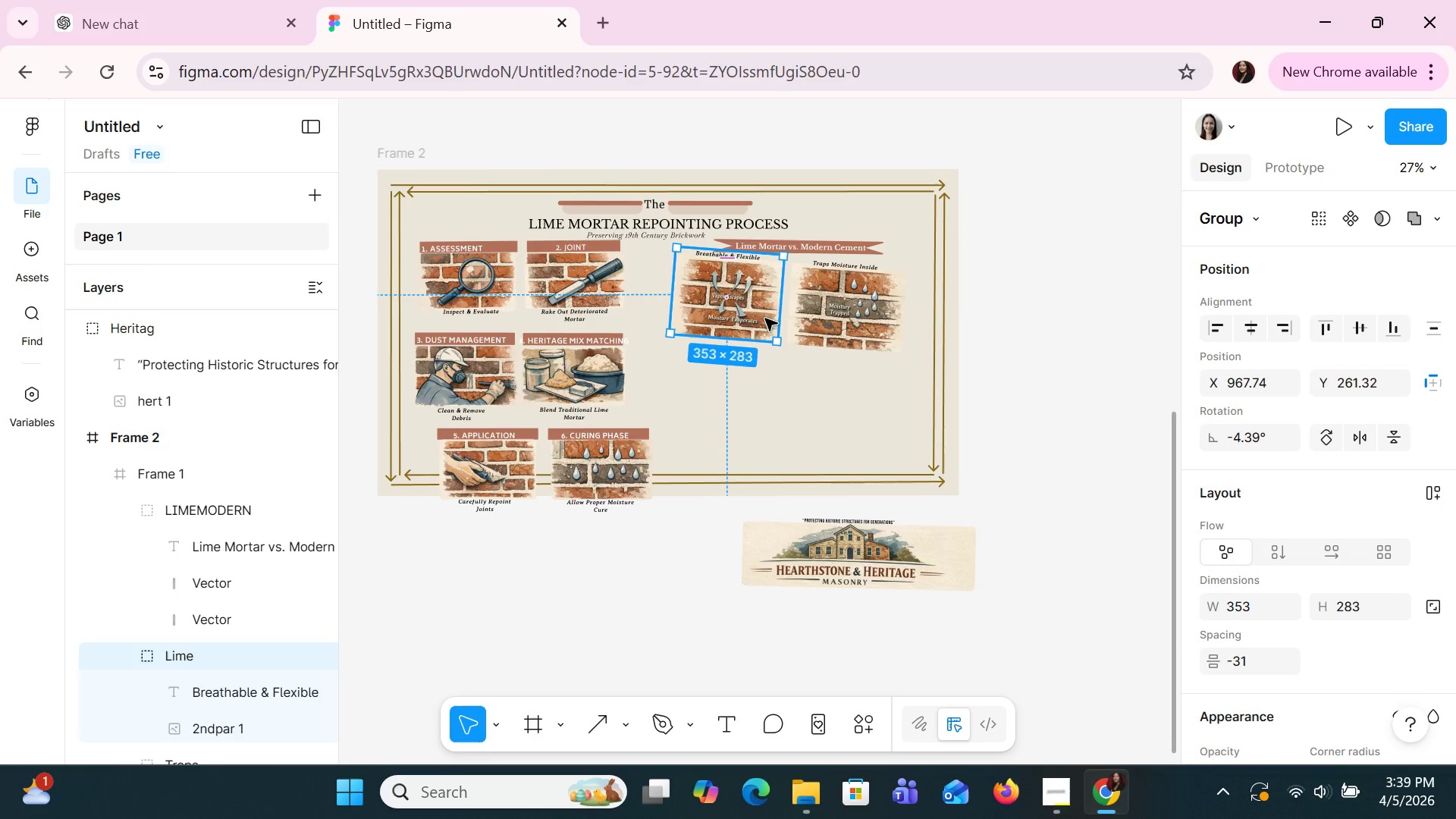 
hold_key(key=ShiftLeft, duration=0.55)
left_click([834, 307])
 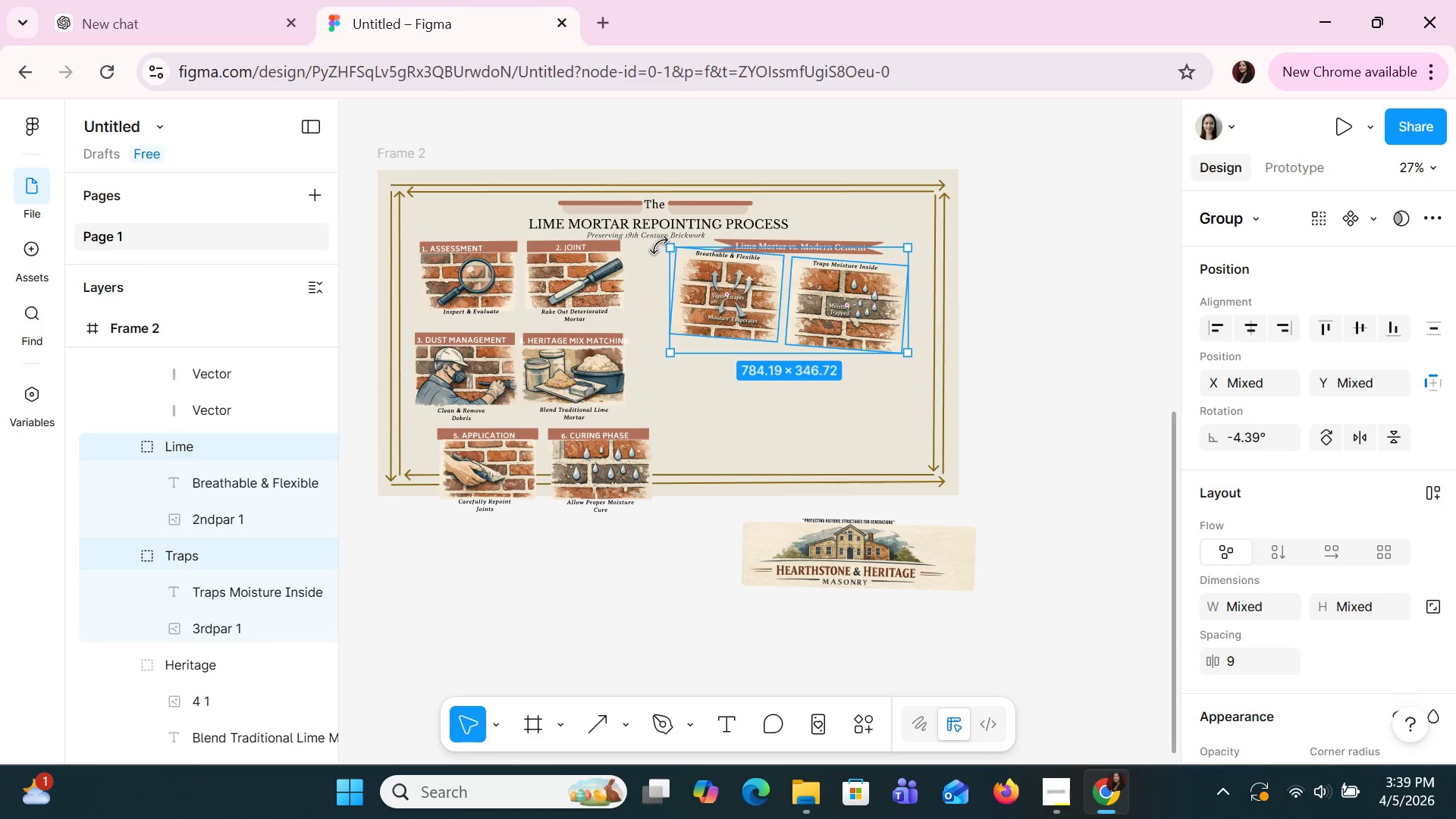 
left_click_drag(start_coordinate=[659, 245], to_coordinate=[654, 255])
 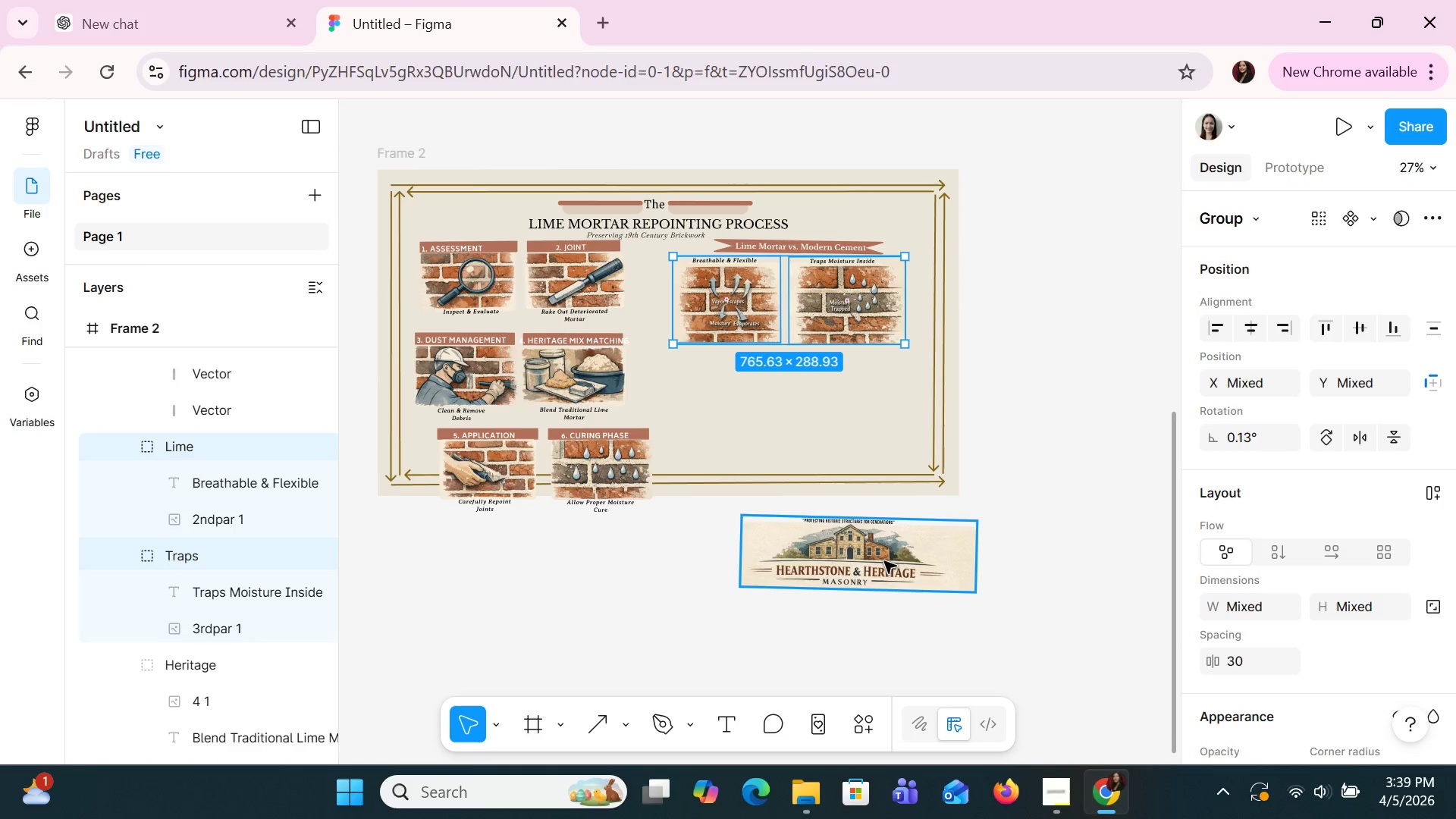 
left_click_drag(start_coordinate=[884, 563], to_coordinate=[817, 414])
 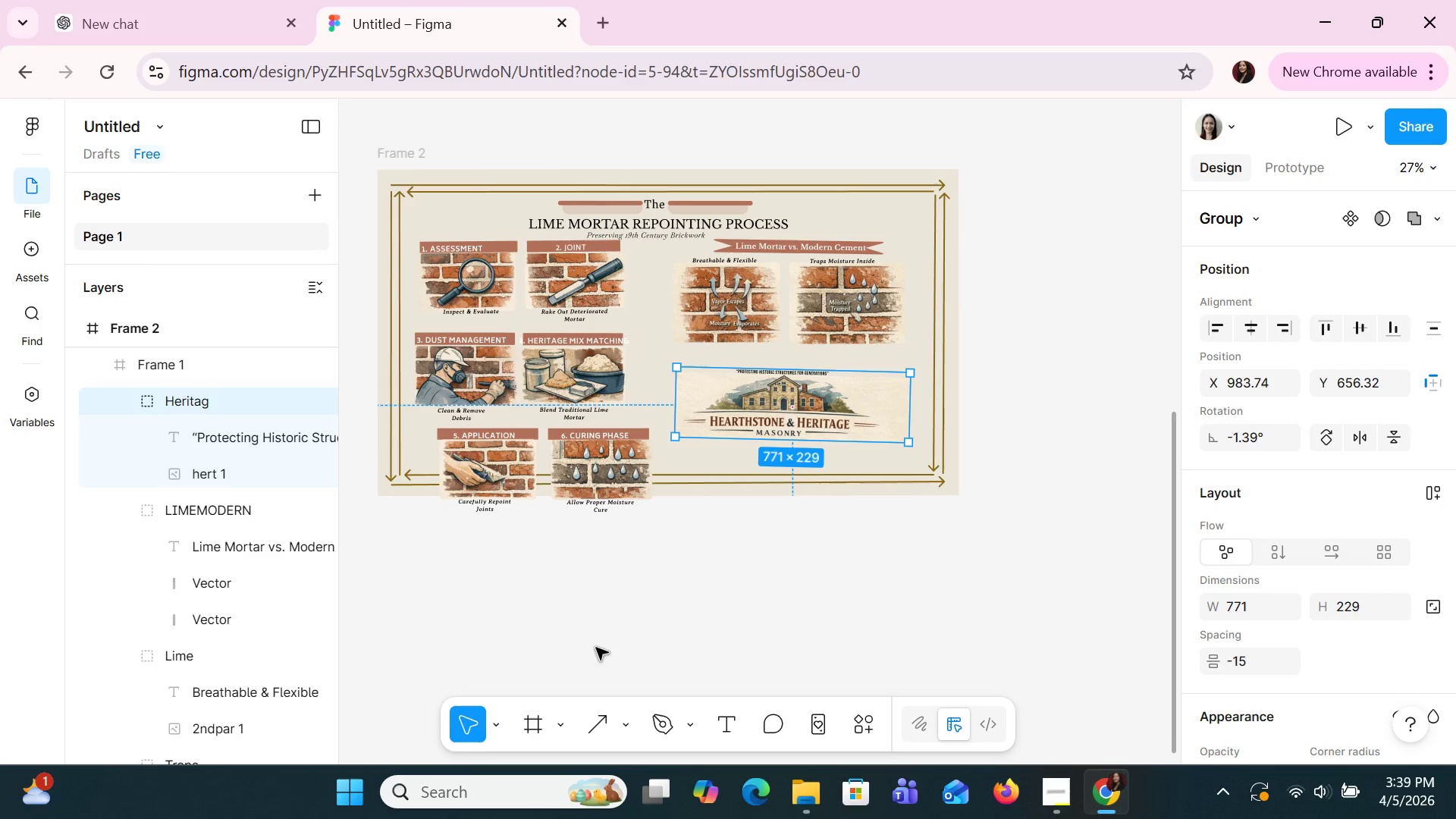 
key(Shift+ShiftLeft)
 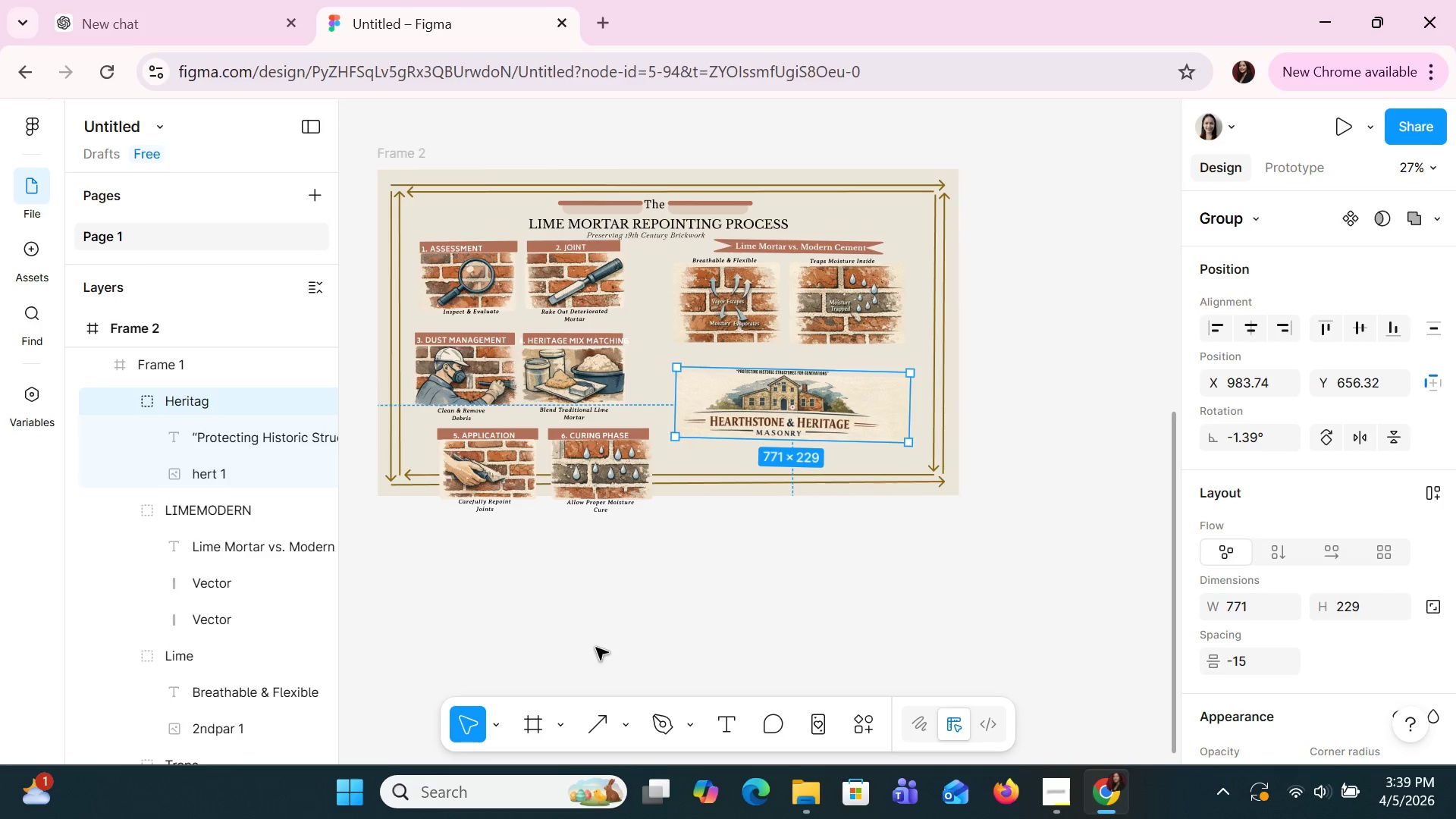 
hold_key(key=ControlLeft, duration=1.31)
scroll: coordinate [596, 648], scroll_direction: up, amount: 10.0
 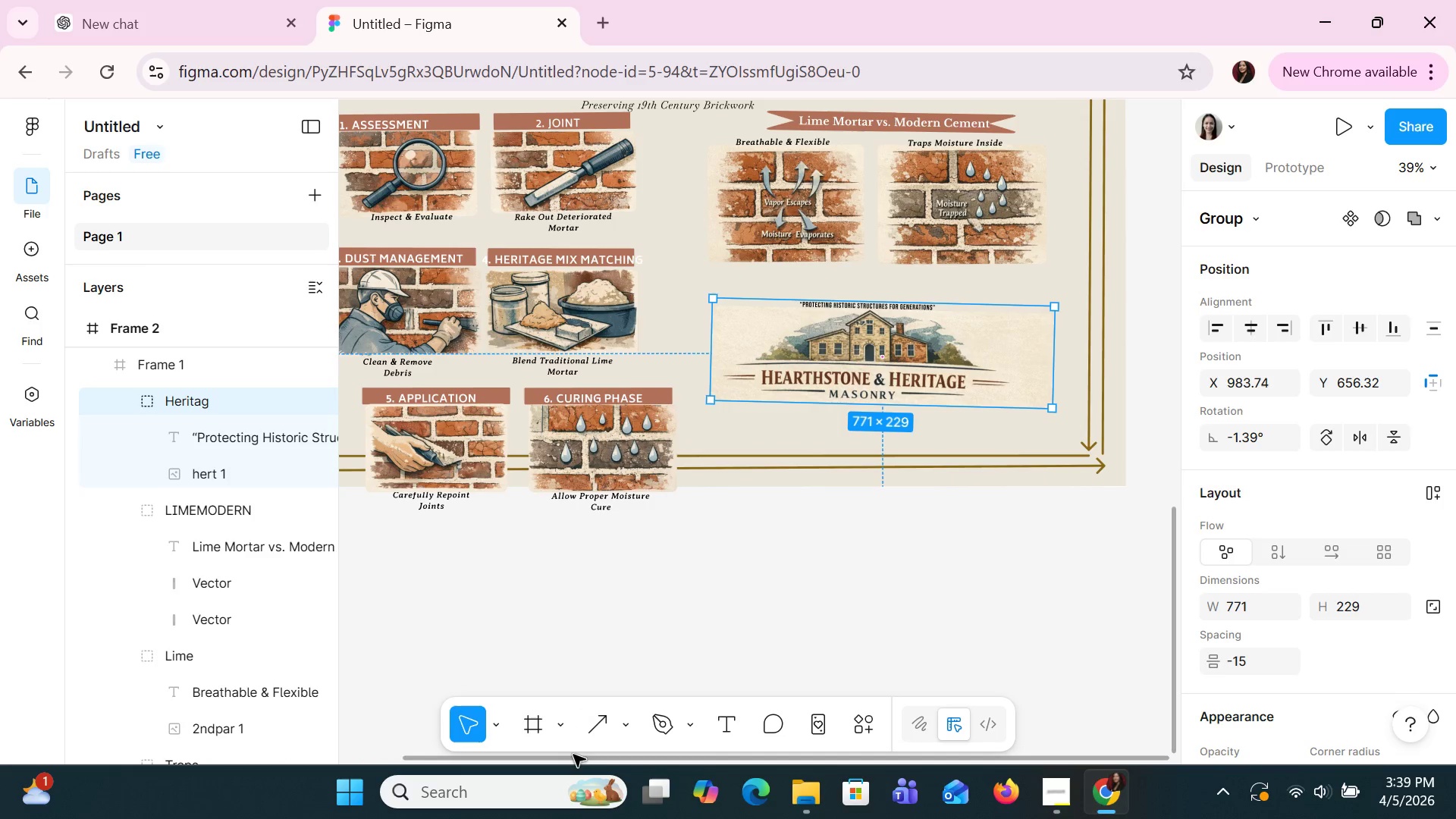 
left_click_drag(start_coordinate=[577, 761], to_coordinate=[479, 742])
 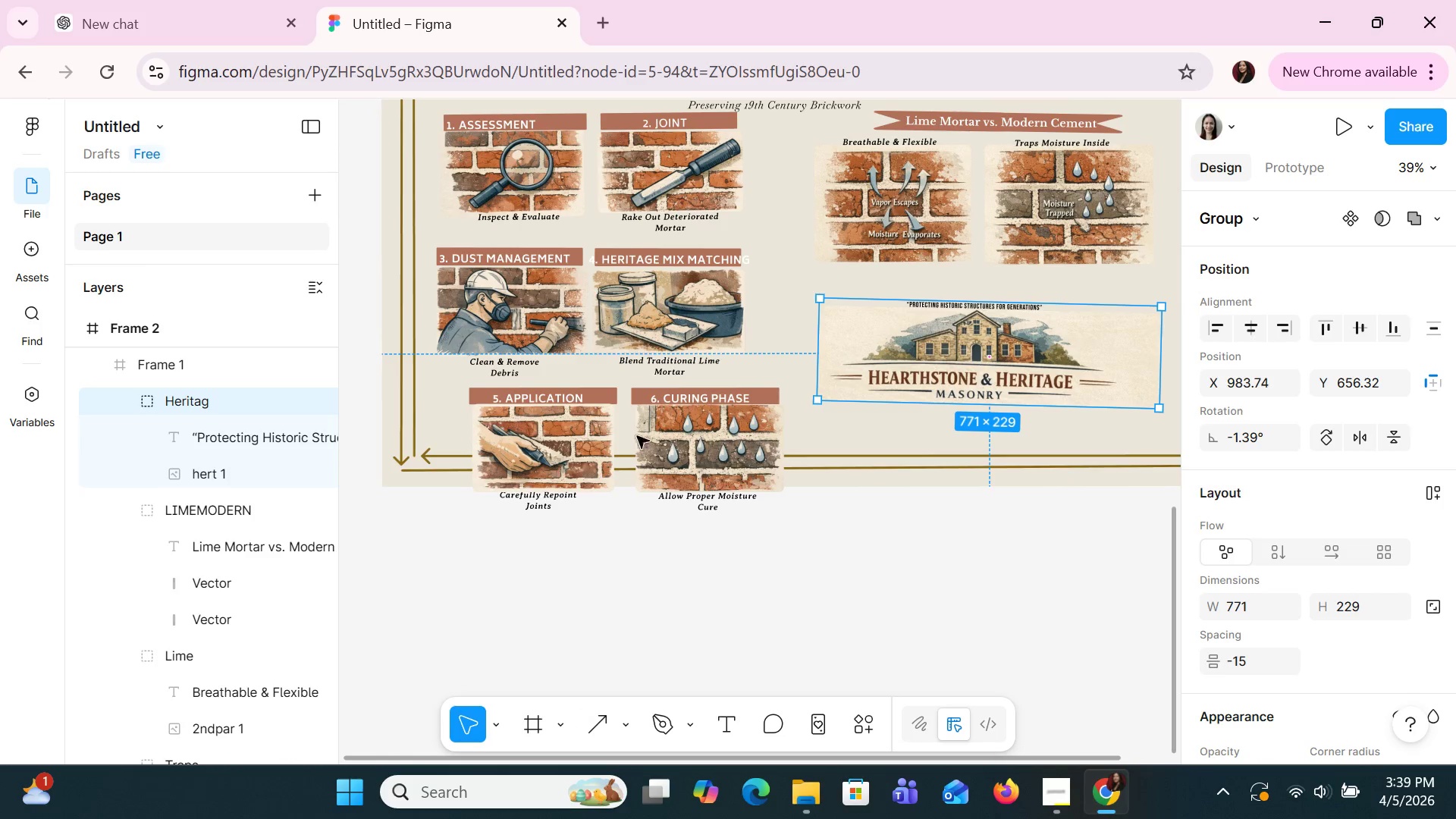 
scroll: coordinate [681, 436], scroll_direction: up, amount: 5.0
 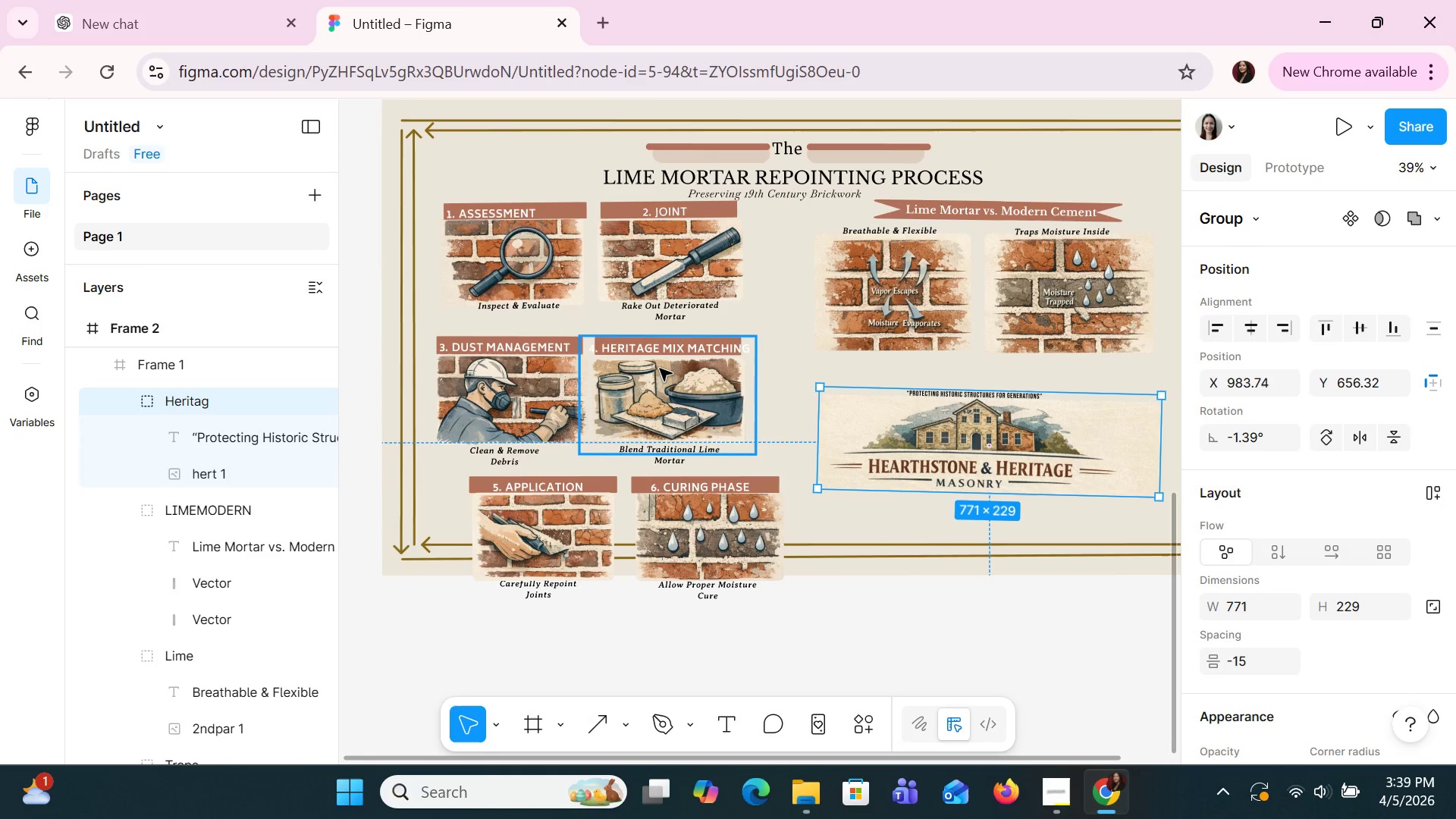 
left_click([681, 263])
 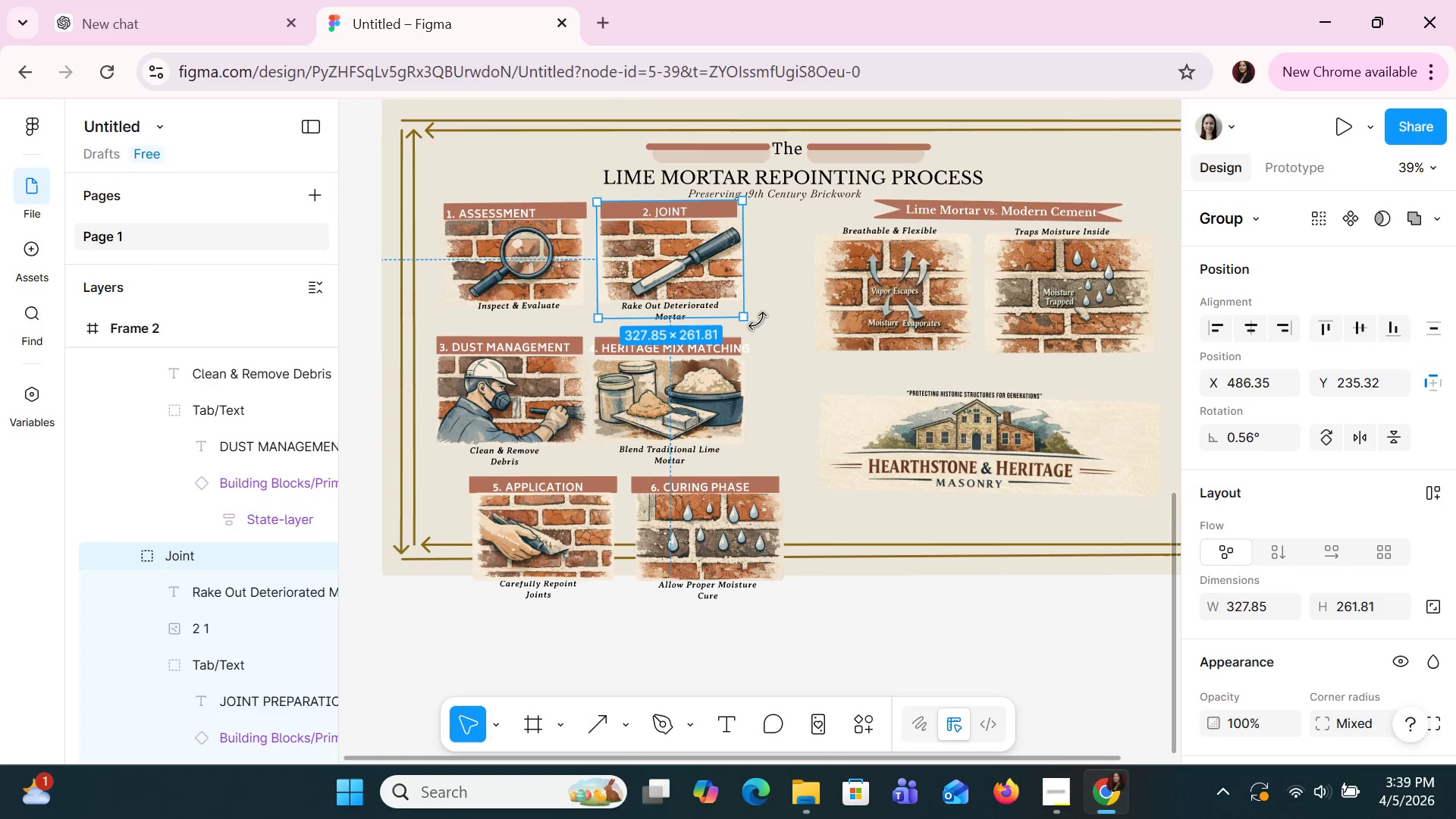 
left_click_drag(start_coordinate=[758, 321], to_coordinate=[752, 321])
 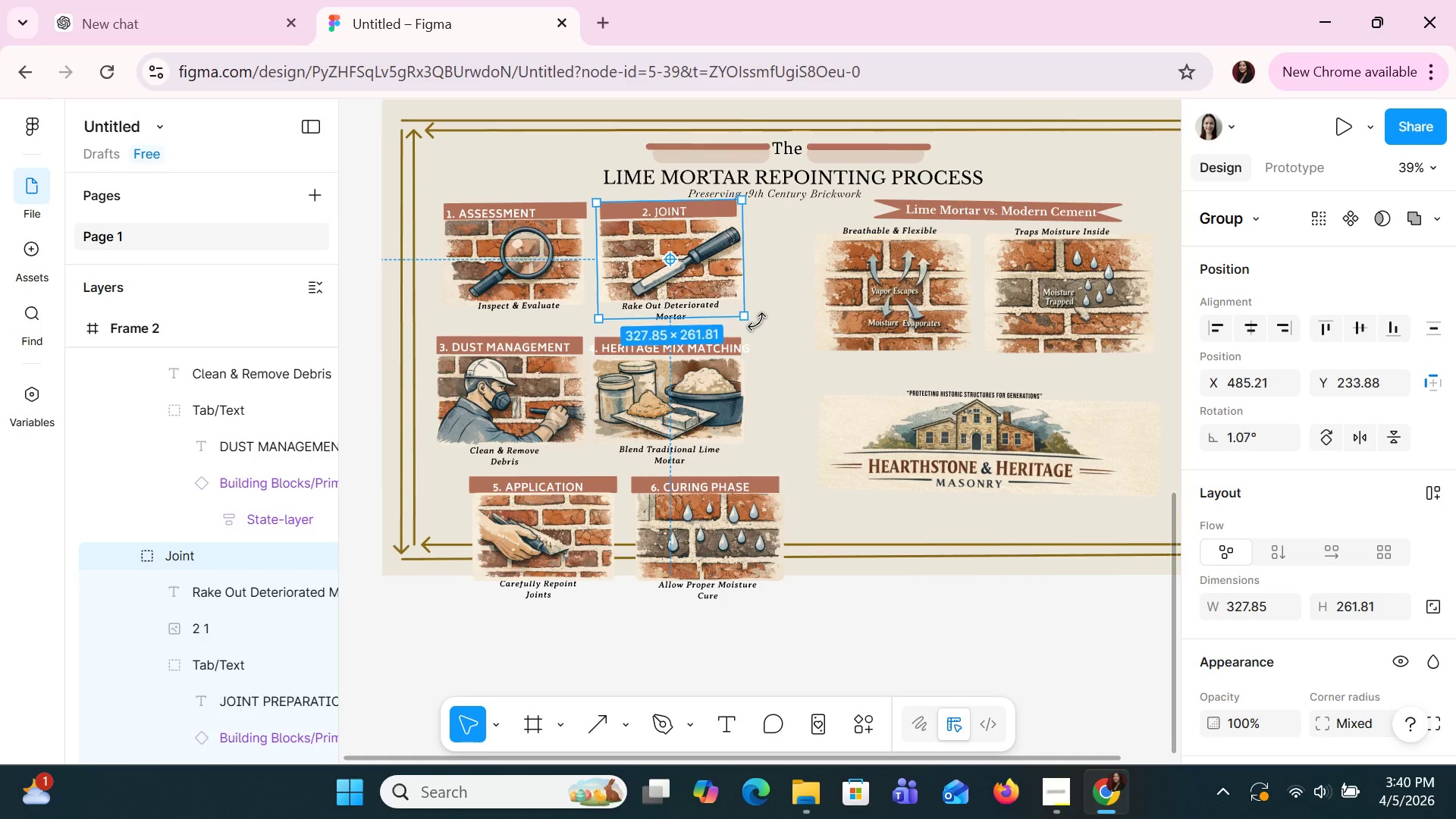 
wait(7.27)
 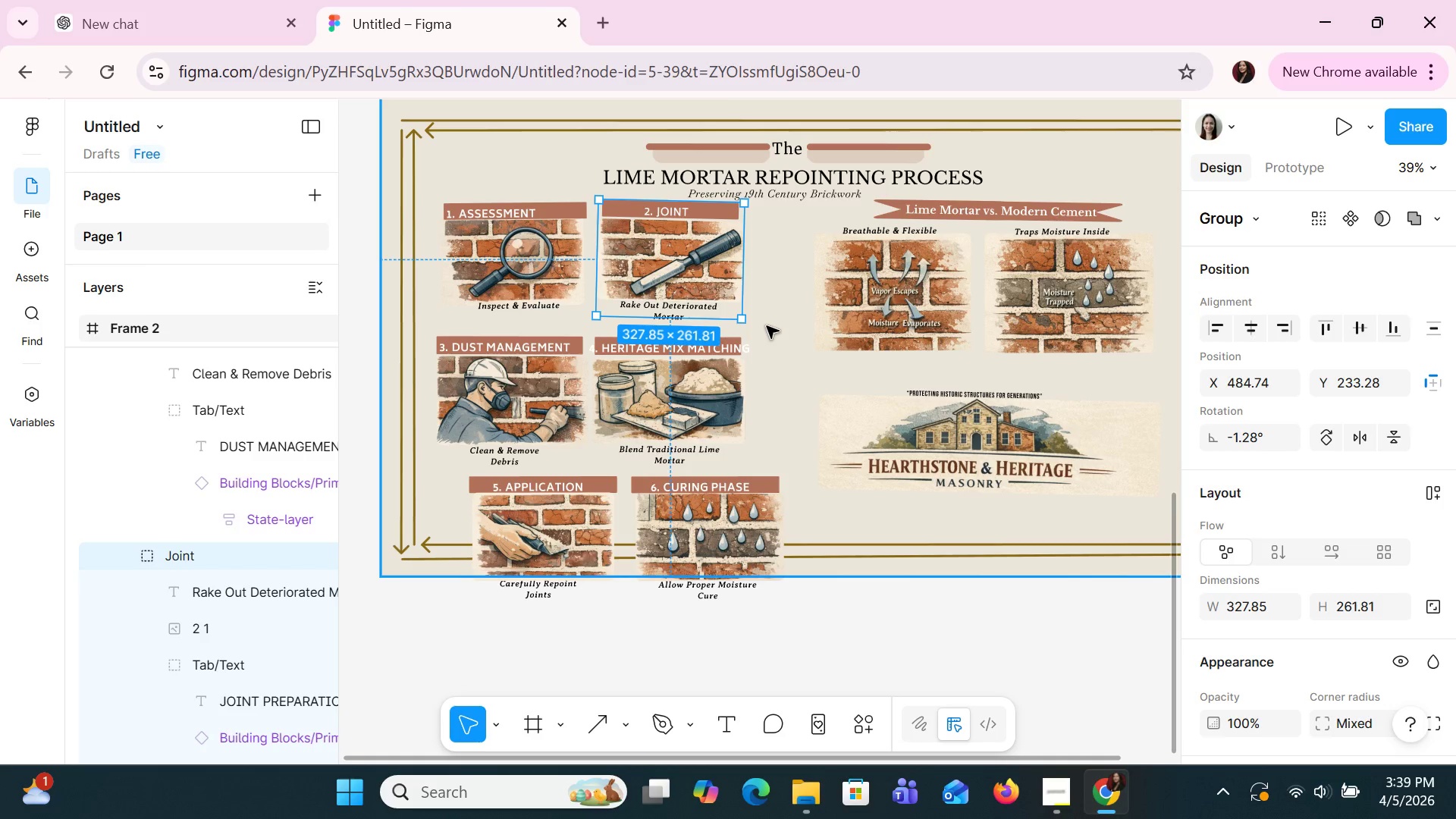 
left_click([554, 283])
 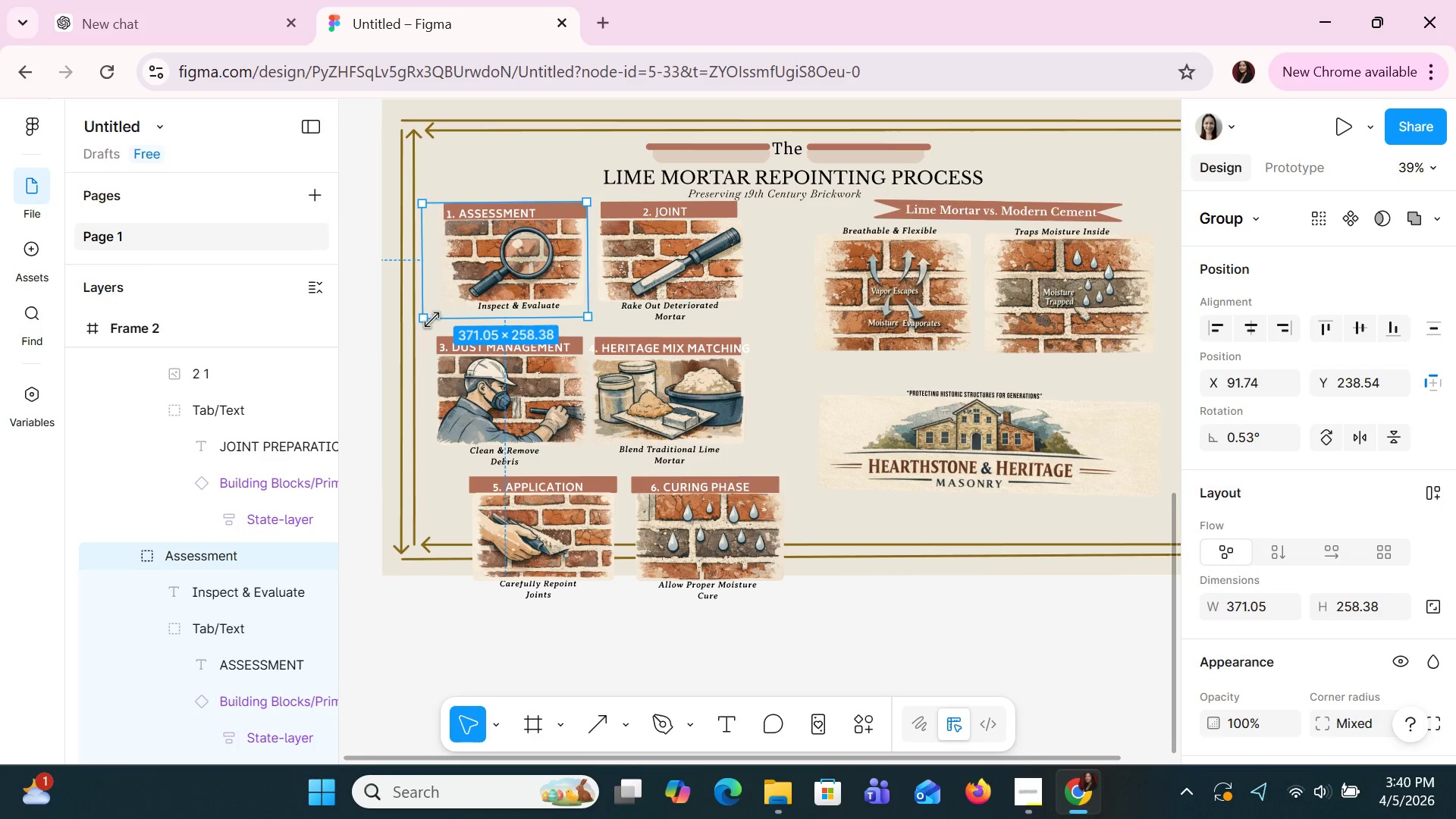 
left_click_drag(start_coordinate=[427, 316], to_coordinate=[423, 315])
 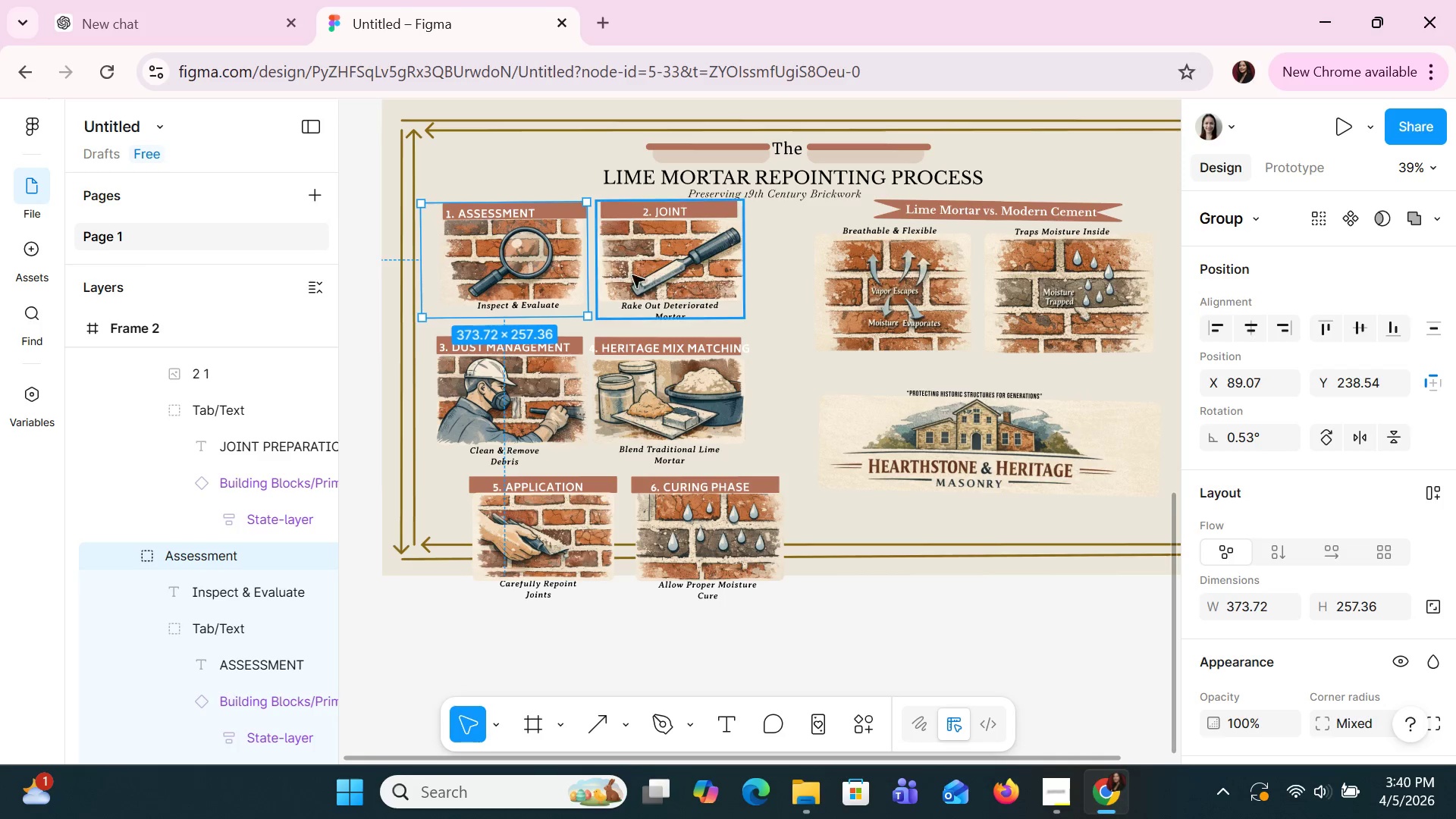 
left_click([661, 269])
 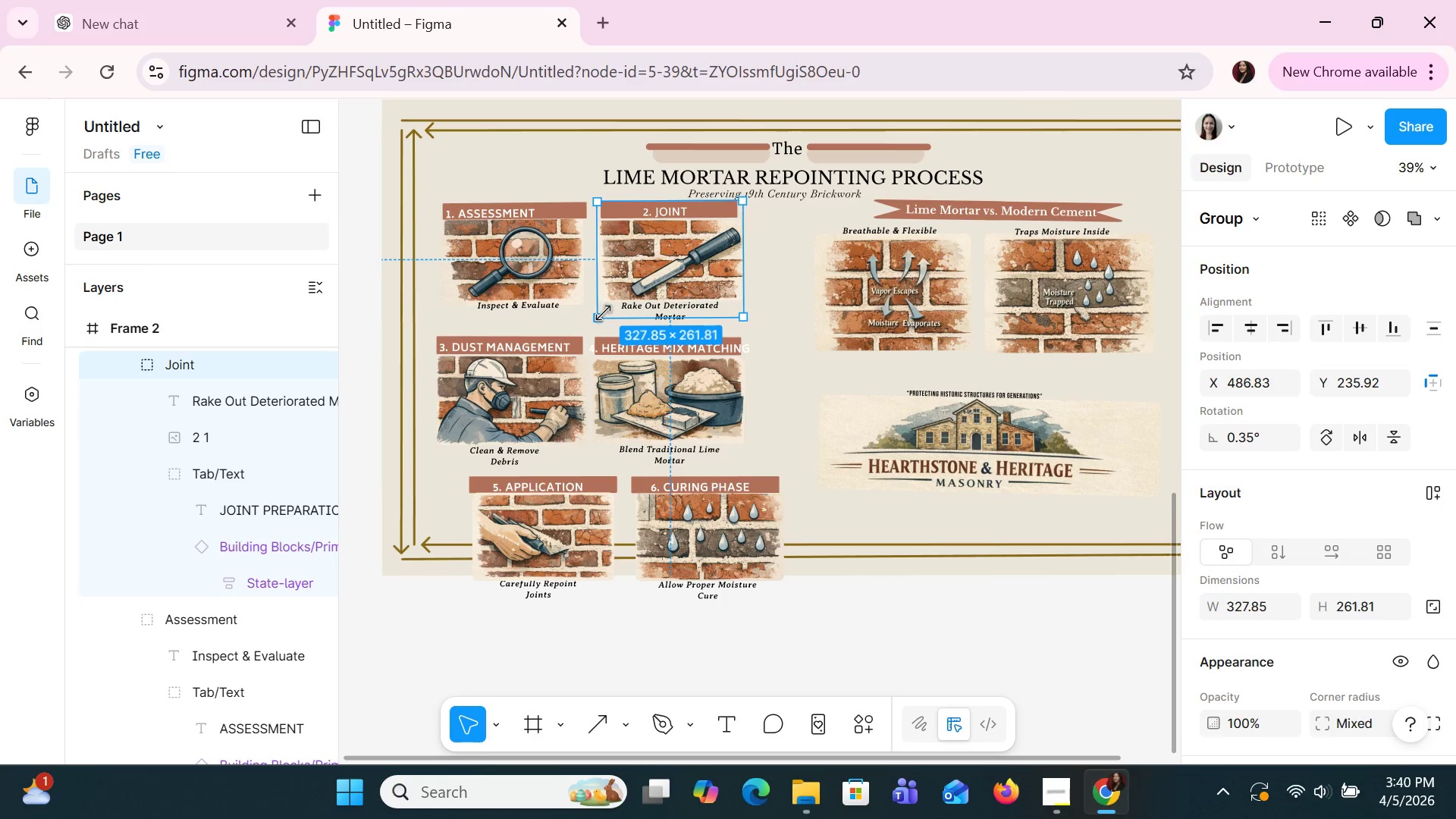 
left_click_drag(start_coordinate=[603, 312], to_coordinate=[596, 313])
 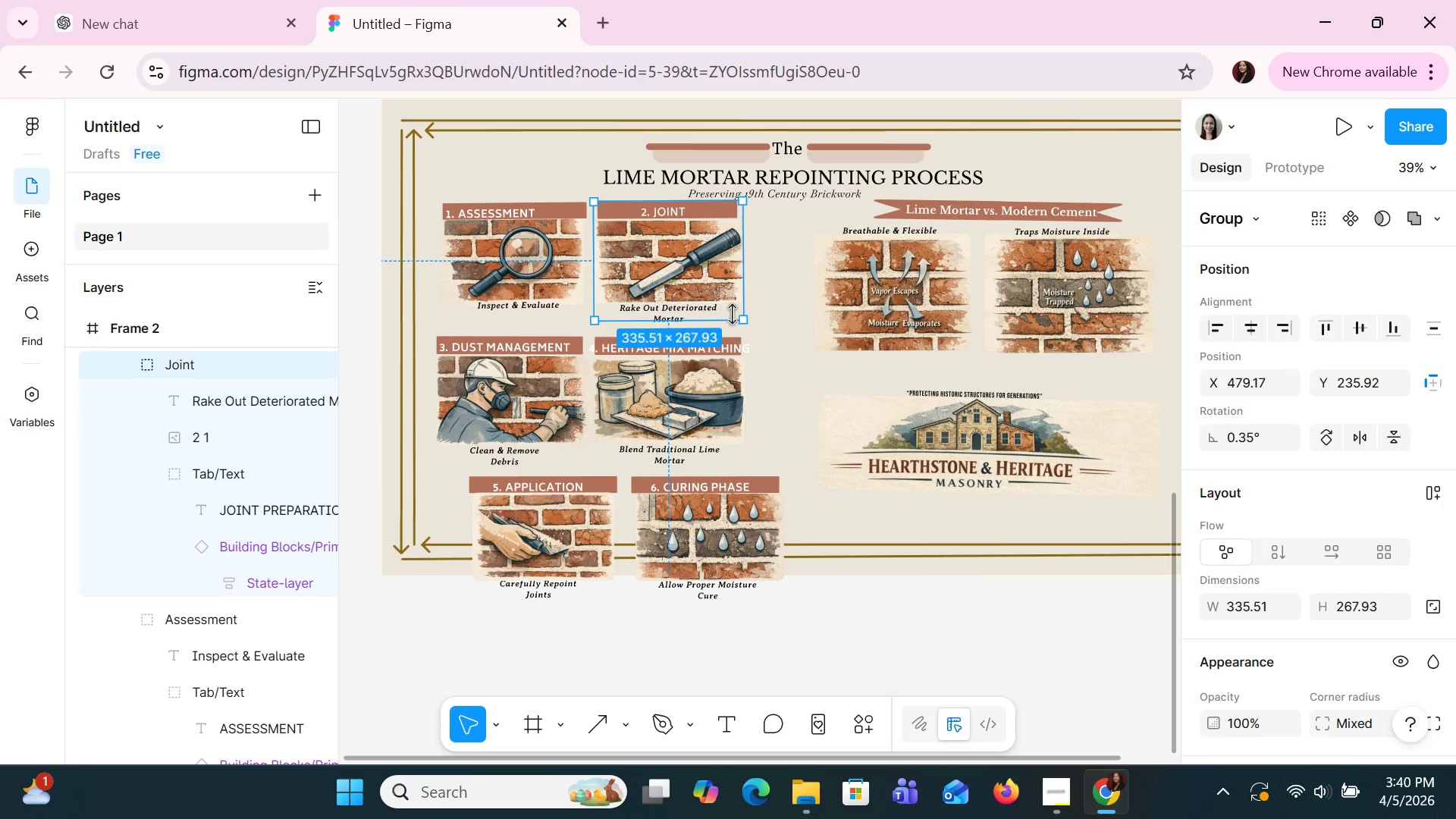 
left_click([765, 310])
 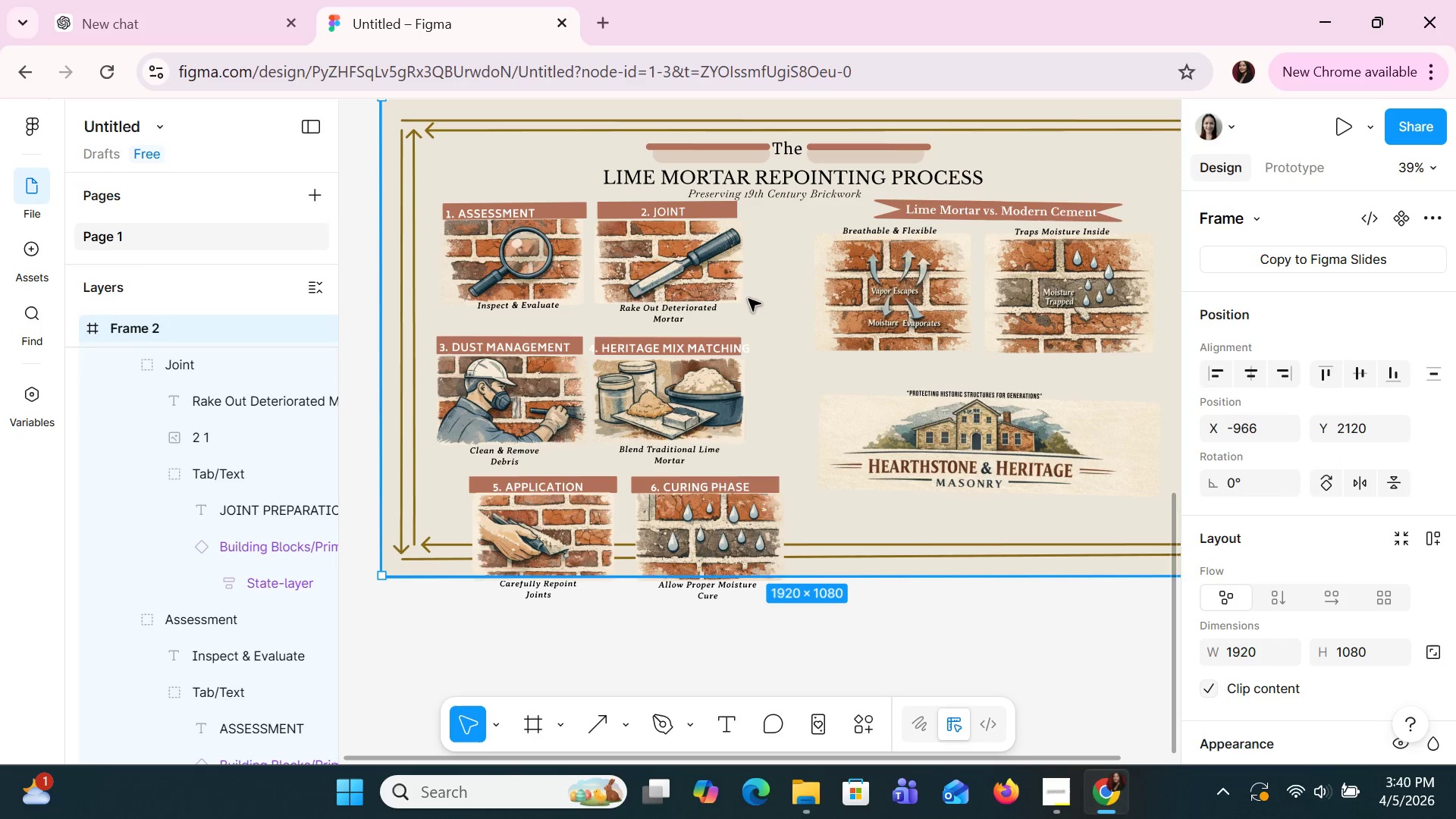 
left_click([726, 282])
 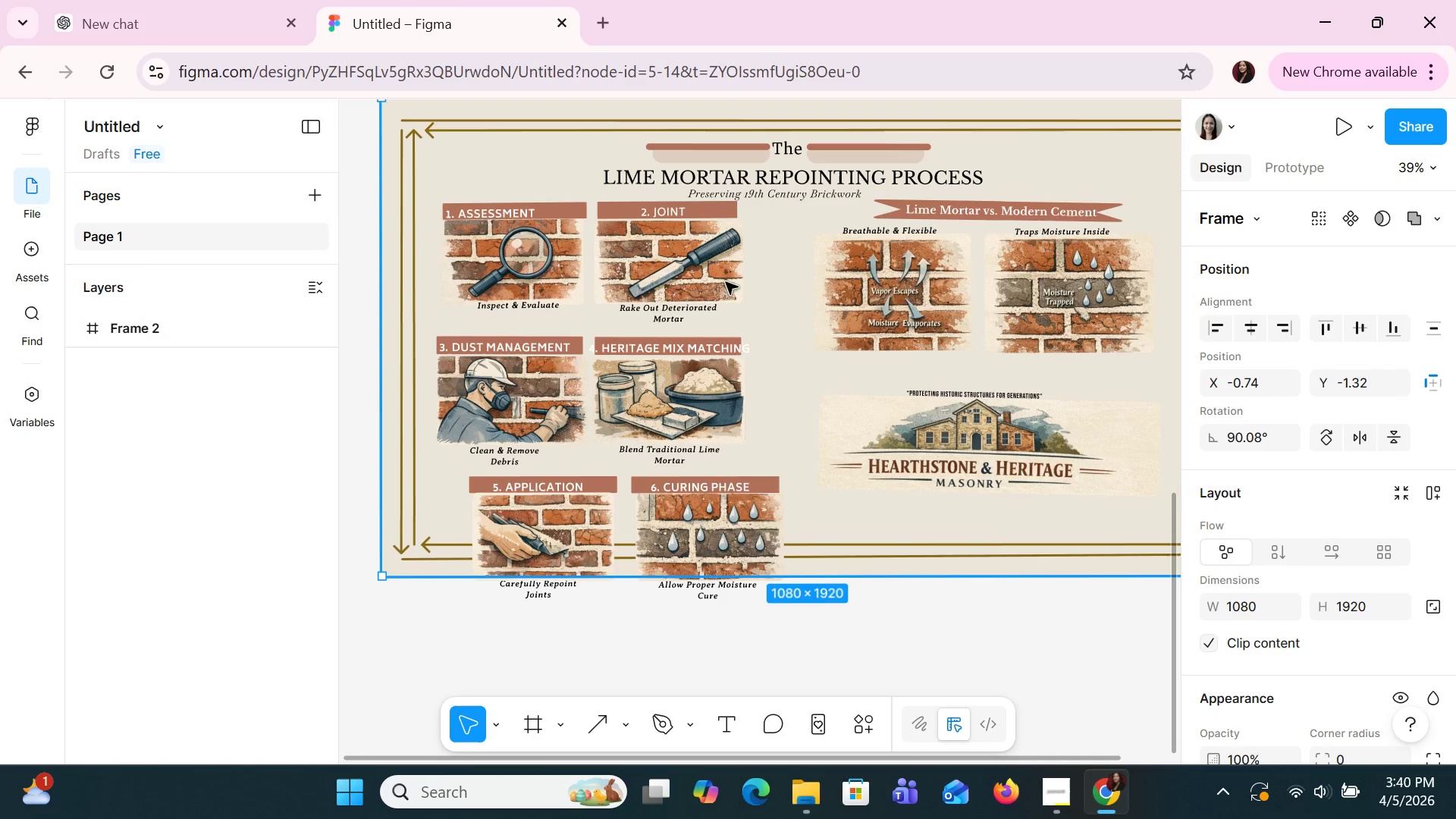 
left_click([728, 282])
 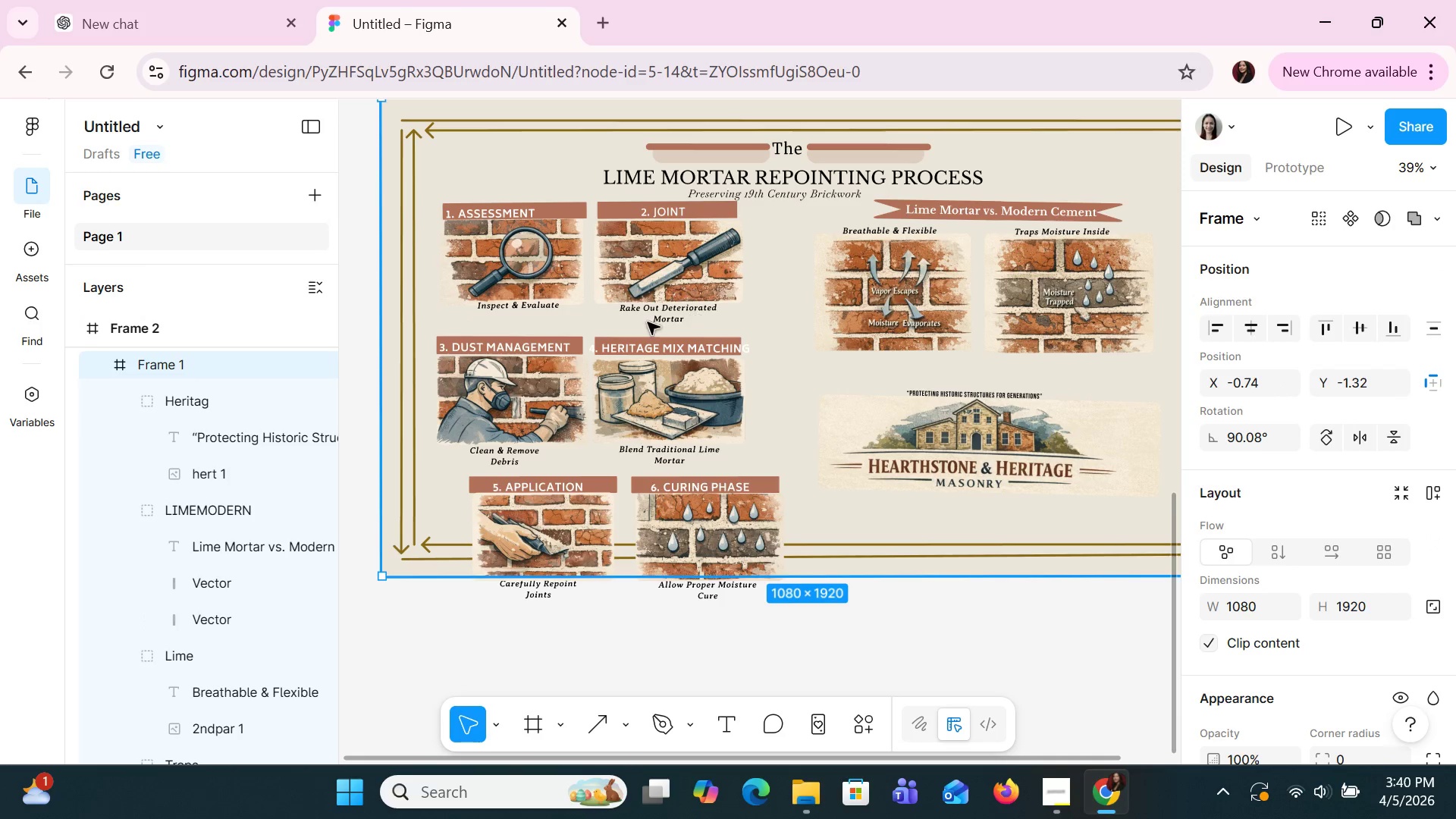 
left_click([648, 322])
 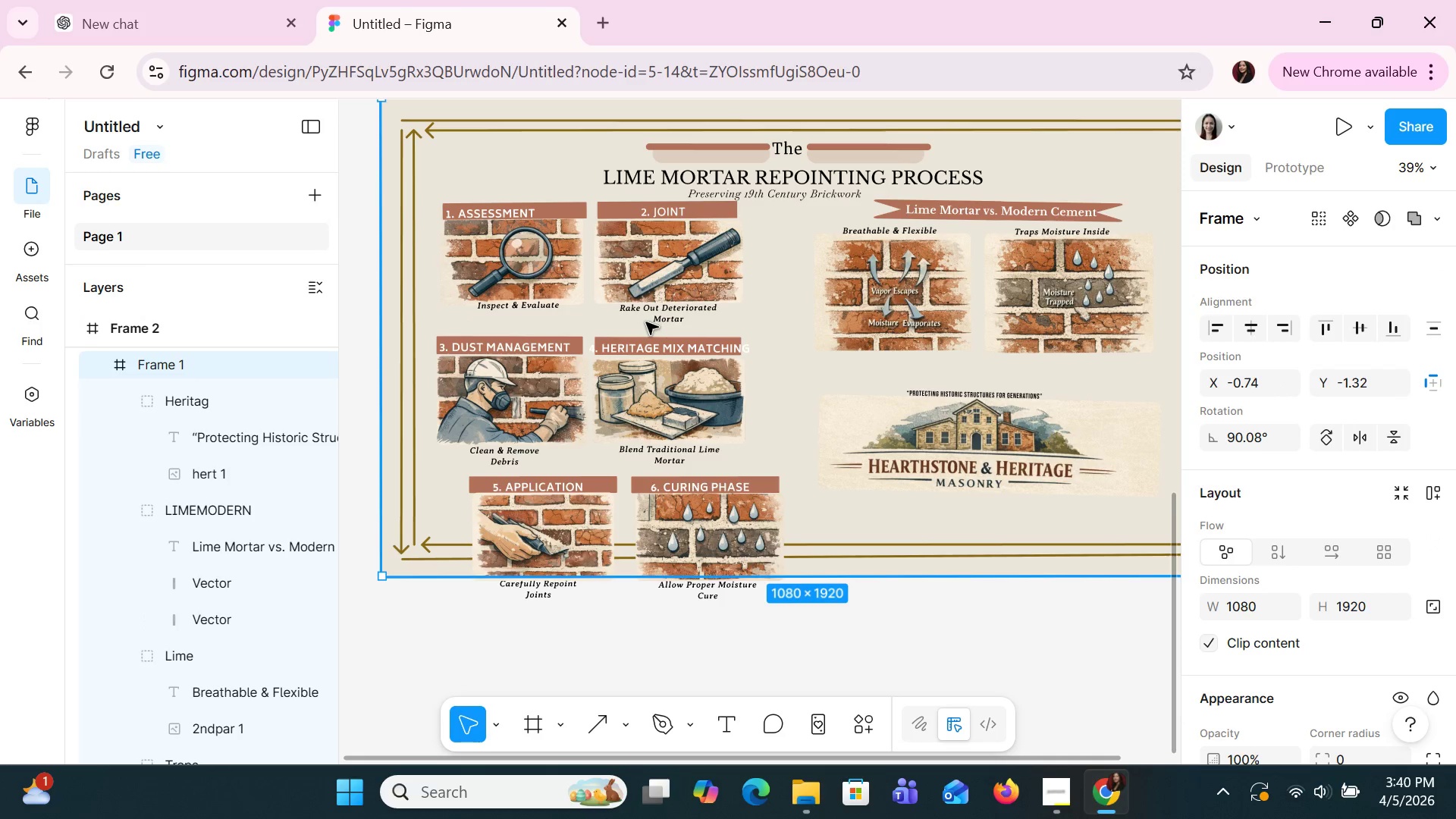 
left_click([646, 322])
 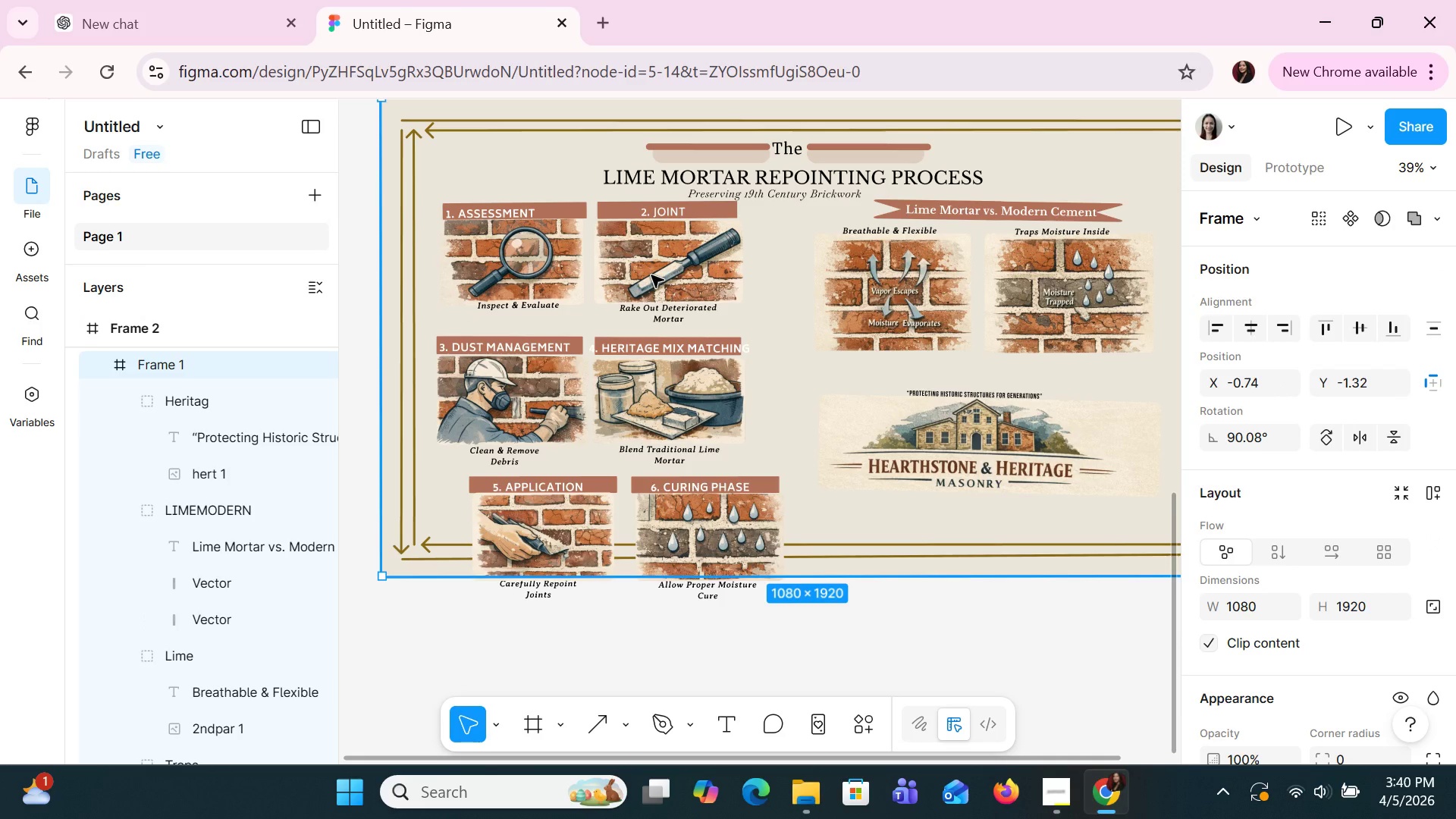 
double_click([651, 275])
 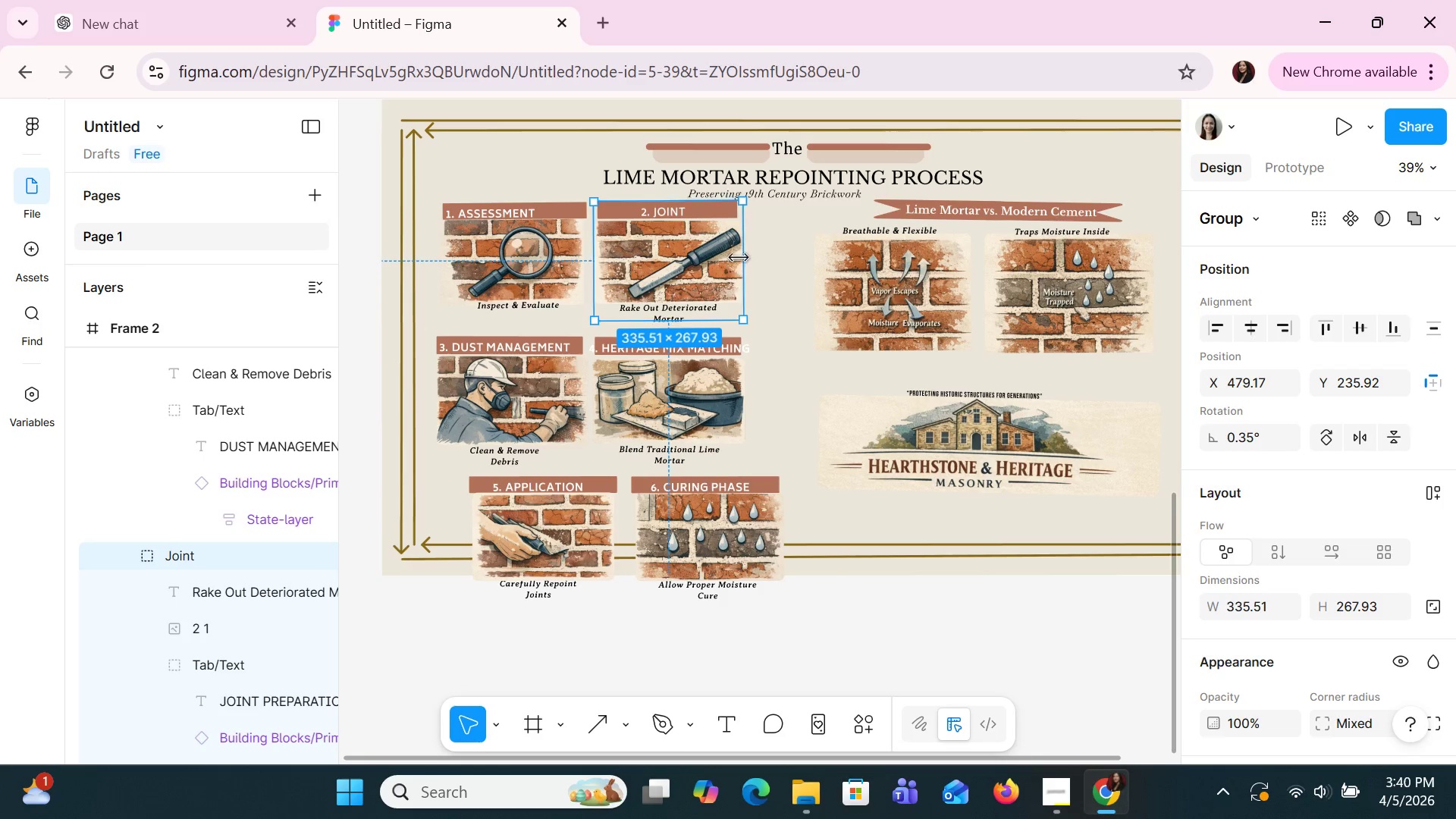 
left_click_drag(start_coordinate=[739, 256], to_coordinate=[757, 256])
 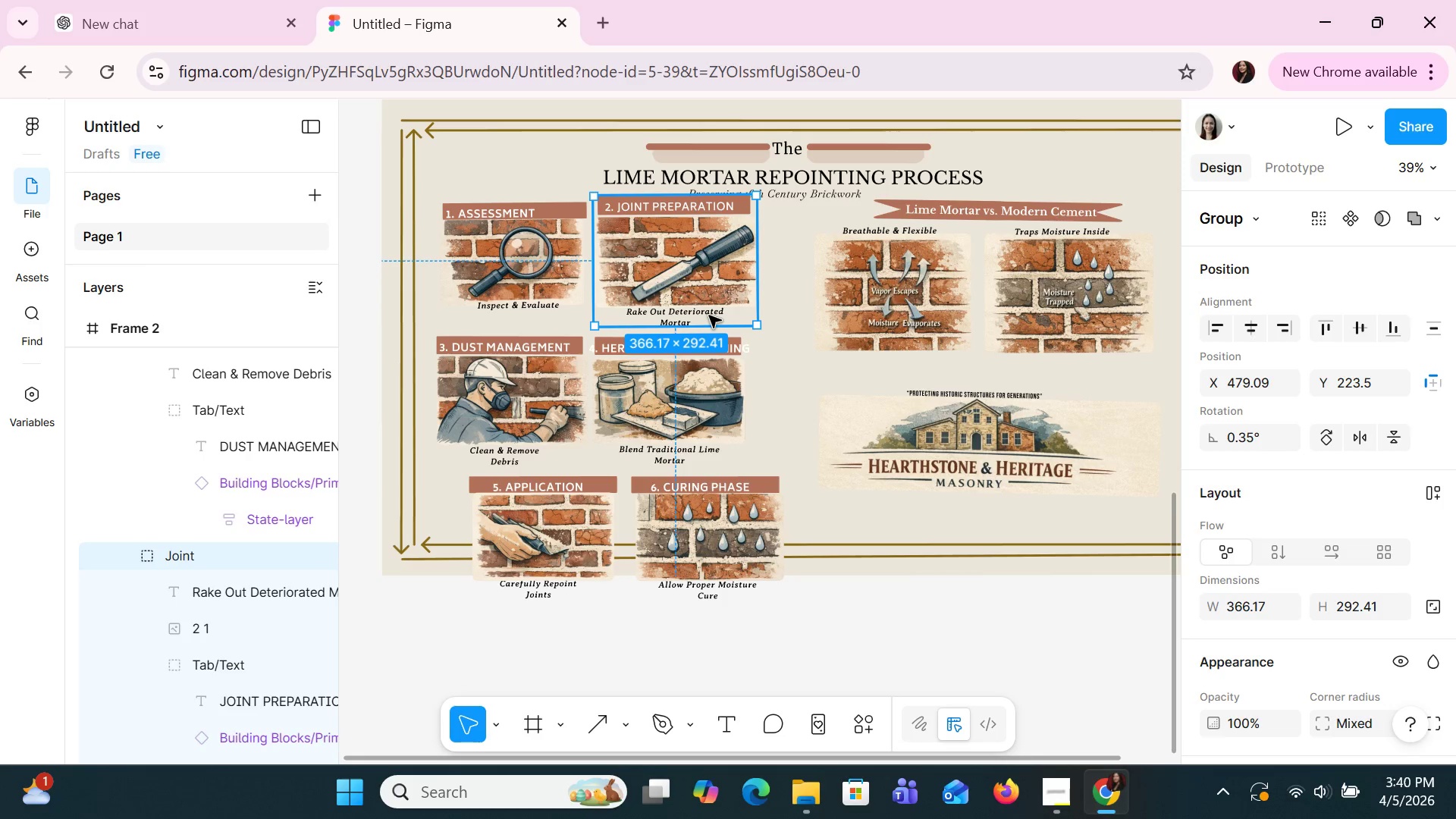 
double_click([709, 315])
 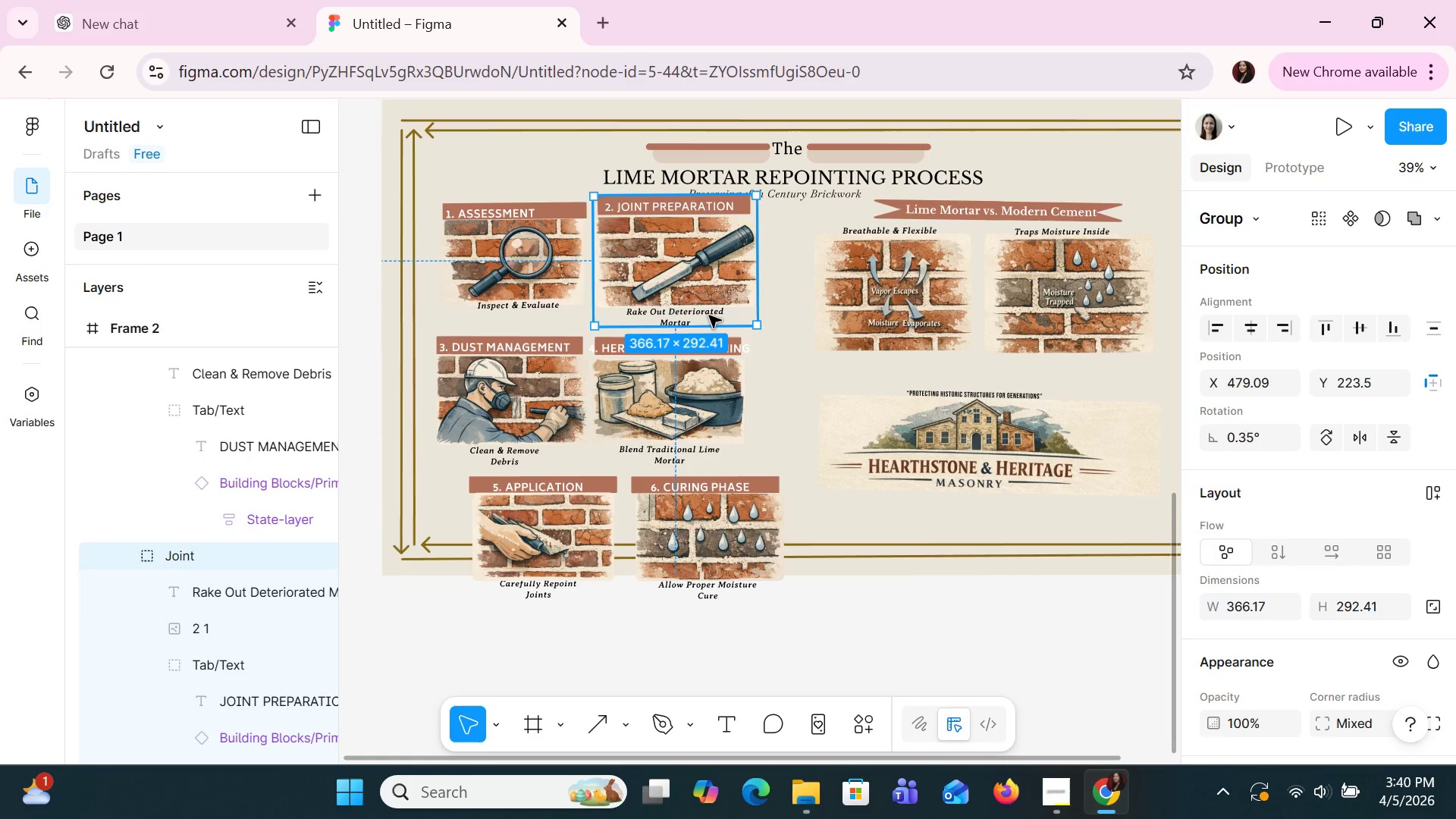 
triple_click([709, 315])
 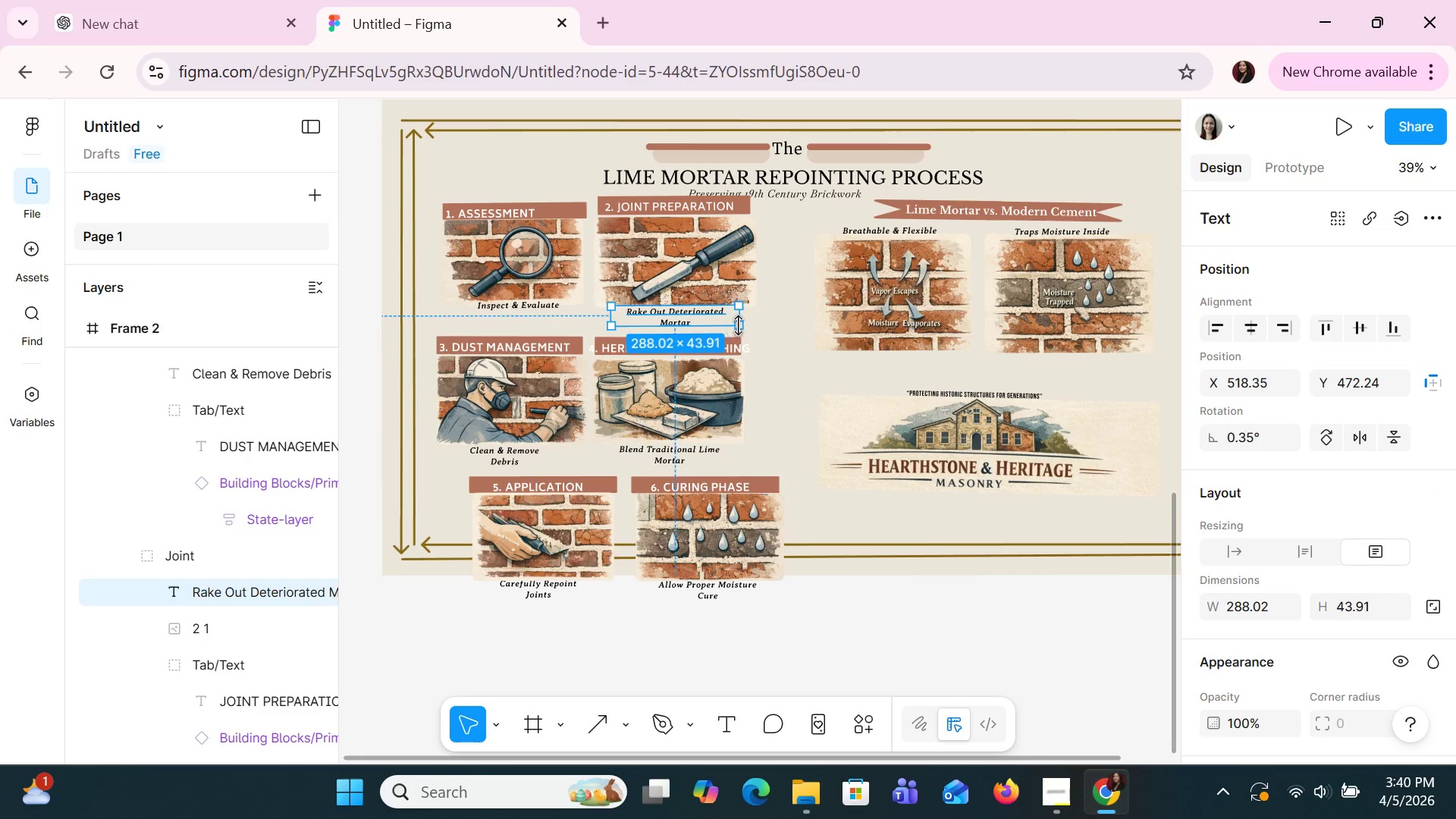 
left_click([730, 300])
 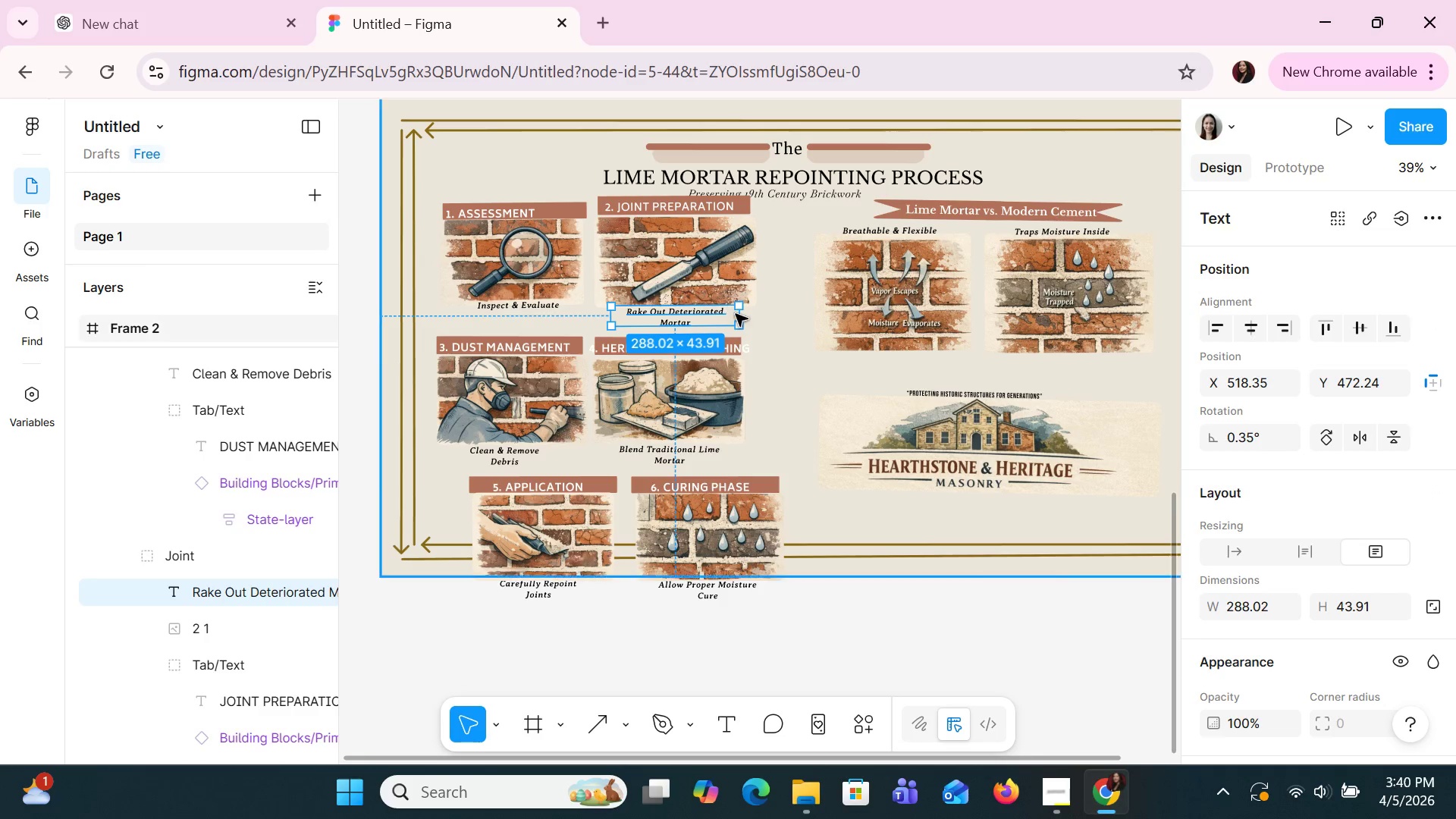 
left_click([737, 317])
 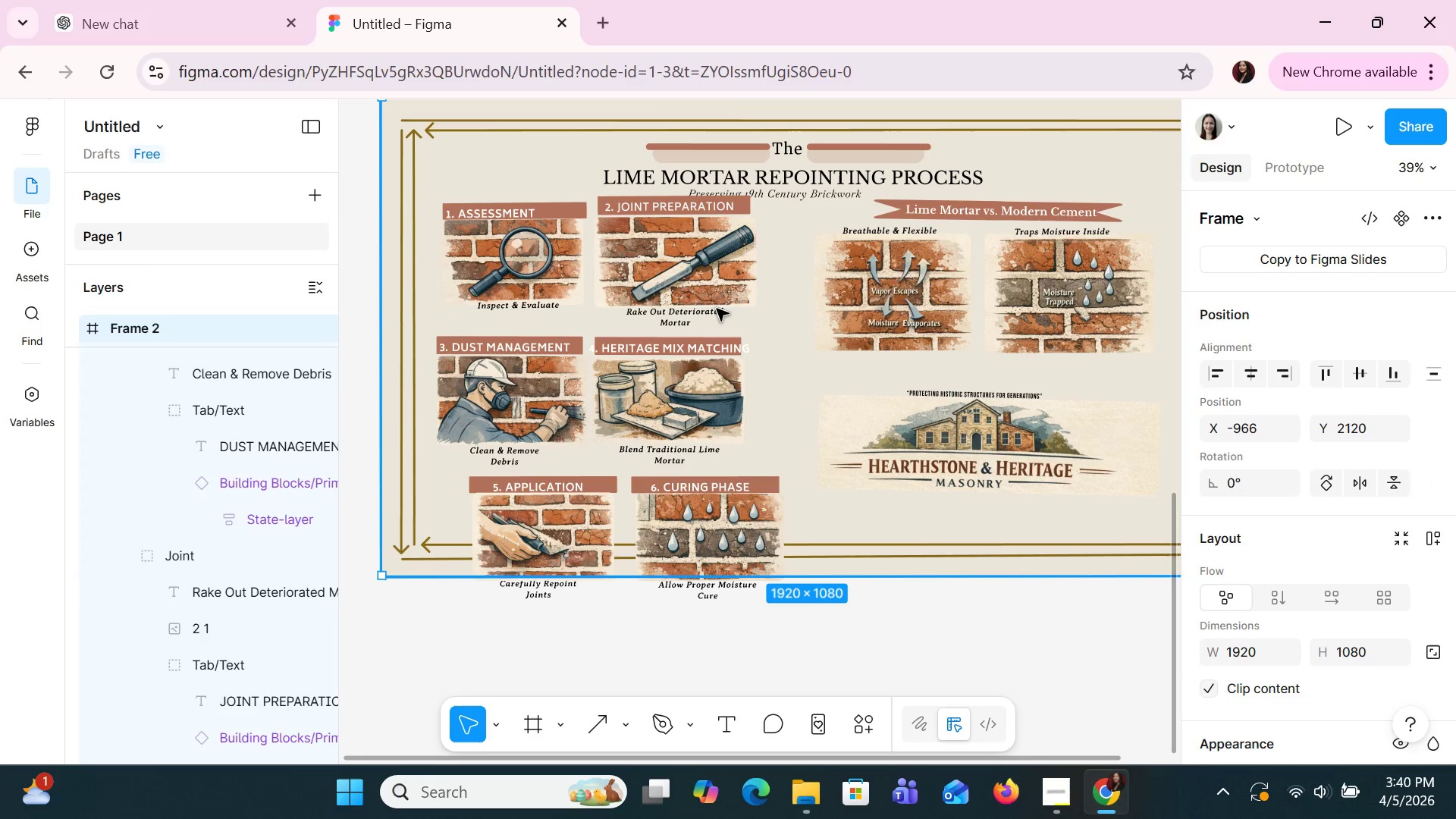 
double_click([717, 309])
 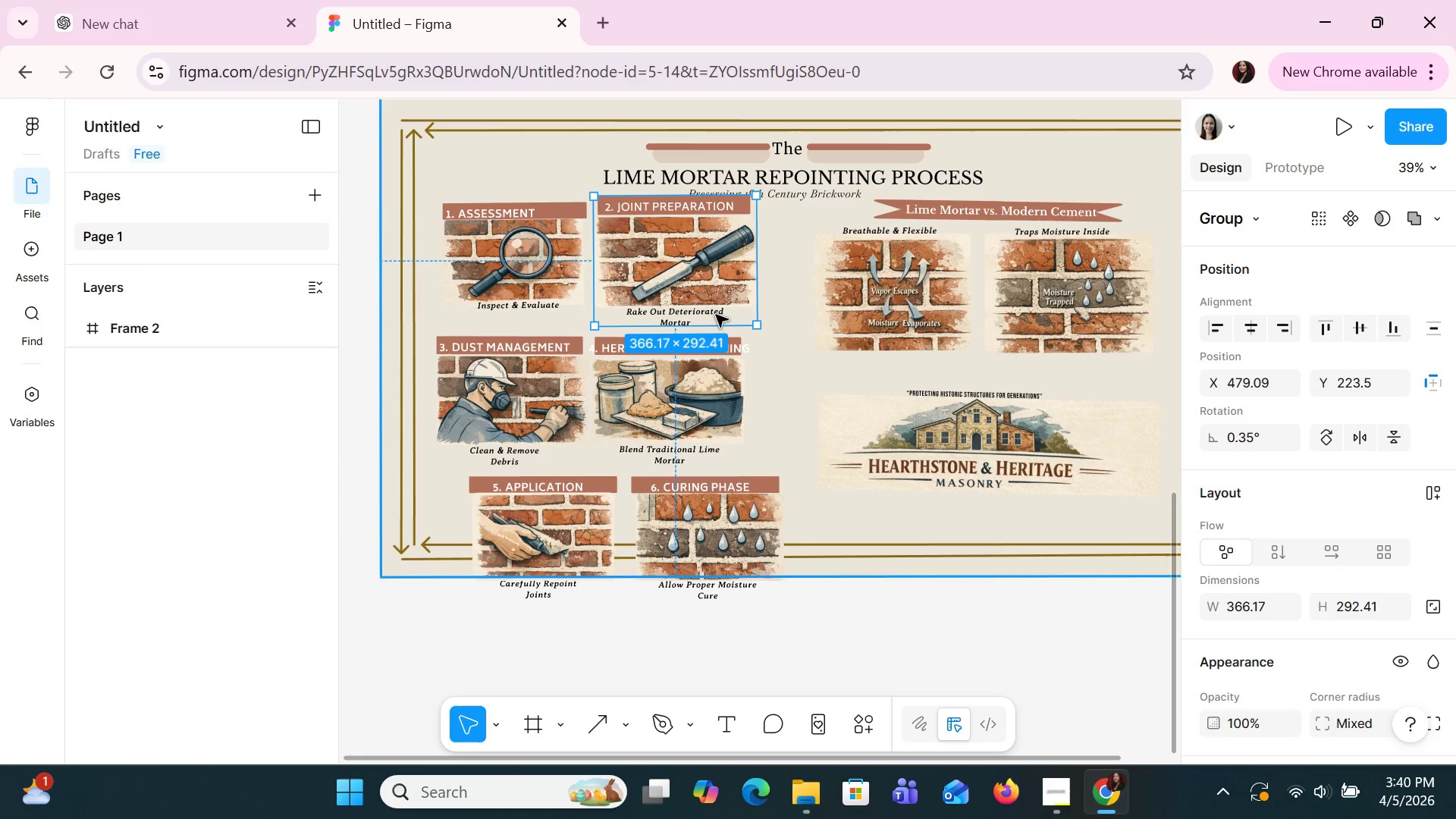 
triple_click([717, 318])
 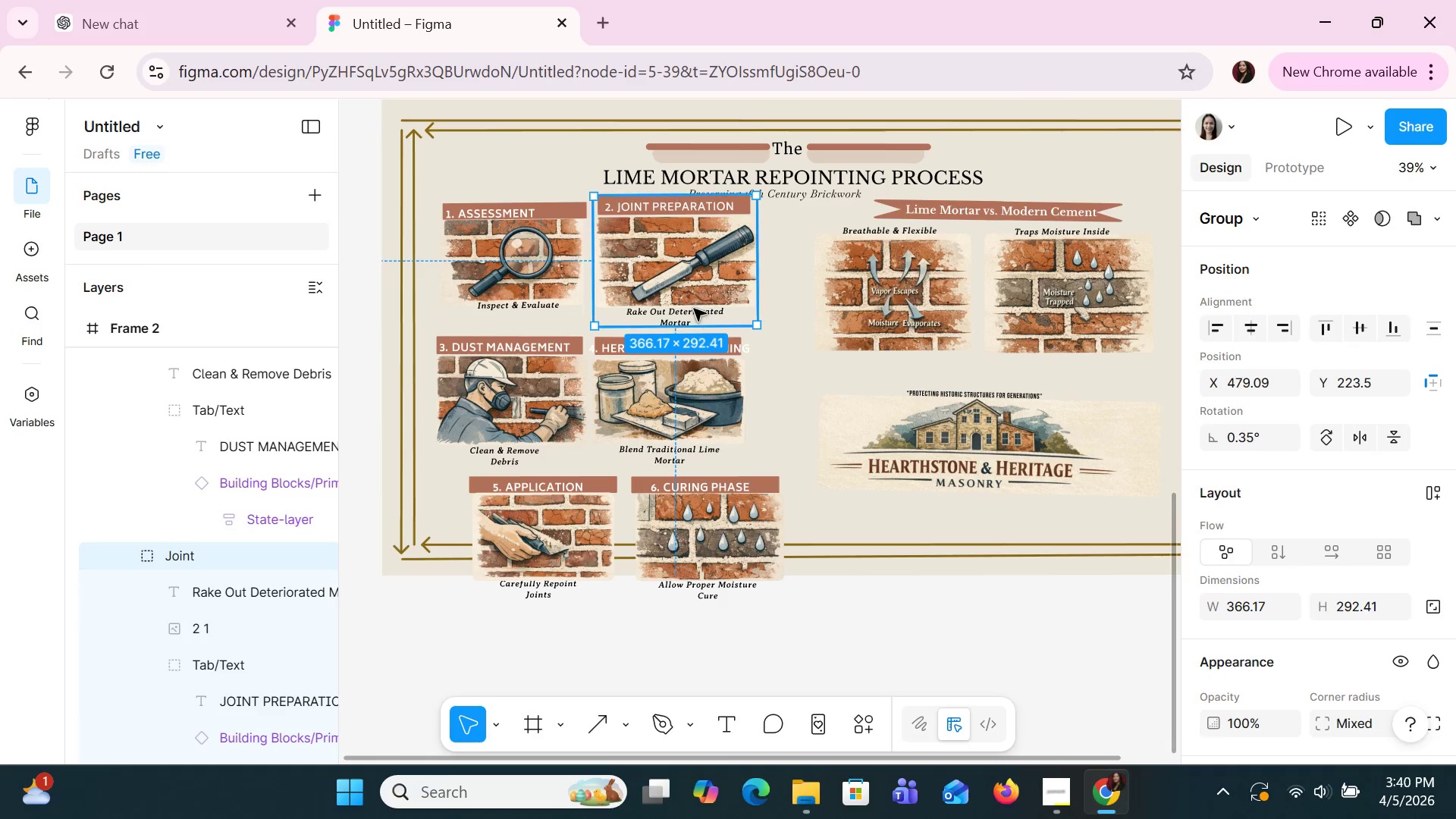 
double_click([693, 309])
 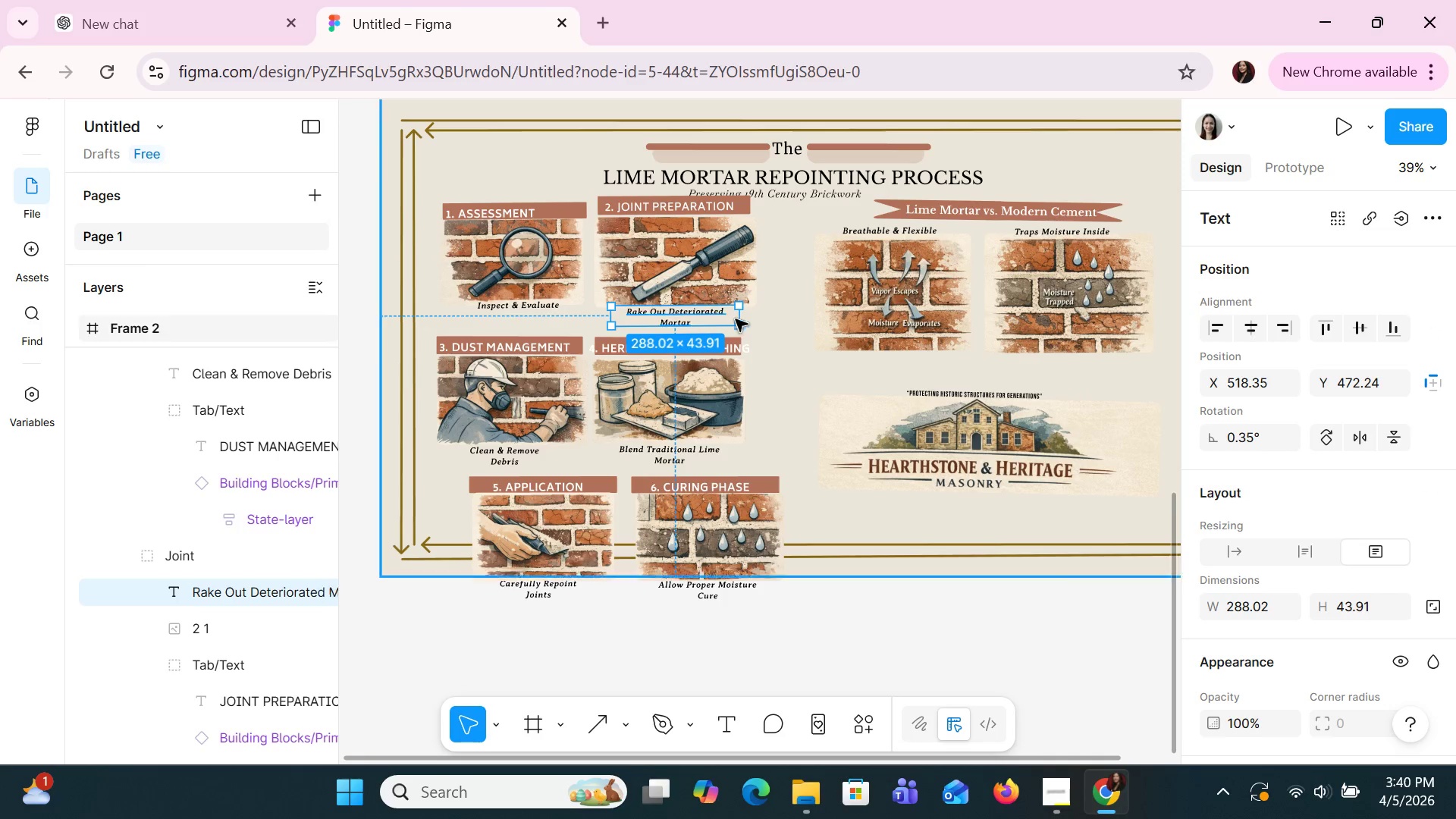 
left_click_drag(start_coordinate=[739, 319], to_coordinate=[754, 322])
 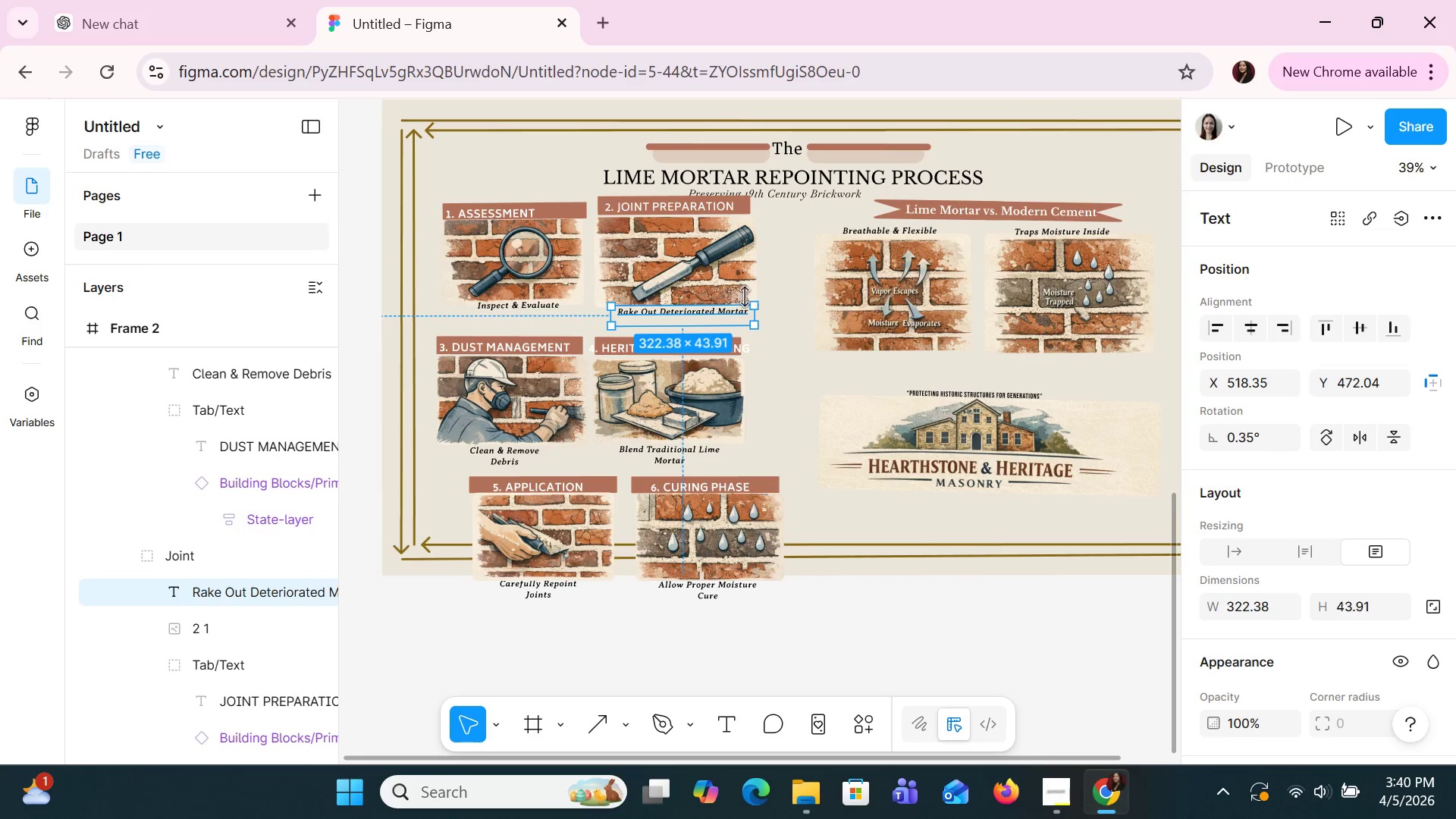 
left_click([744, 295])
 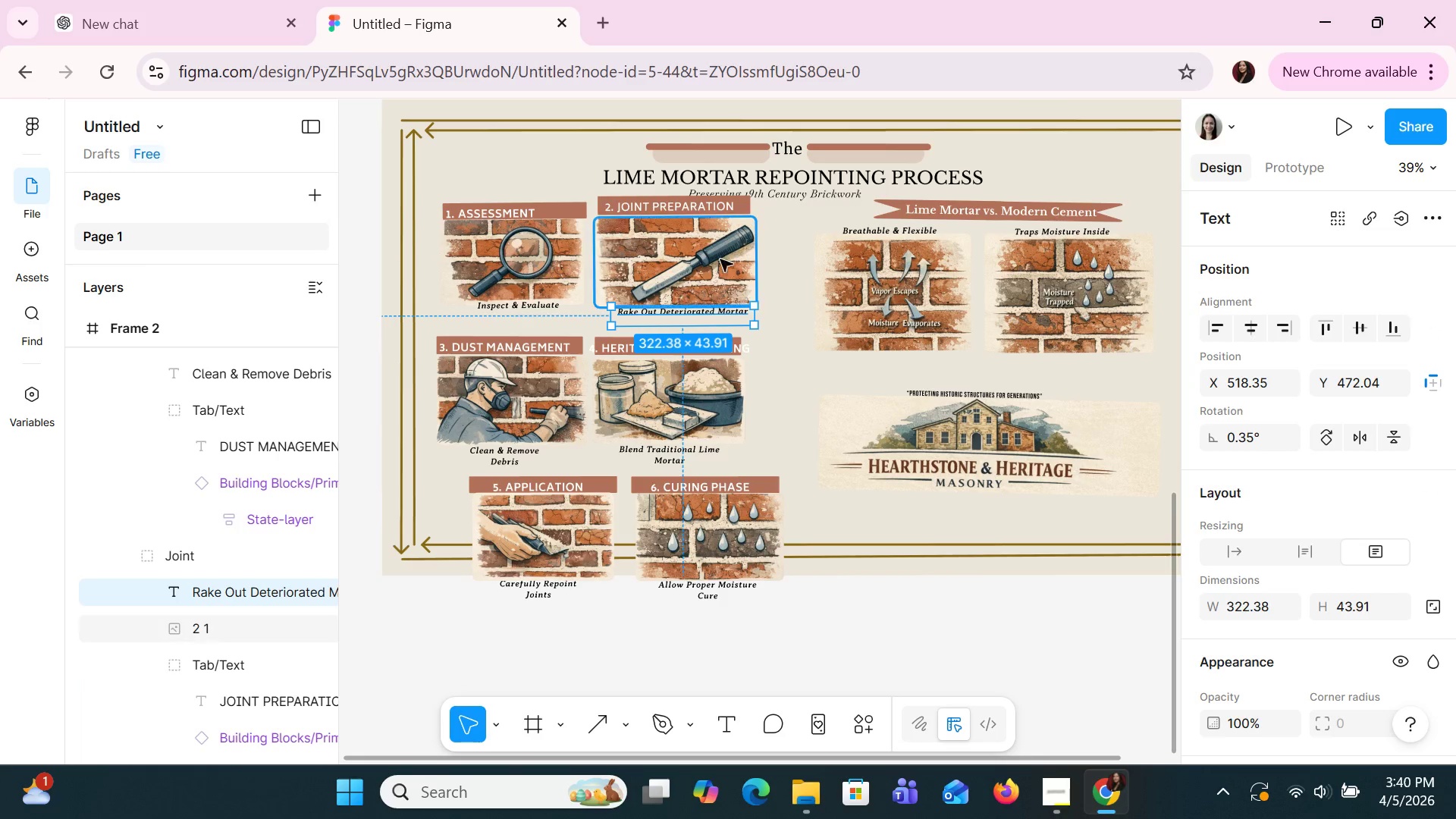 
left_click([698, 228])
 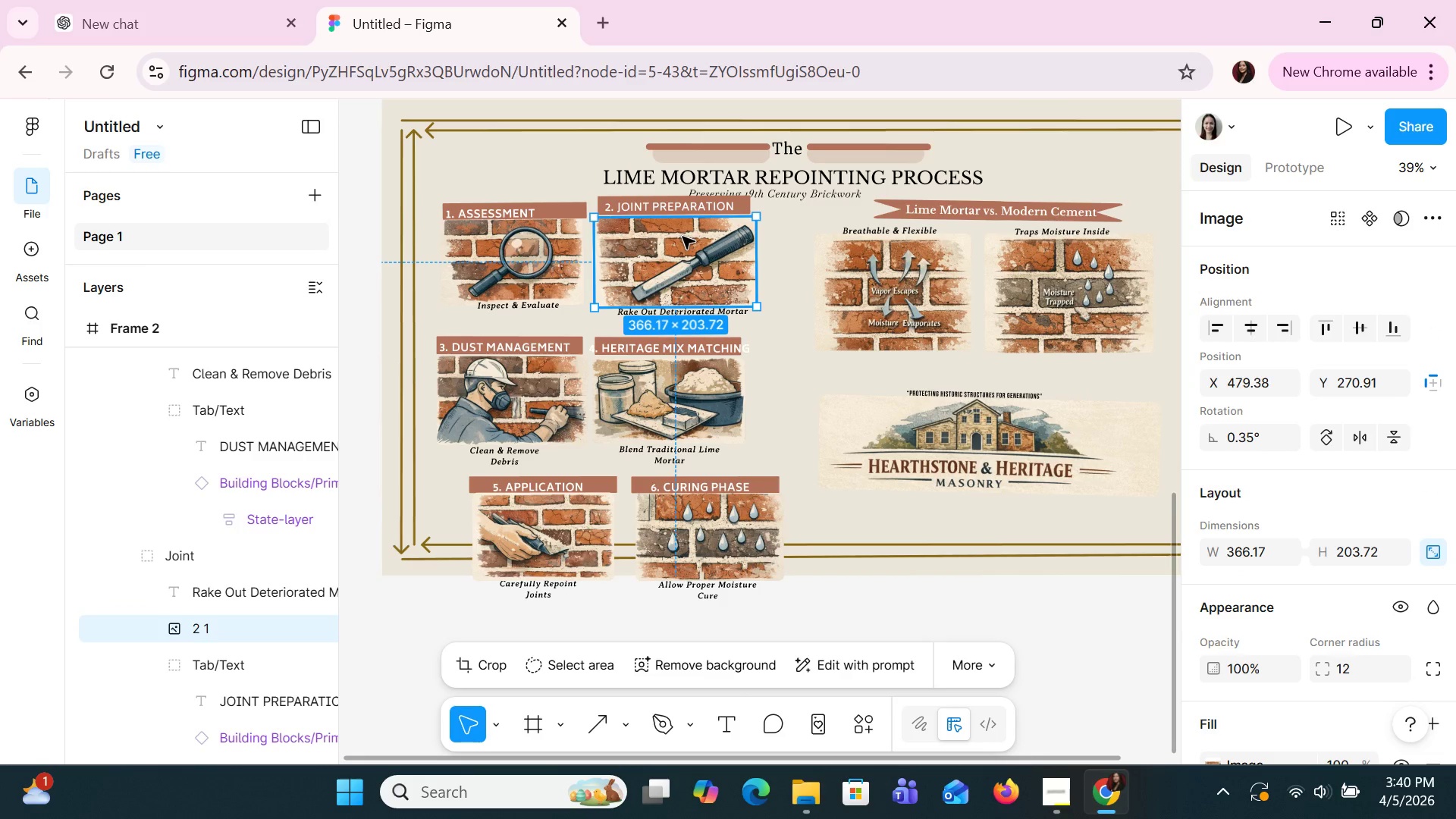 
left_click([674, 209])
 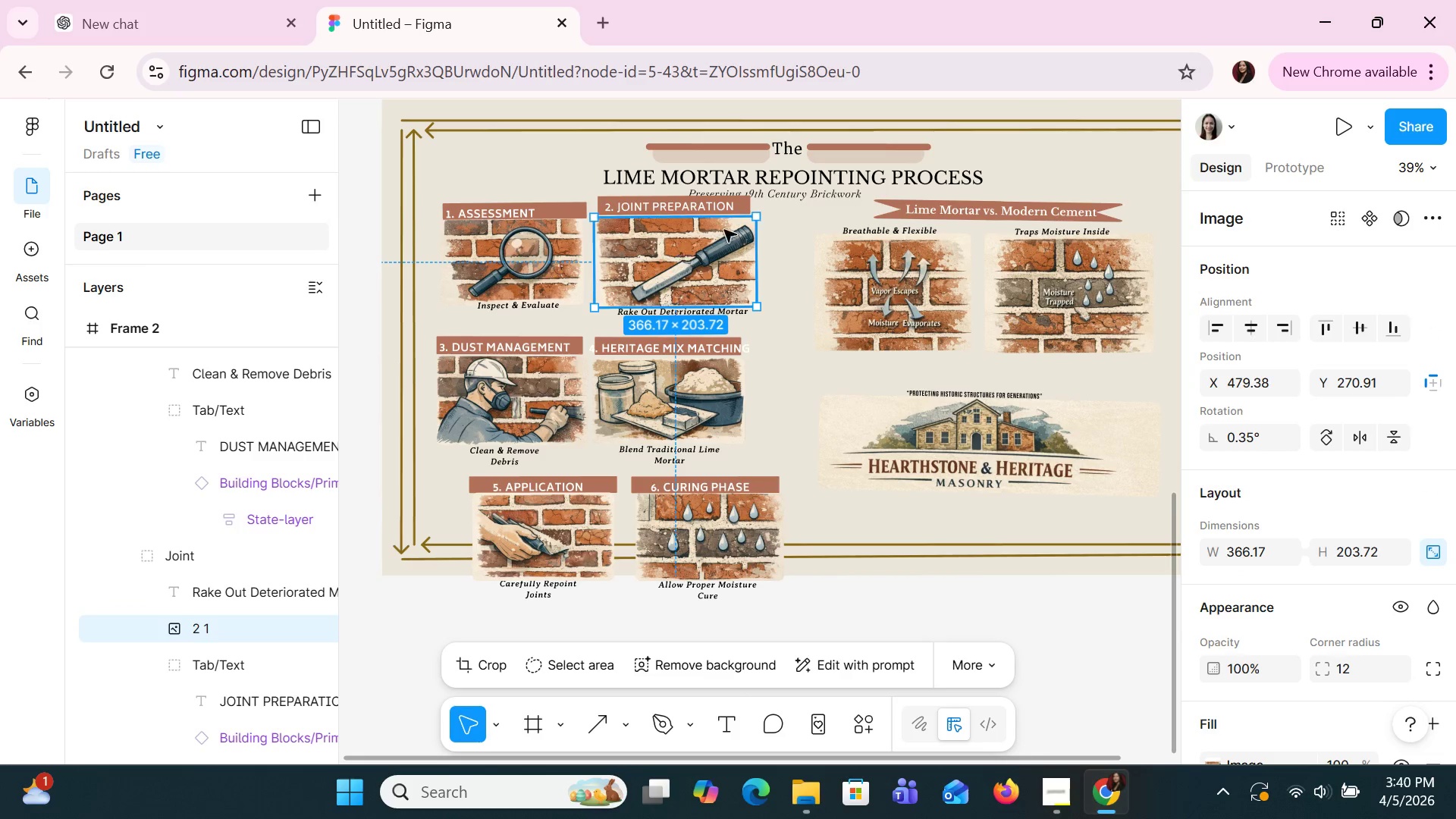 
left_click([768, 221])
 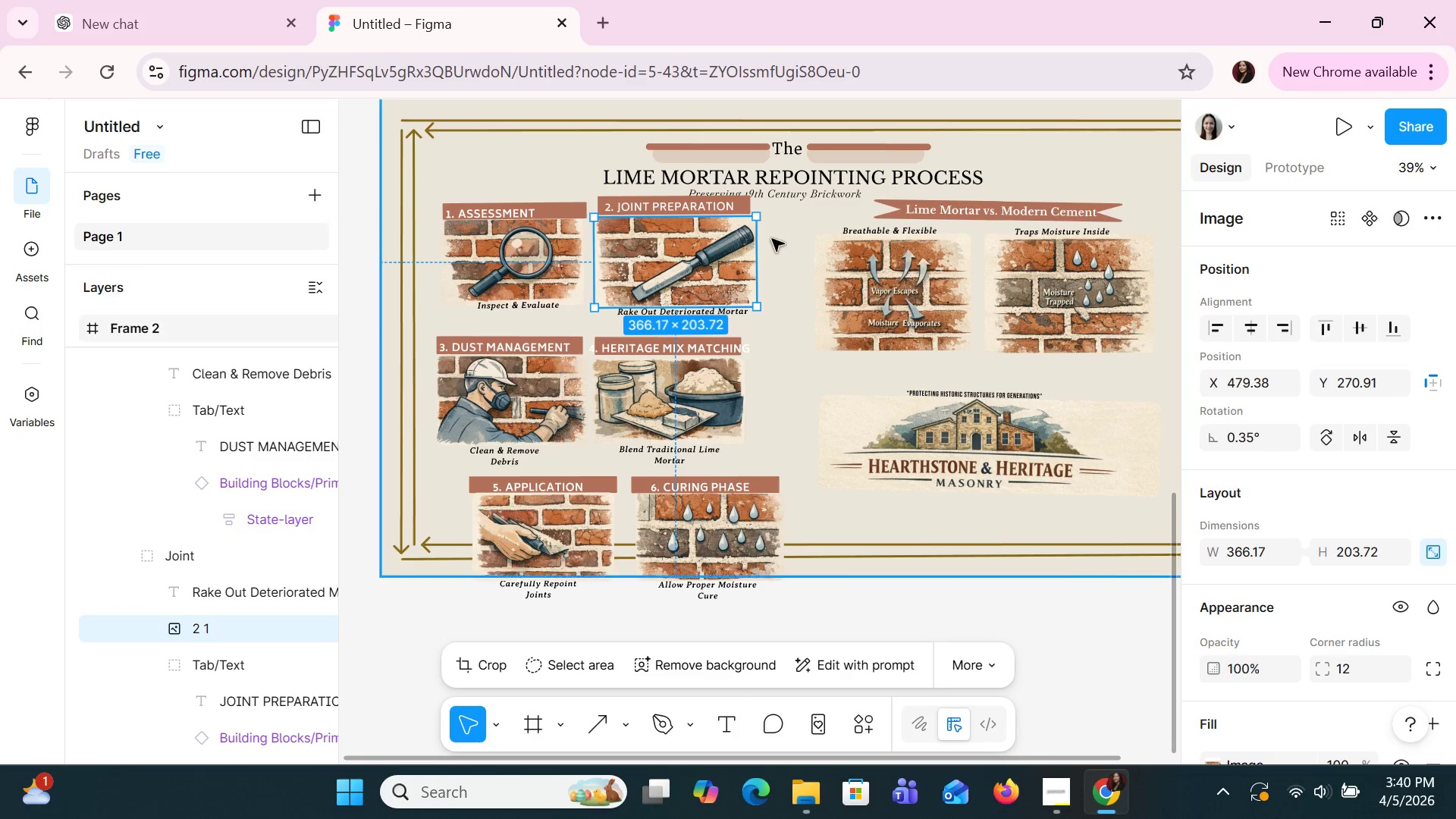 
left_click([772, 240])
 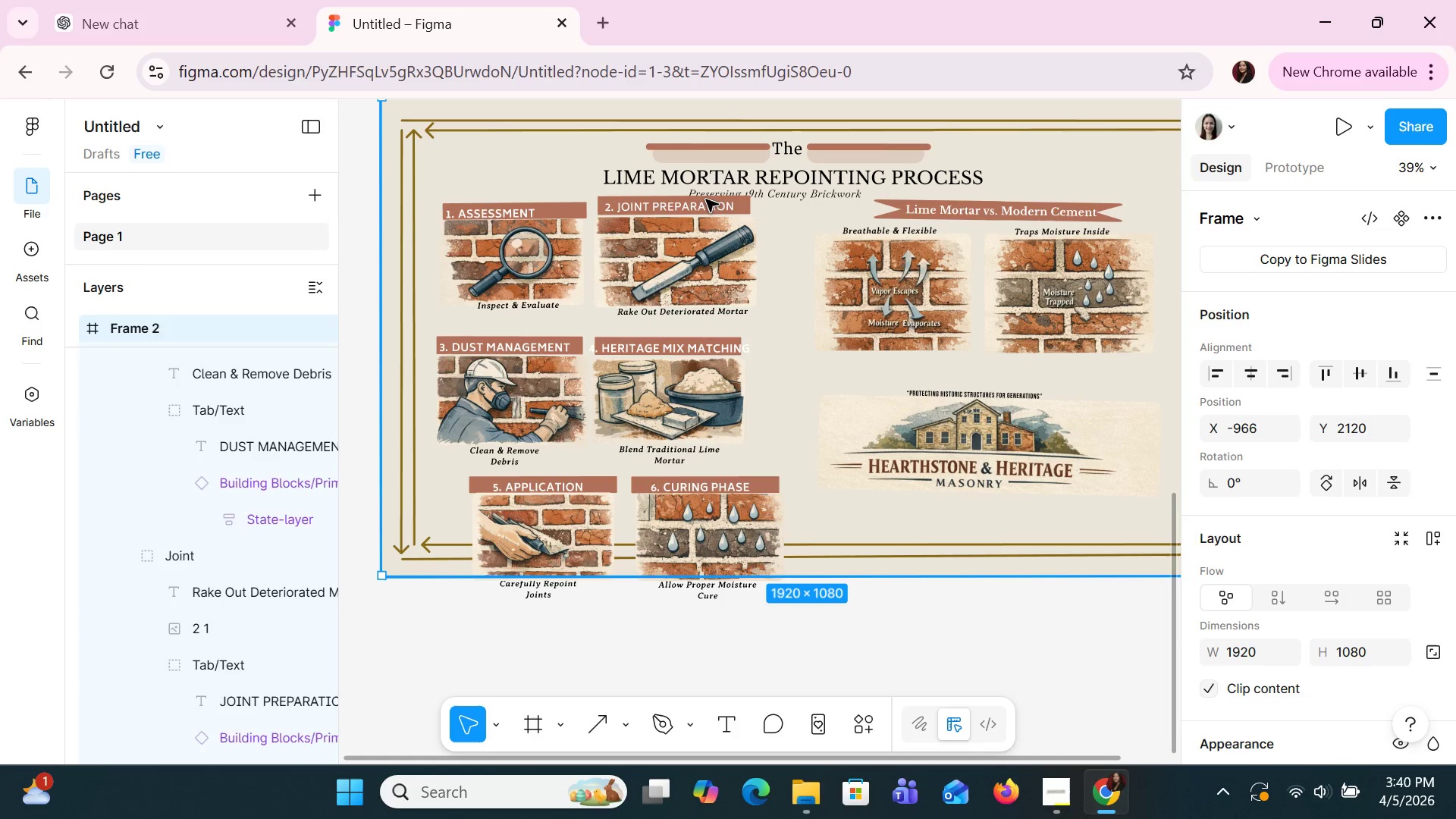 
hold_key(key=ShiftLeft, duration=0.5)
left_click([706, 201])
 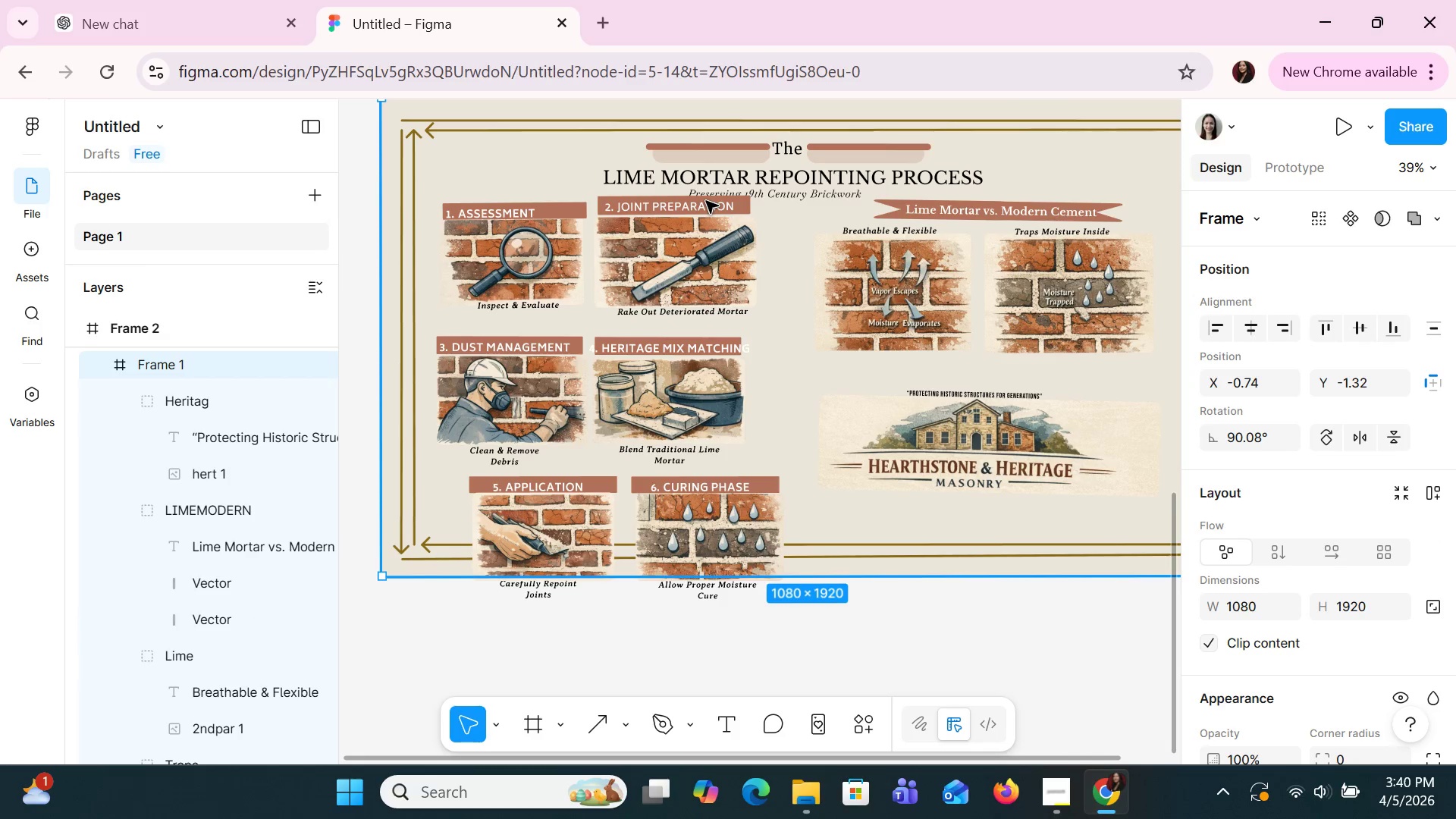 
left_click([689, 221])
 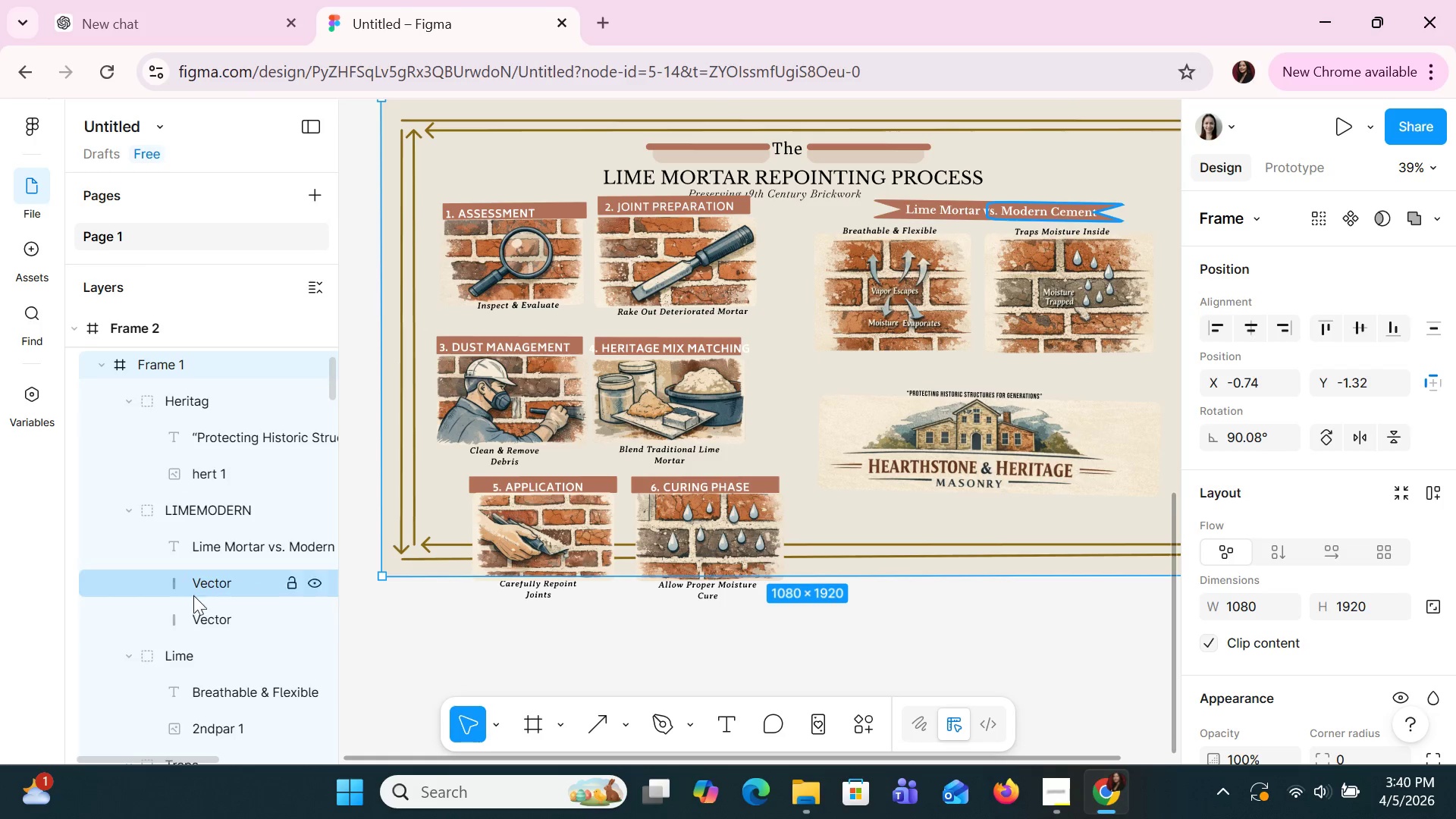 
scroll: coordinate [218, 659], scroll_direction: down, amount: 1.0
 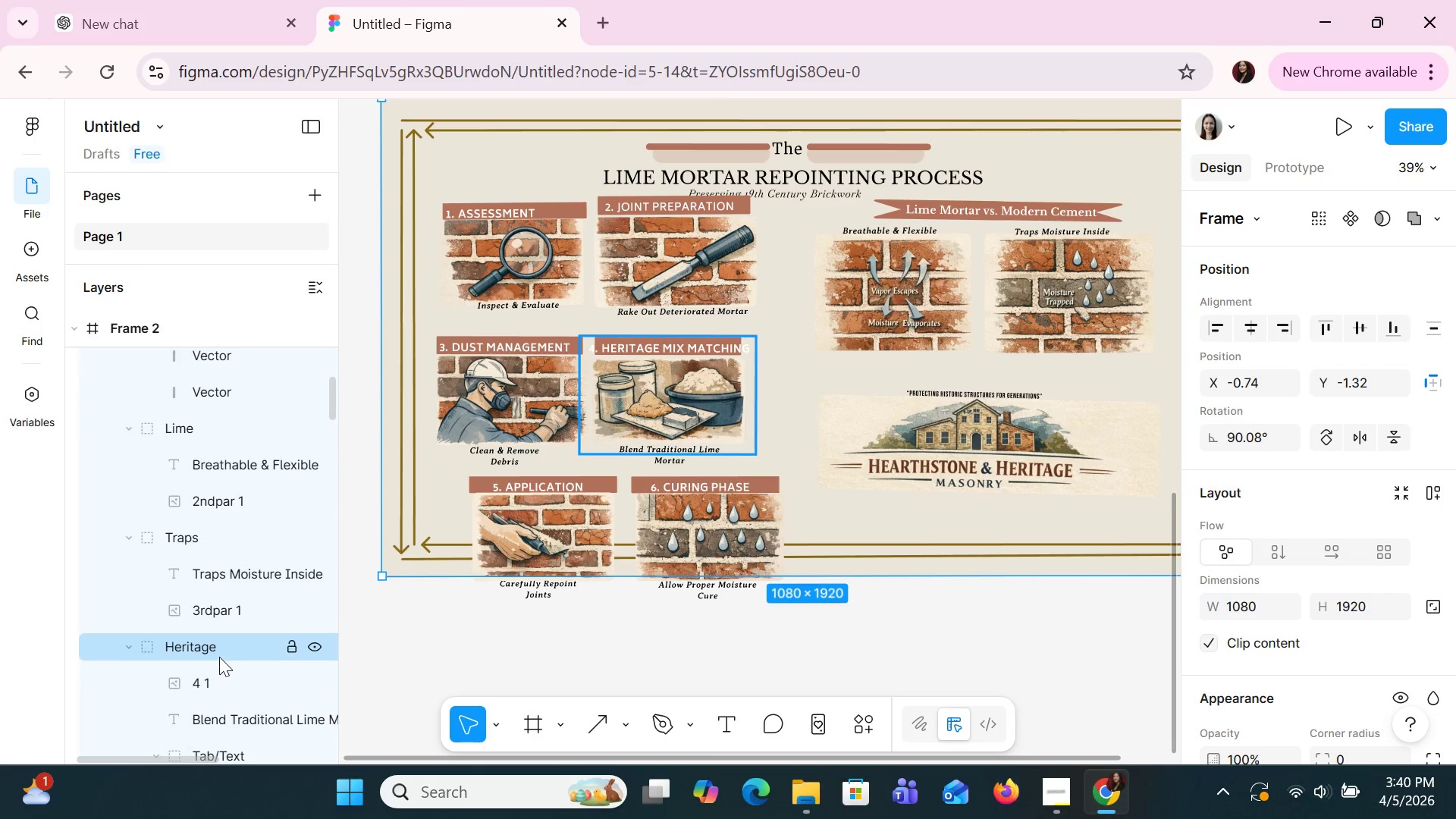 
scroll: coordinate [219, 626], scroll_direction: up, amount: 13.0
 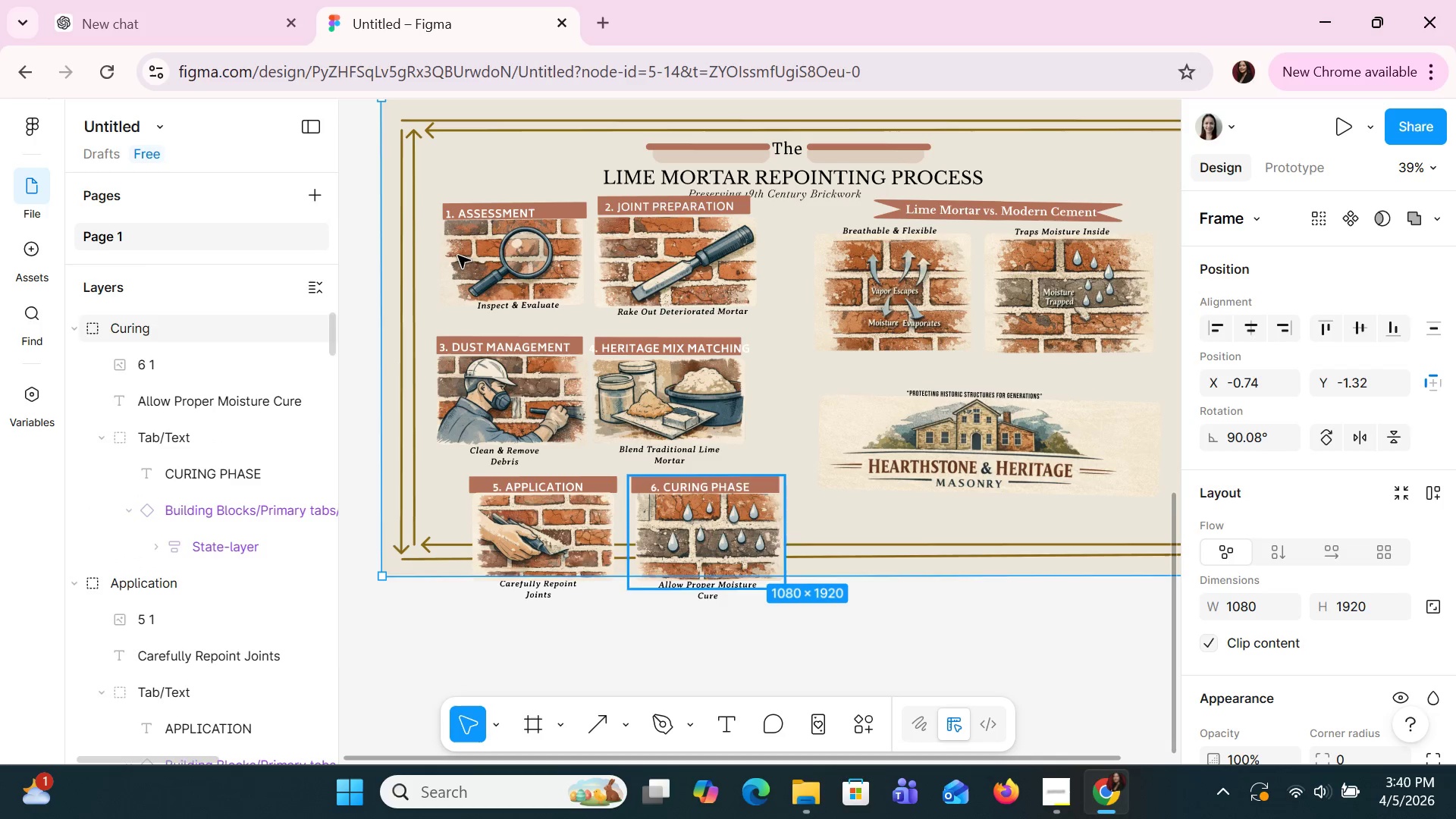 
left_click([614, 219])
 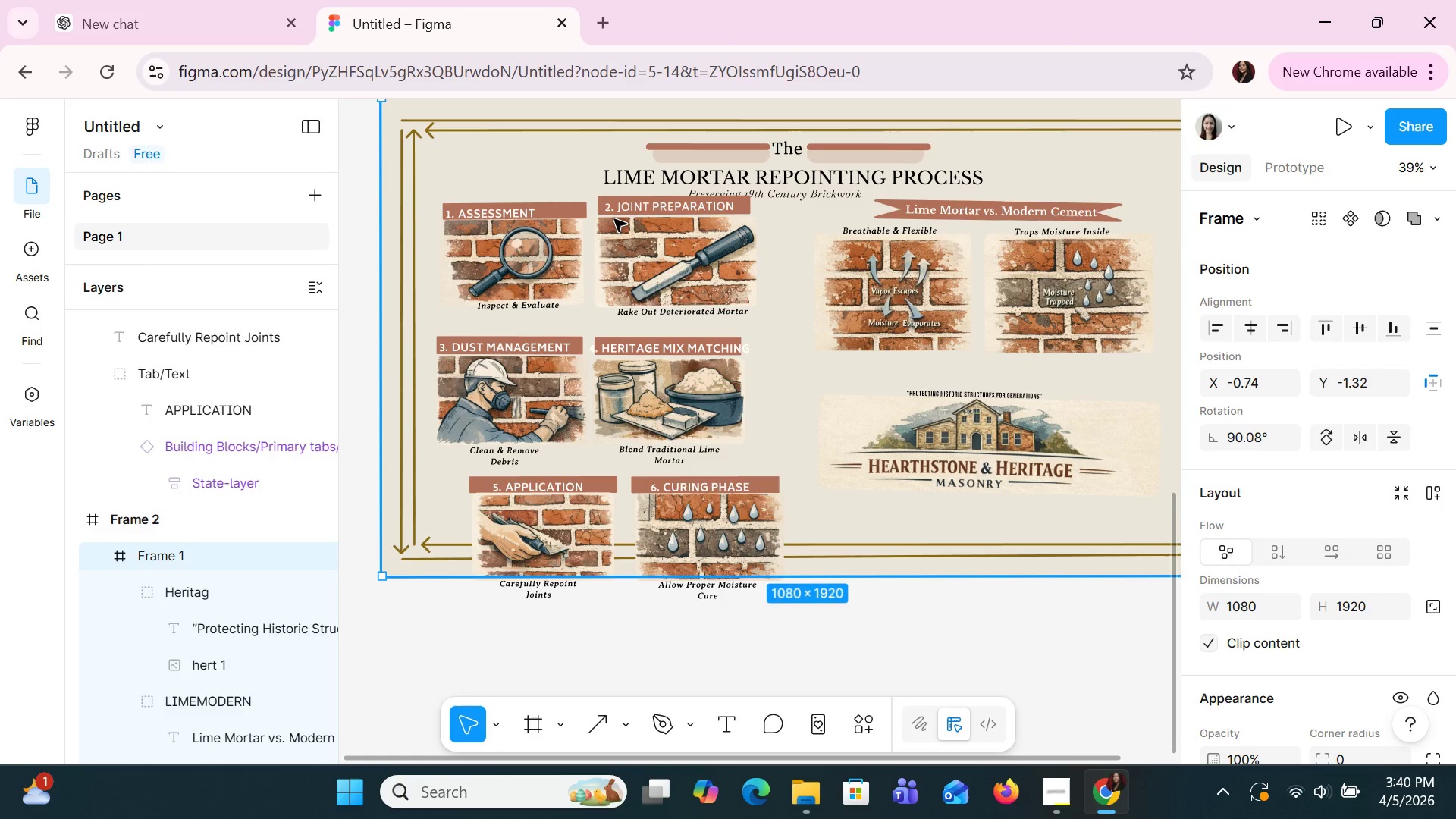 
left_click([614, 219])
 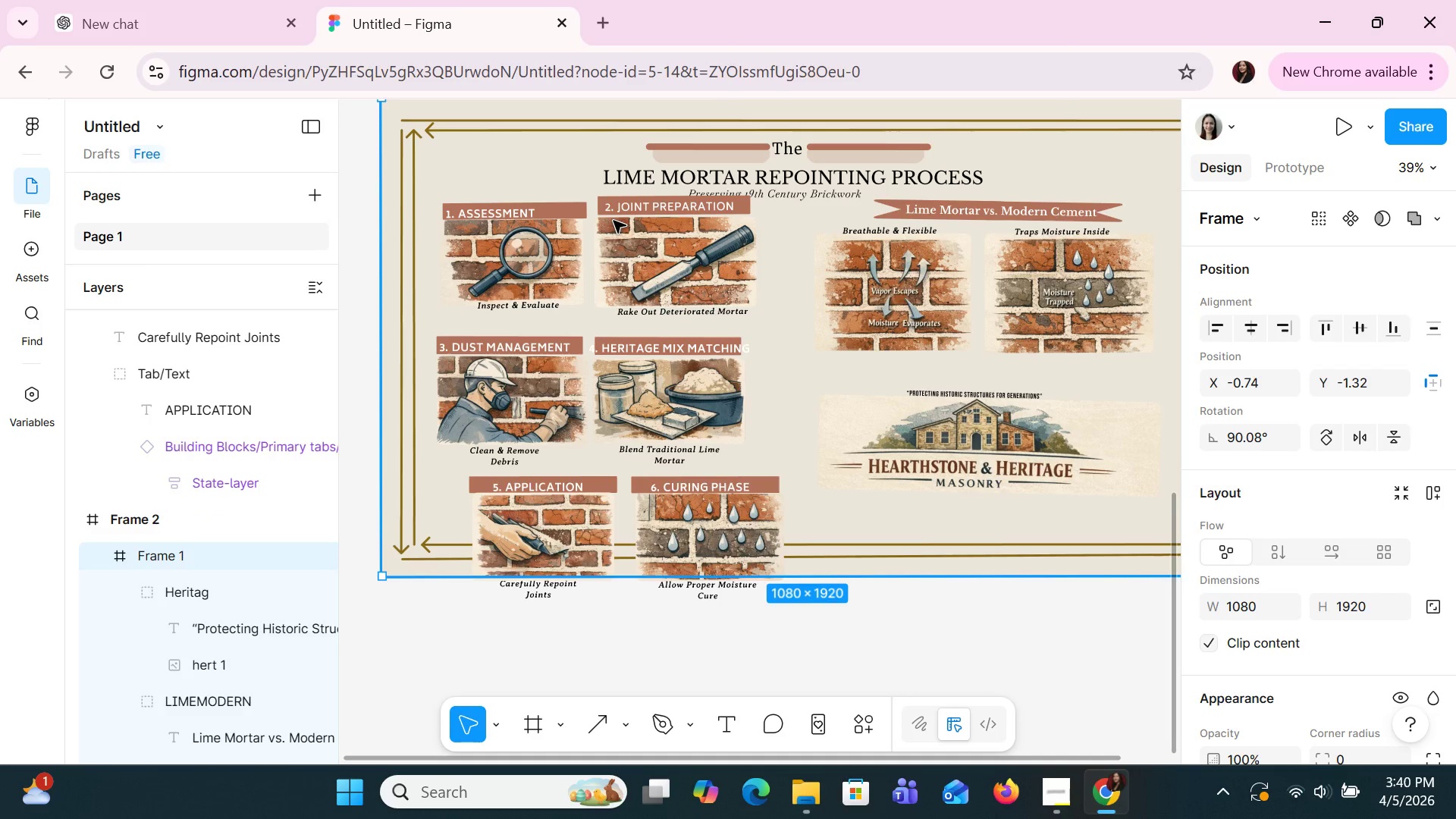 
double_click([613, 221])
 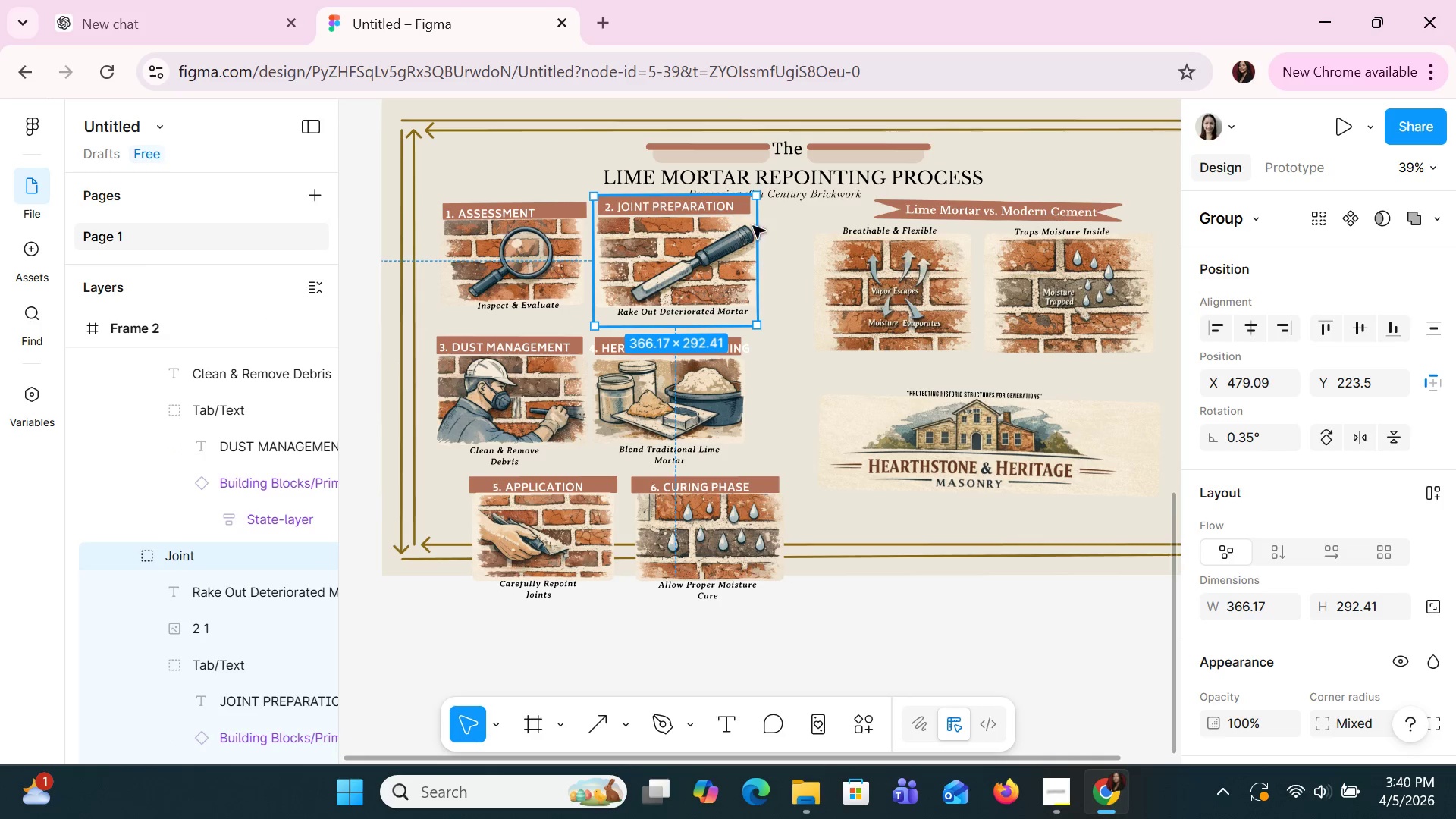 
key(ArrowDown)
 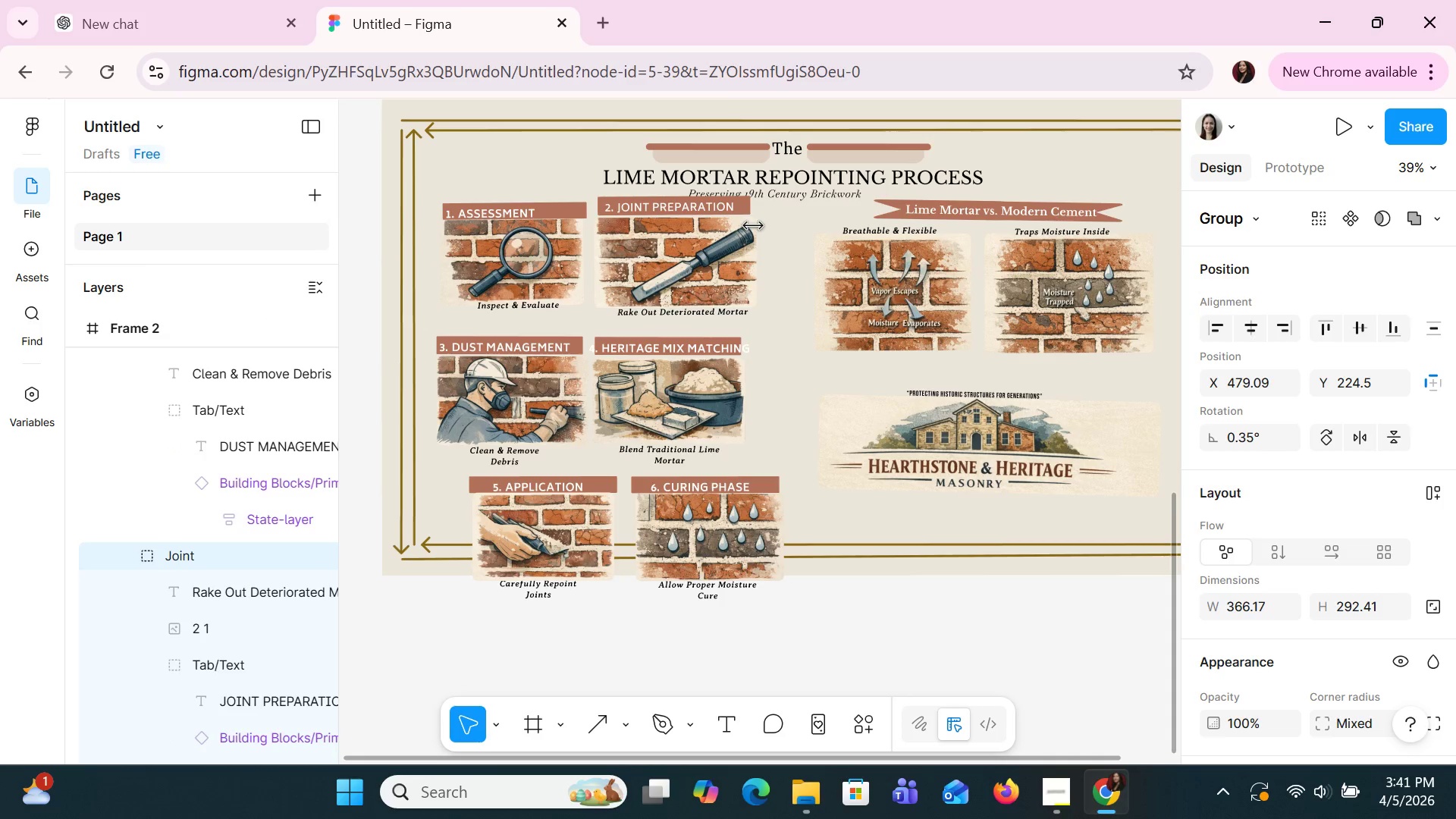 
key(ArrowDown)
 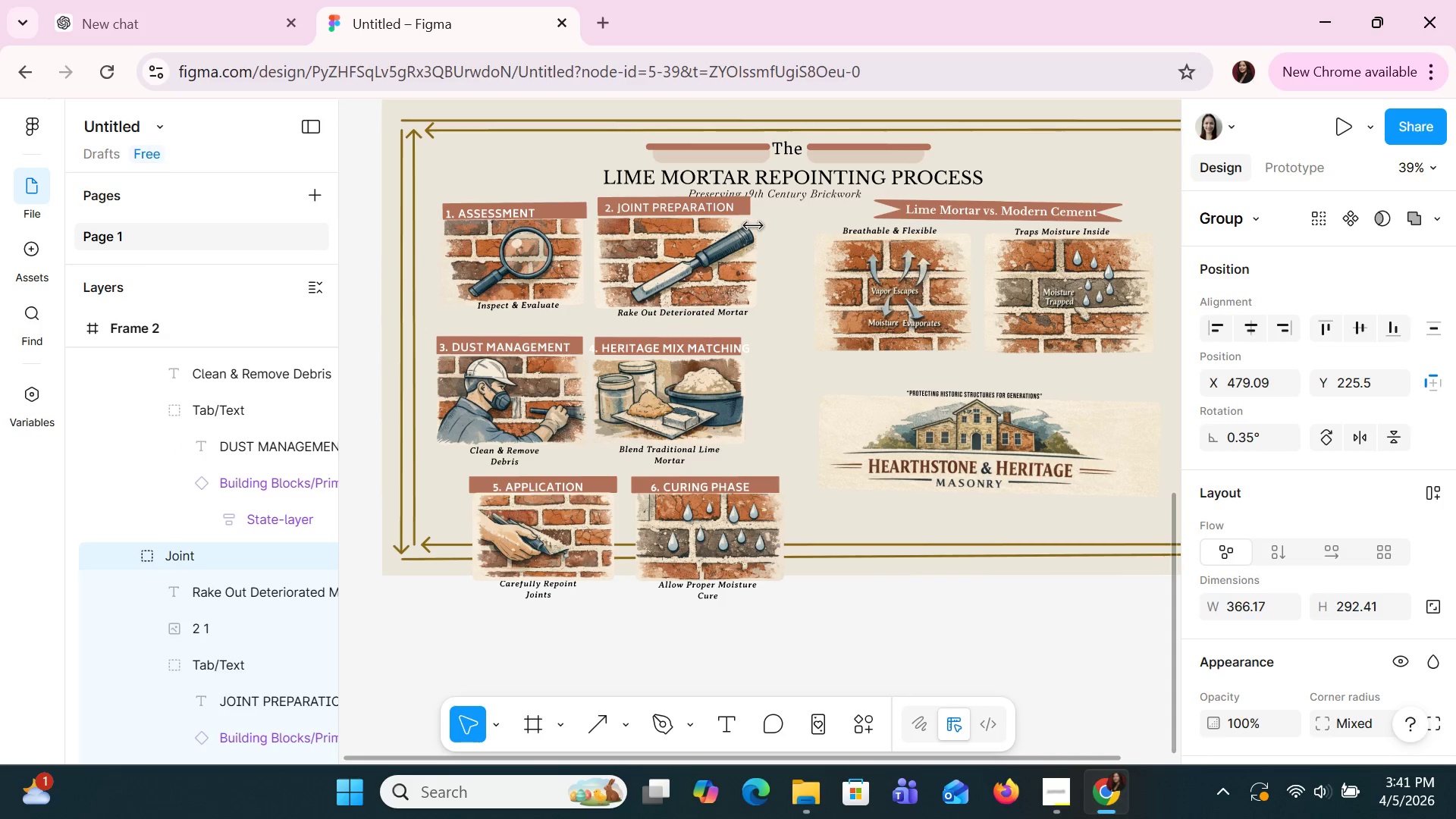 
key(ArrowDown)
 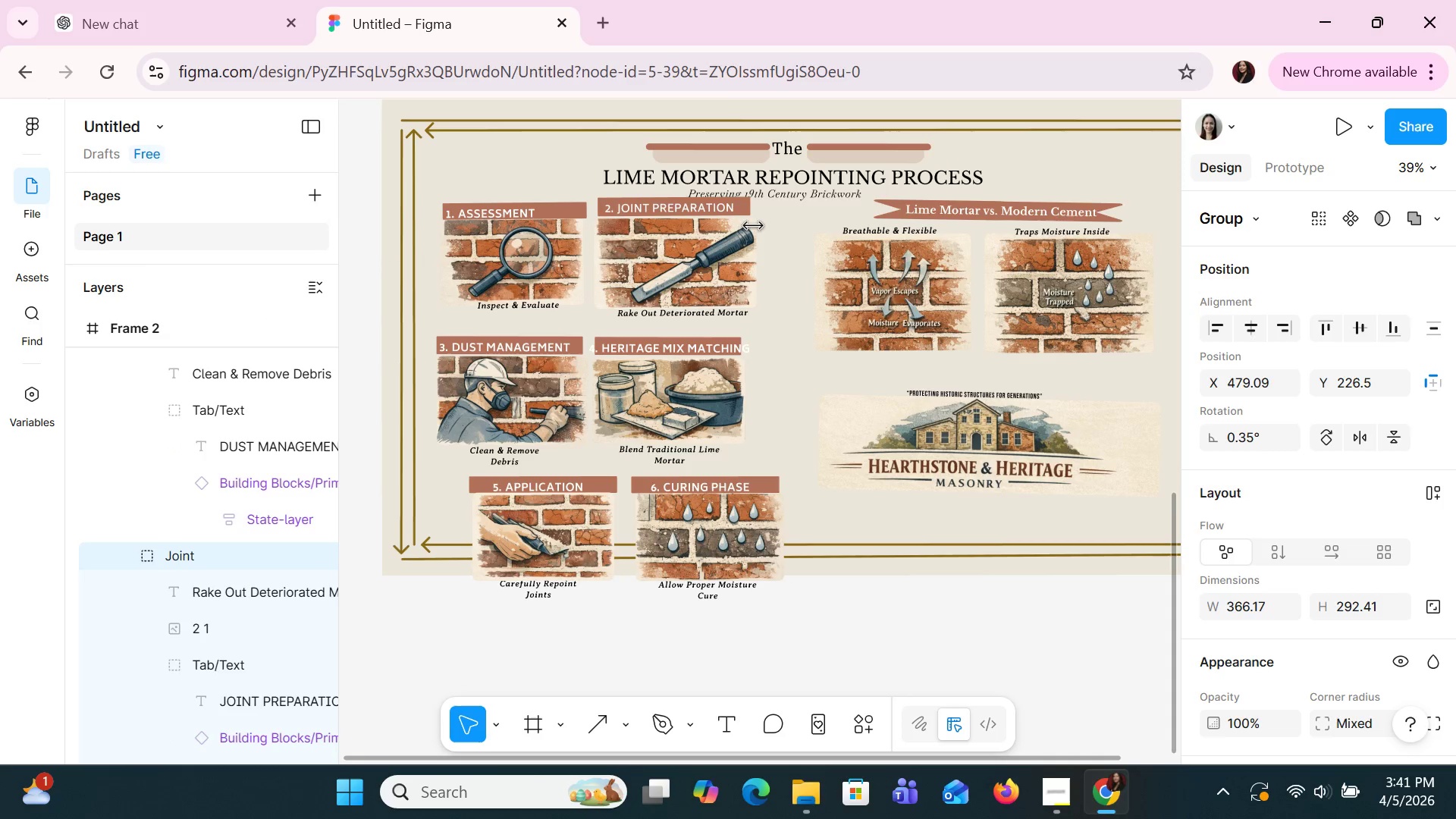 
key(ArrowDown)
 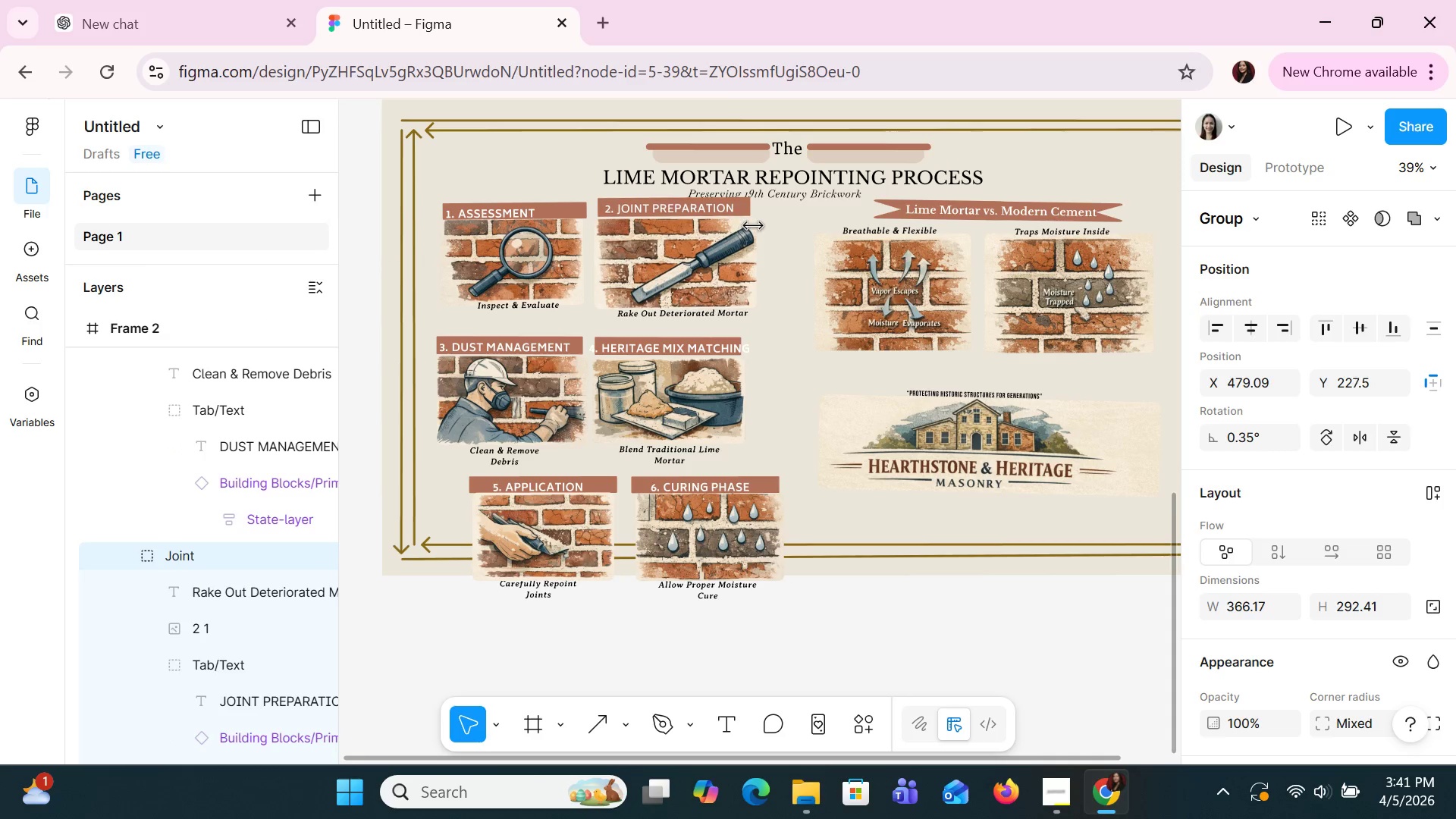 
key(ArrowDown)
 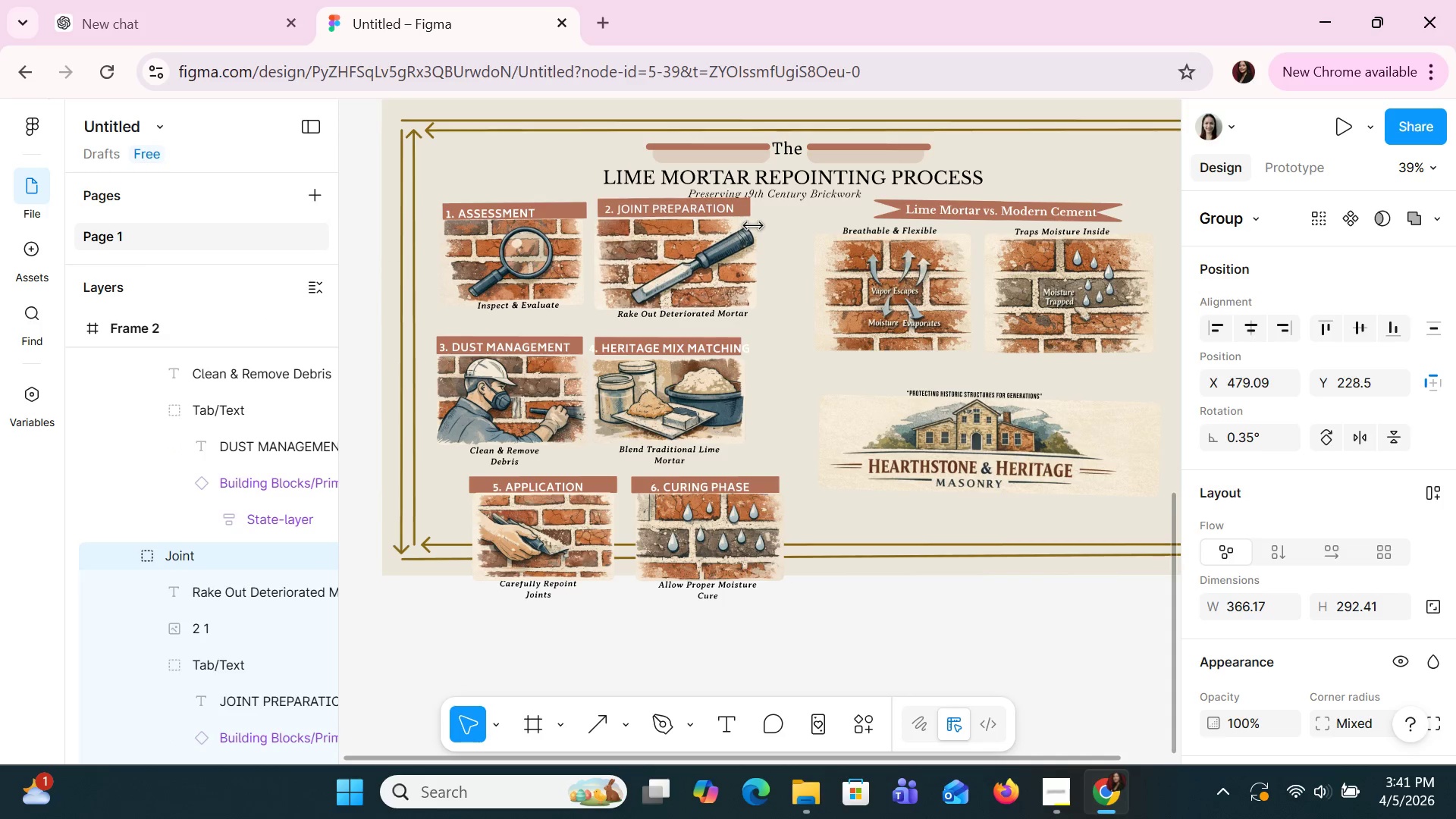 
key(ArrowDown)
 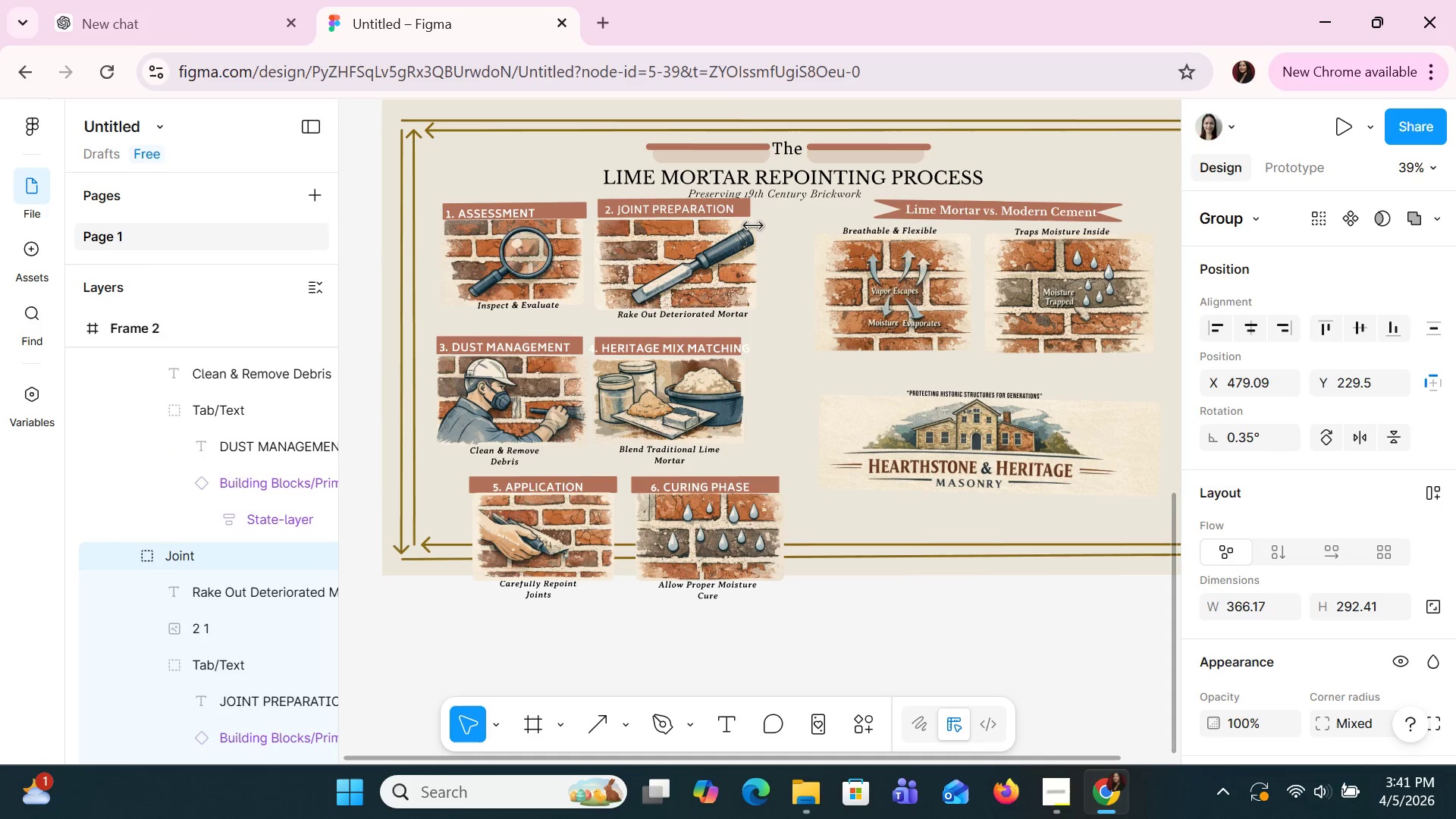 
key(ArrowDown)
 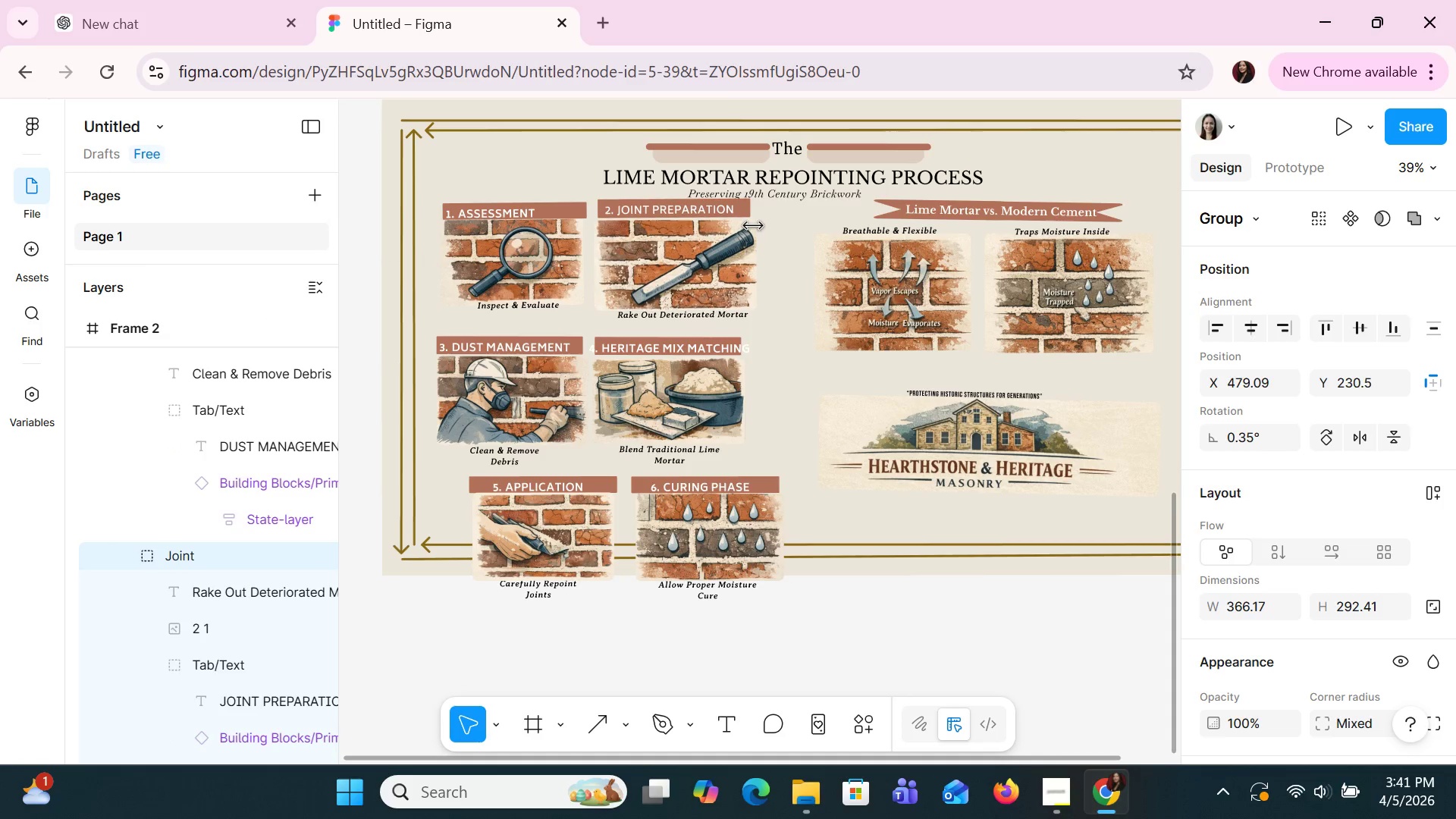 
key(ArrowDown)
 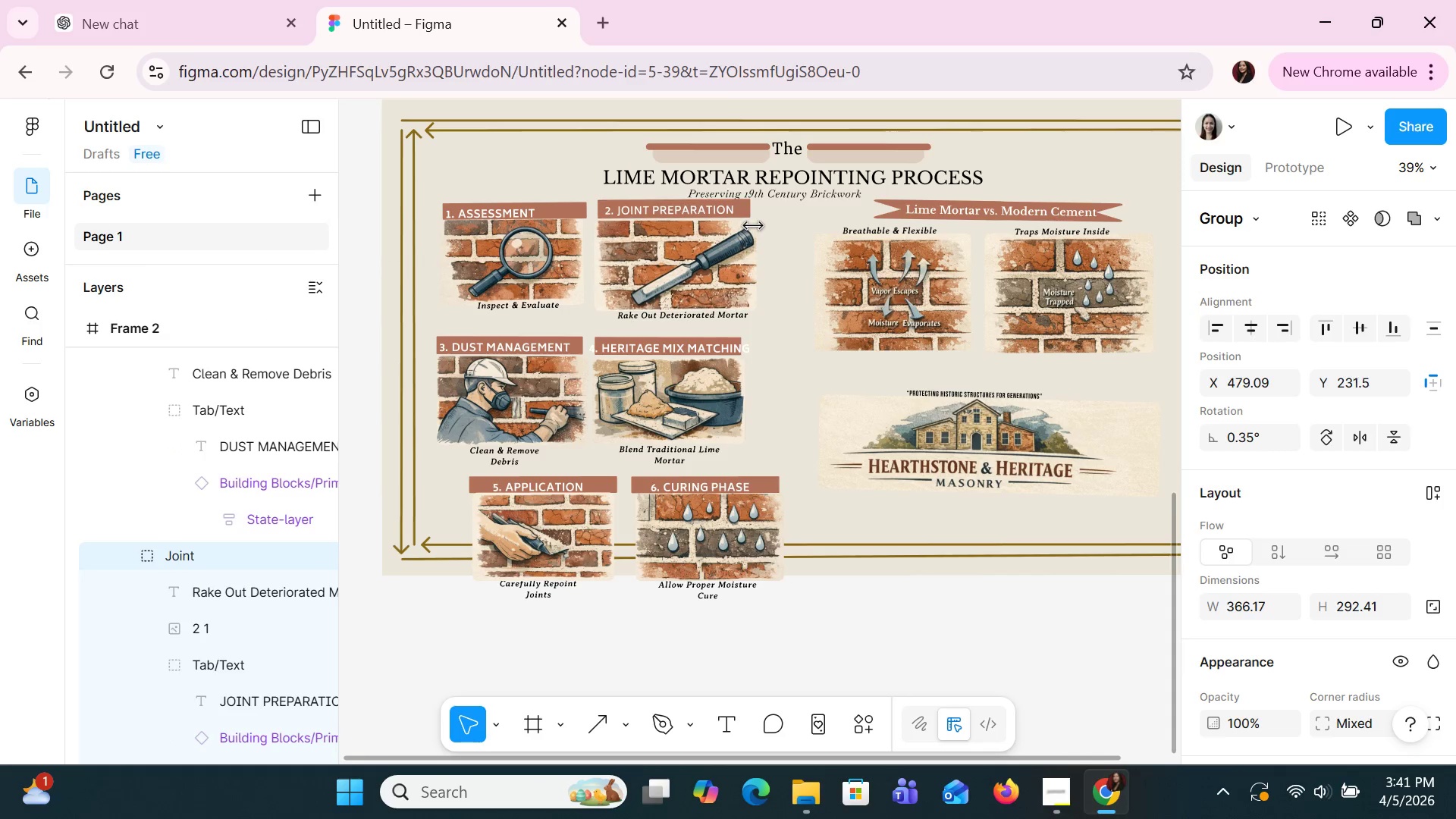 
key(ArrowDown)
 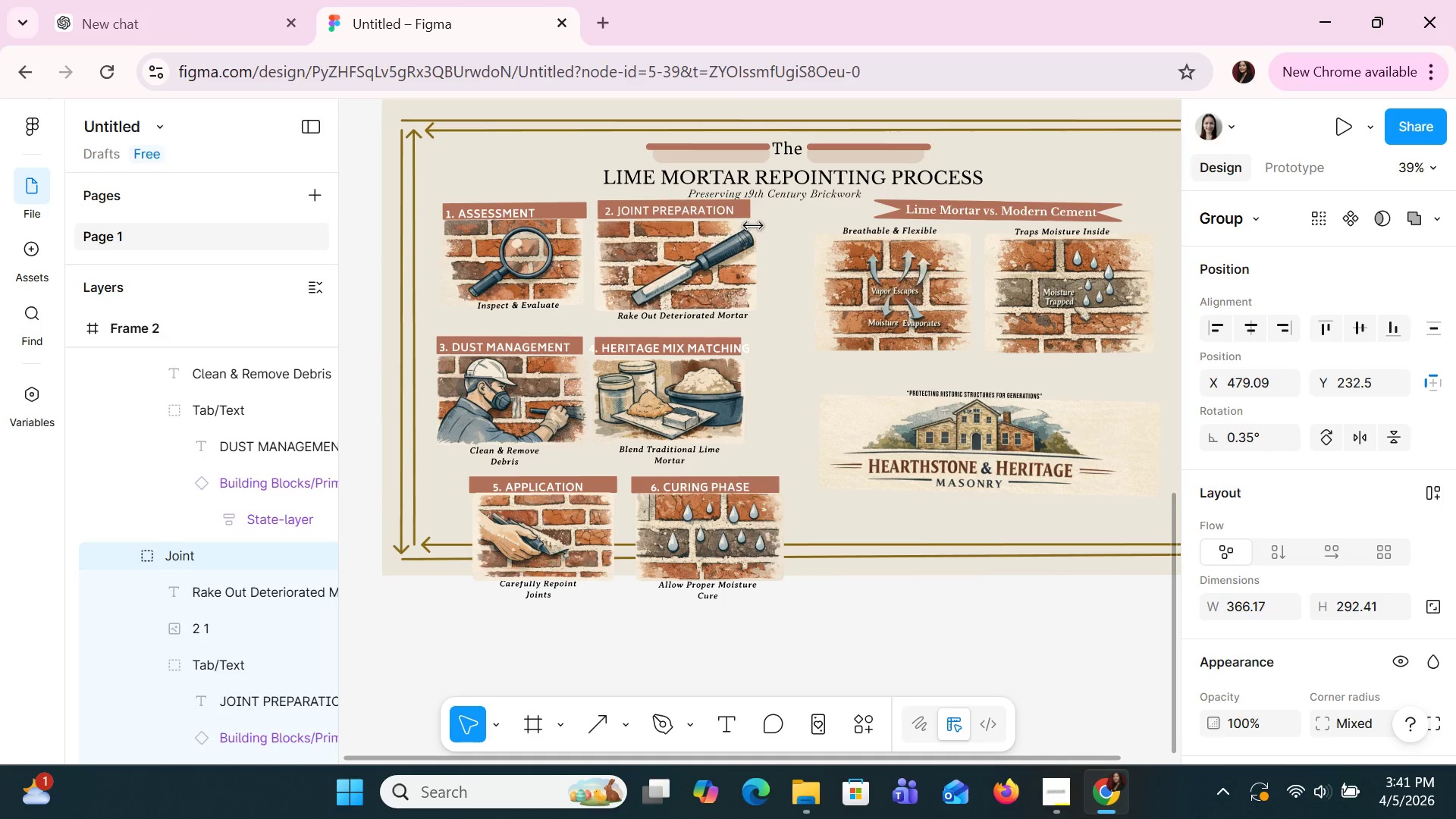 
key(ArrowDown)
 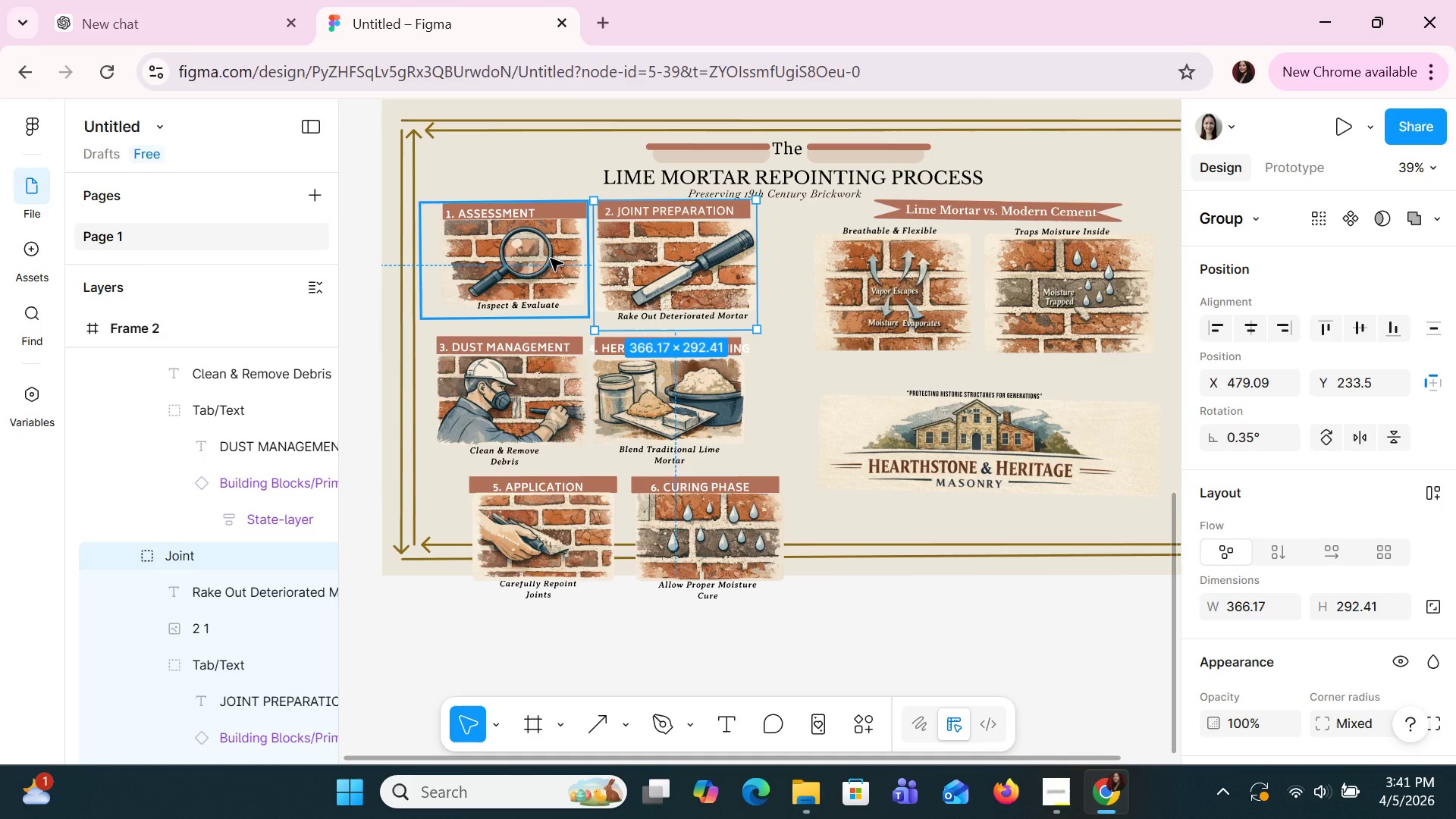 
left_click([551, 259])
 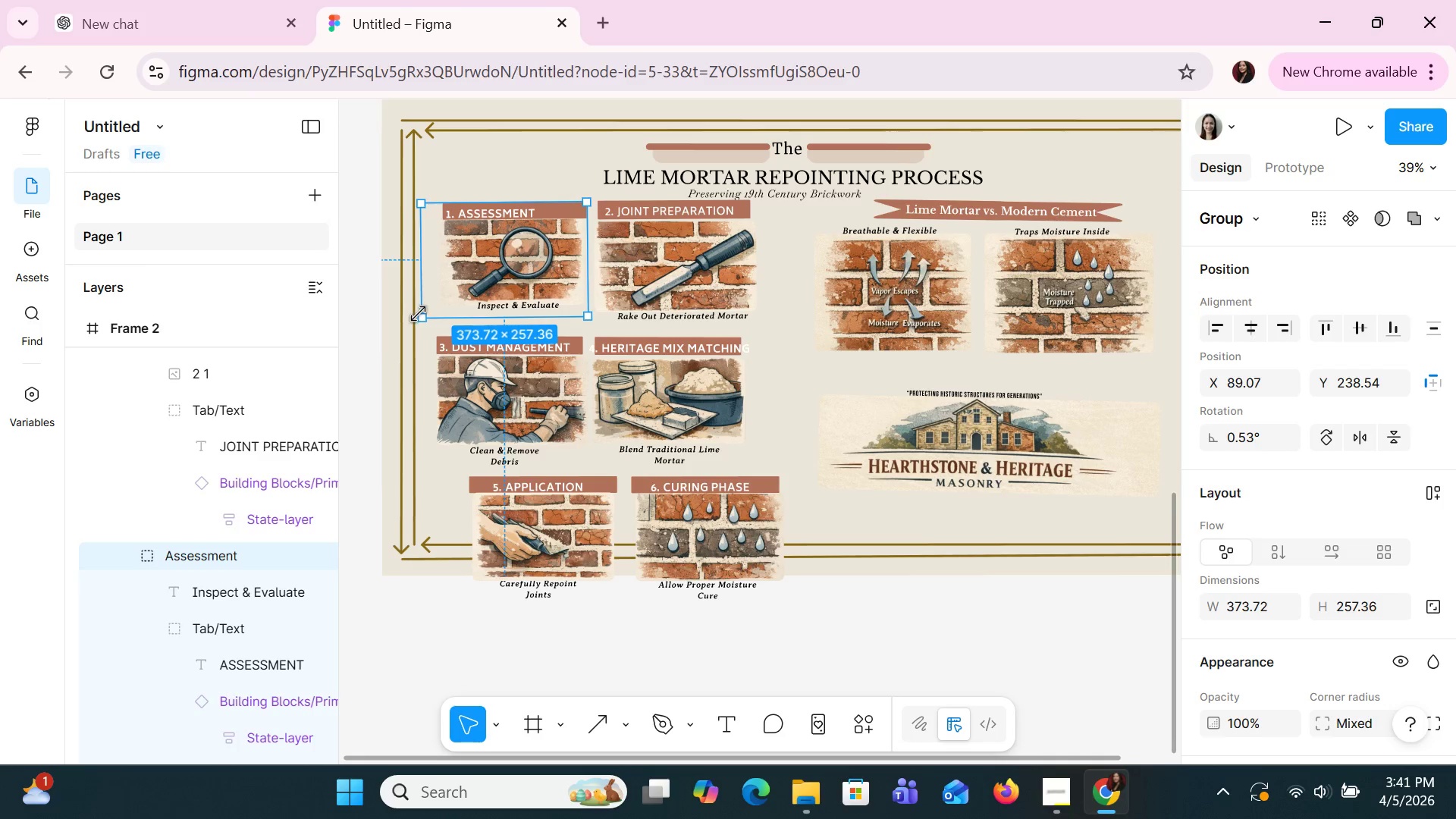 
wait(6.39)
 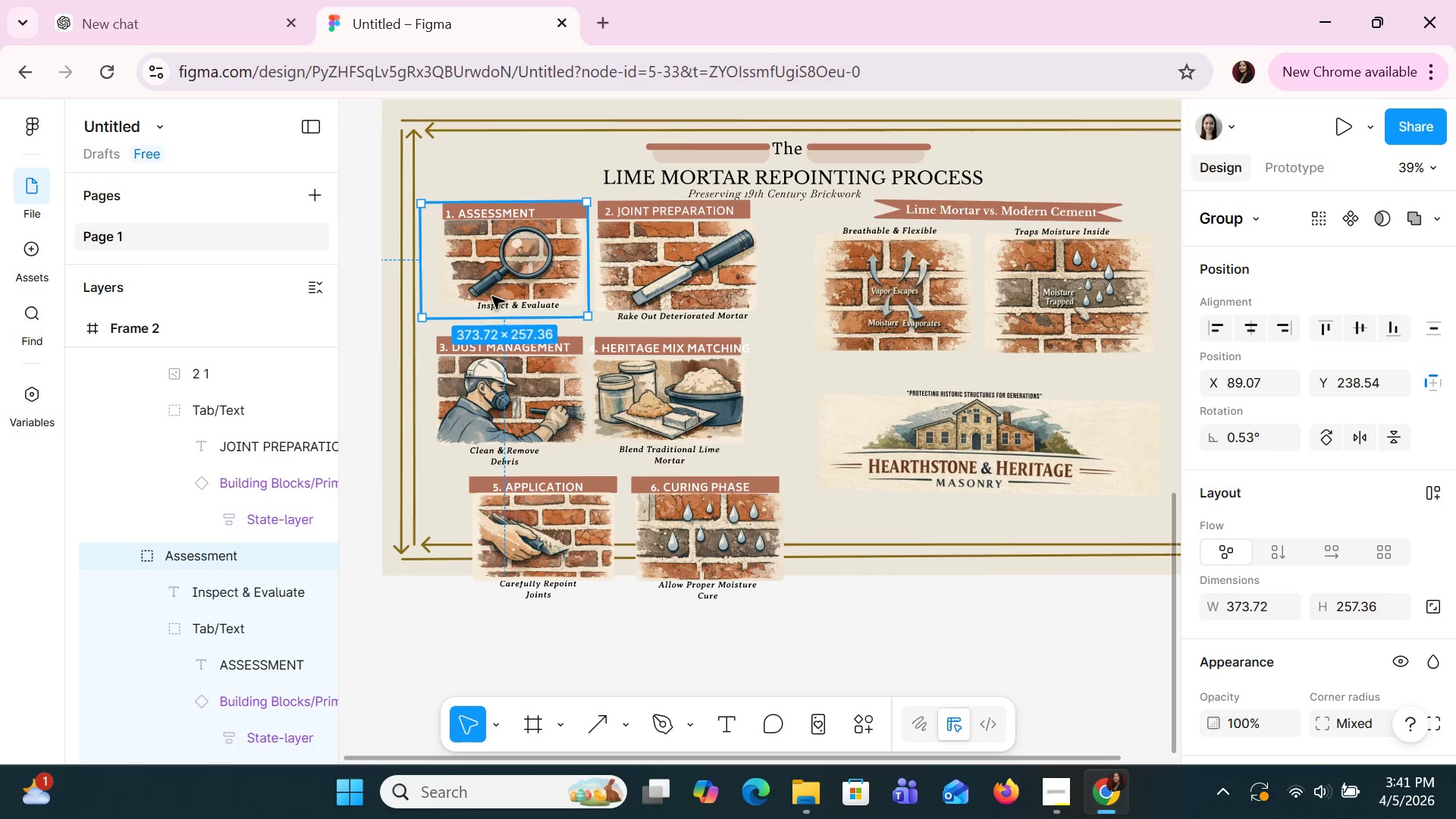 
left_click_drag(start_coordinate=[426, 318], to_coordinate=[418, 319])
 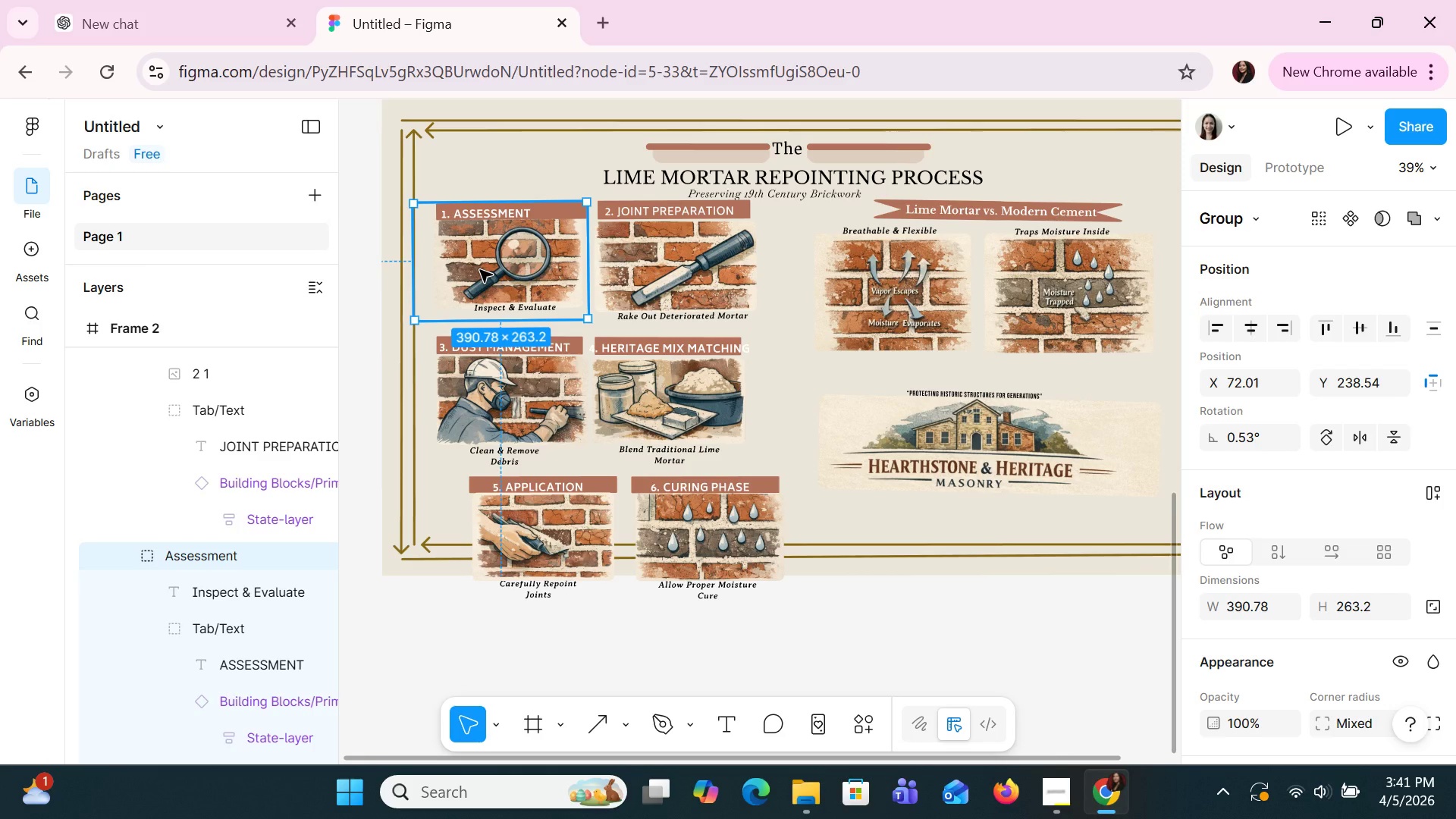 
key(ArrowUp)
 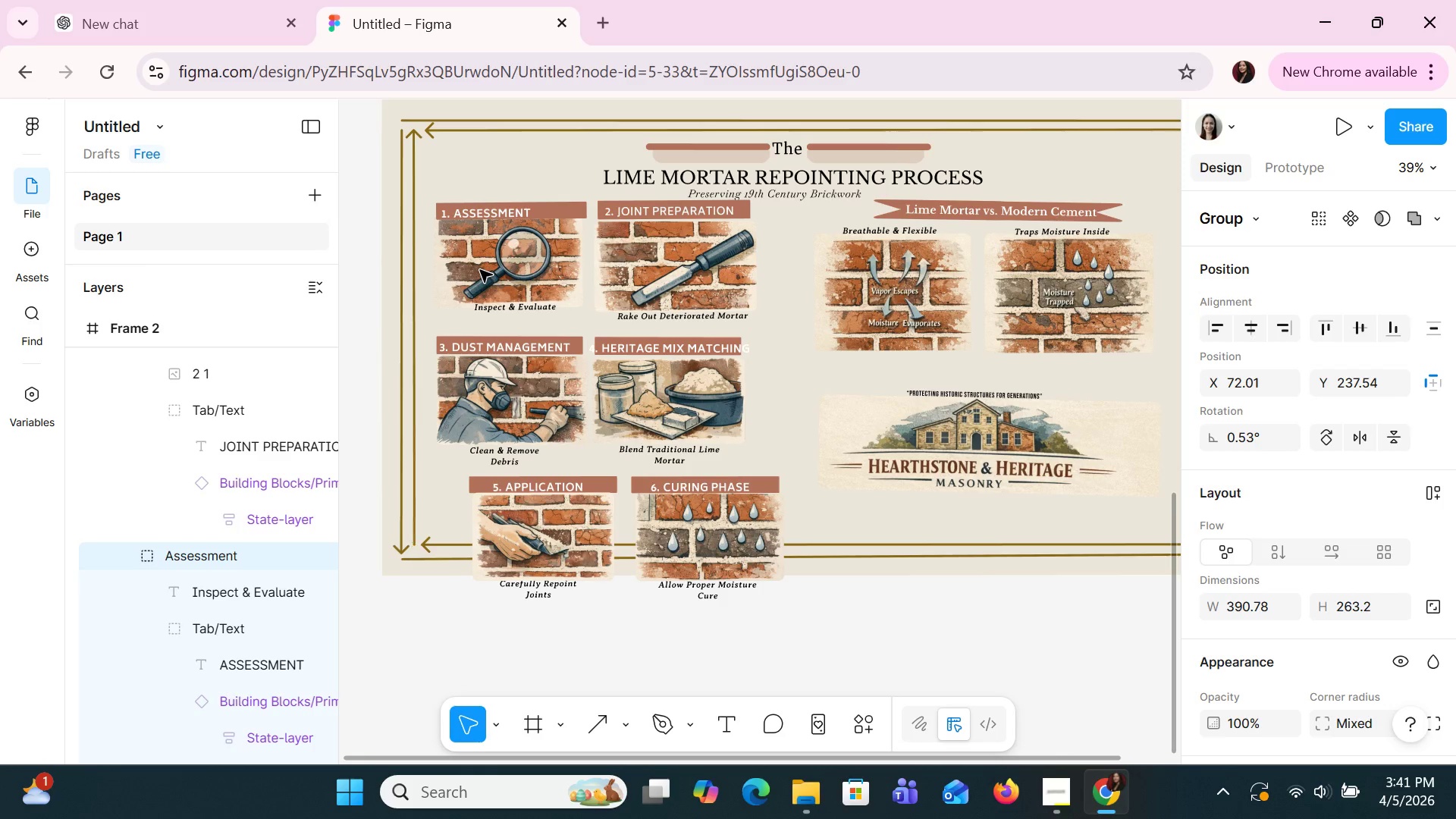 
key(ArrowUp)
 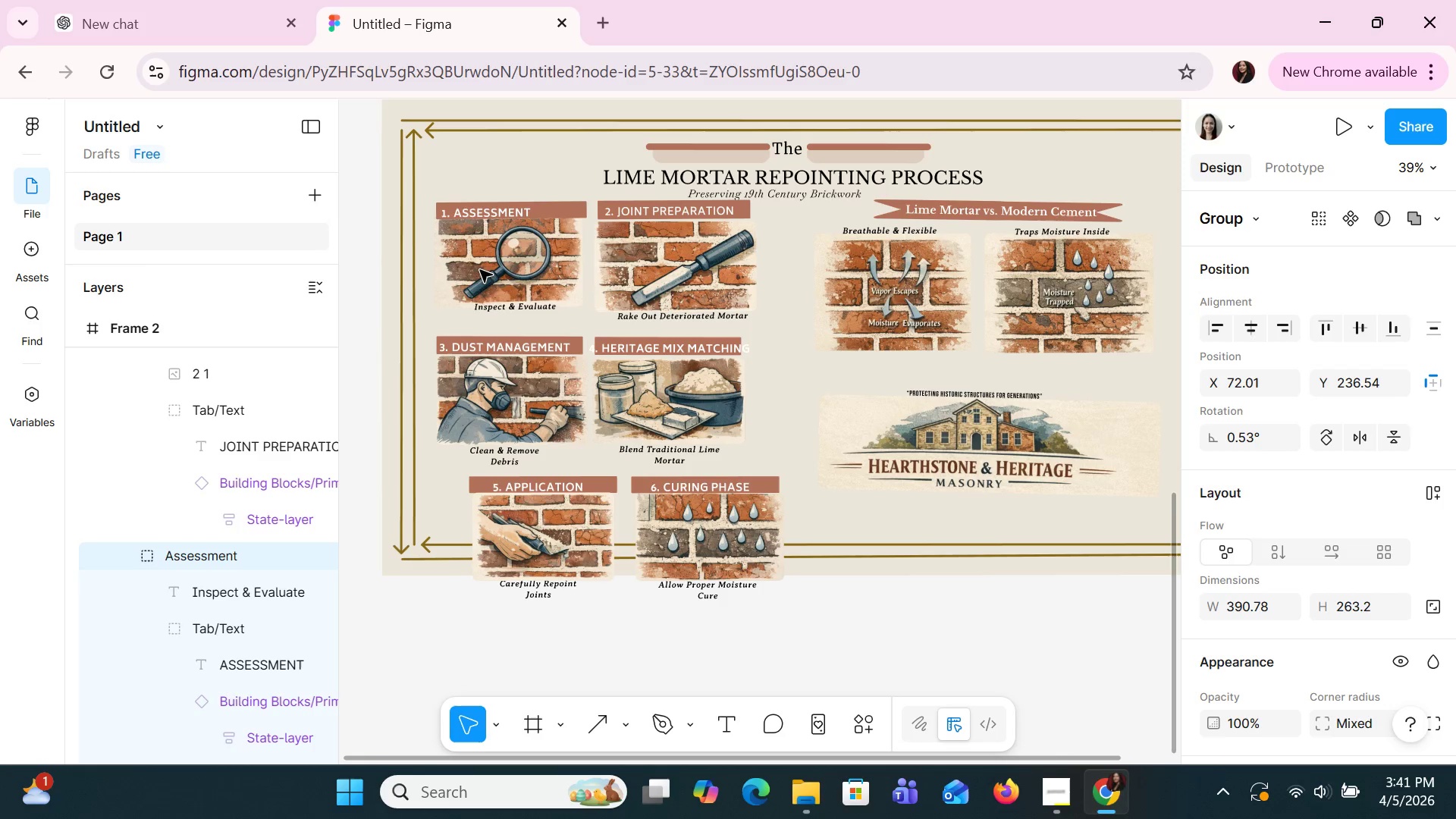 
key(ArrowRight)
 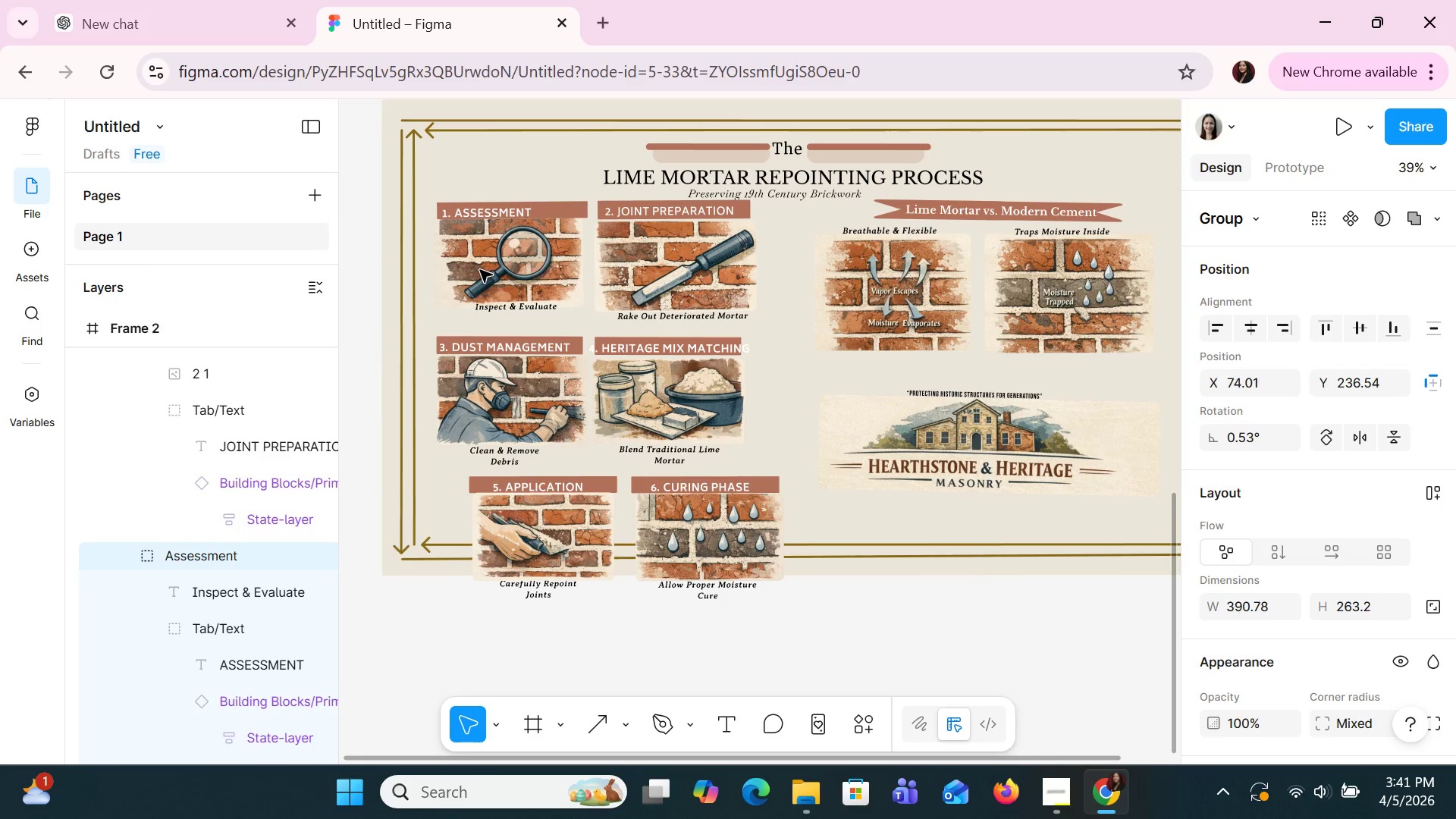 
key(ArrowRight)
 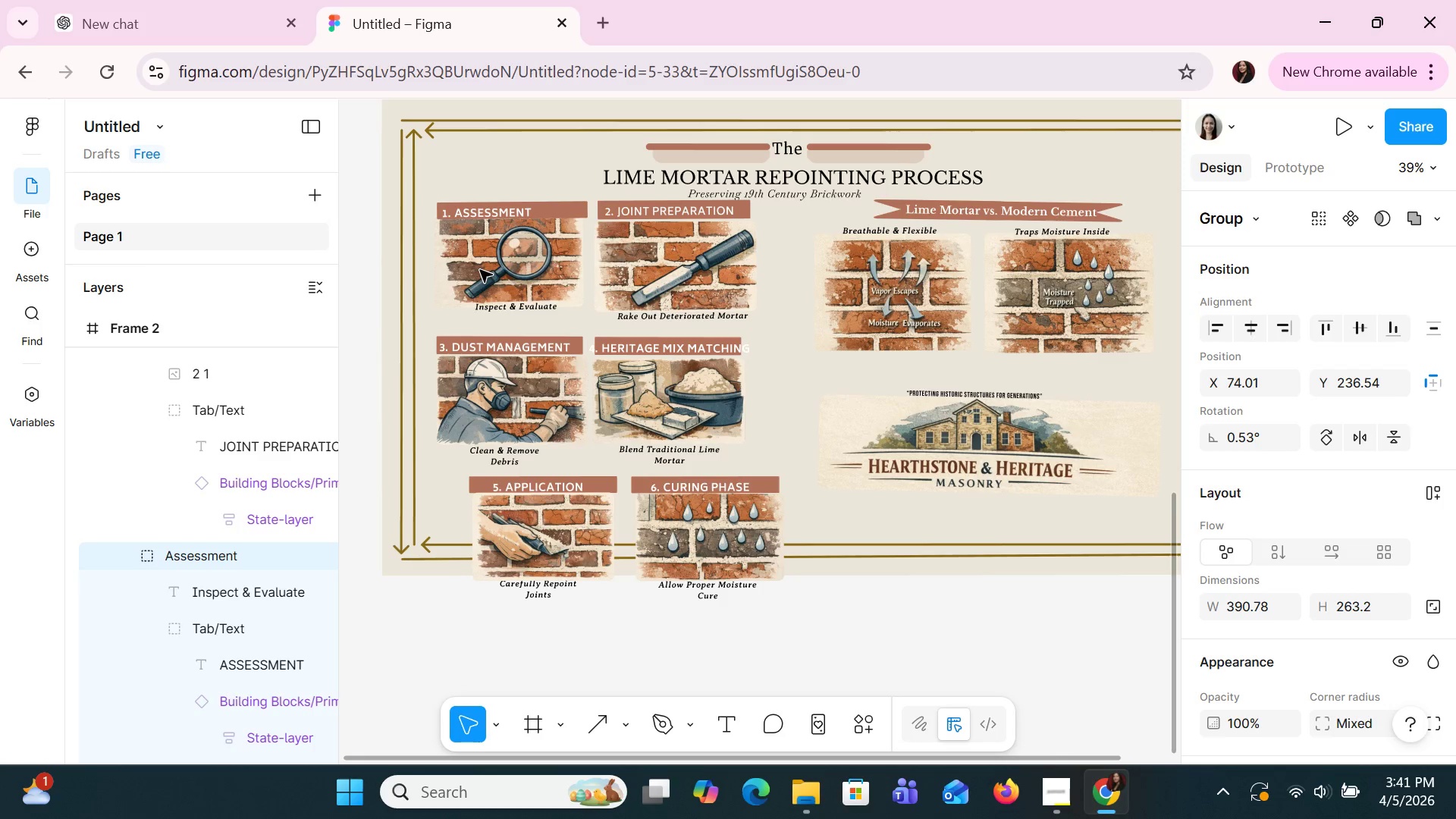 
key(ArrowRight)
 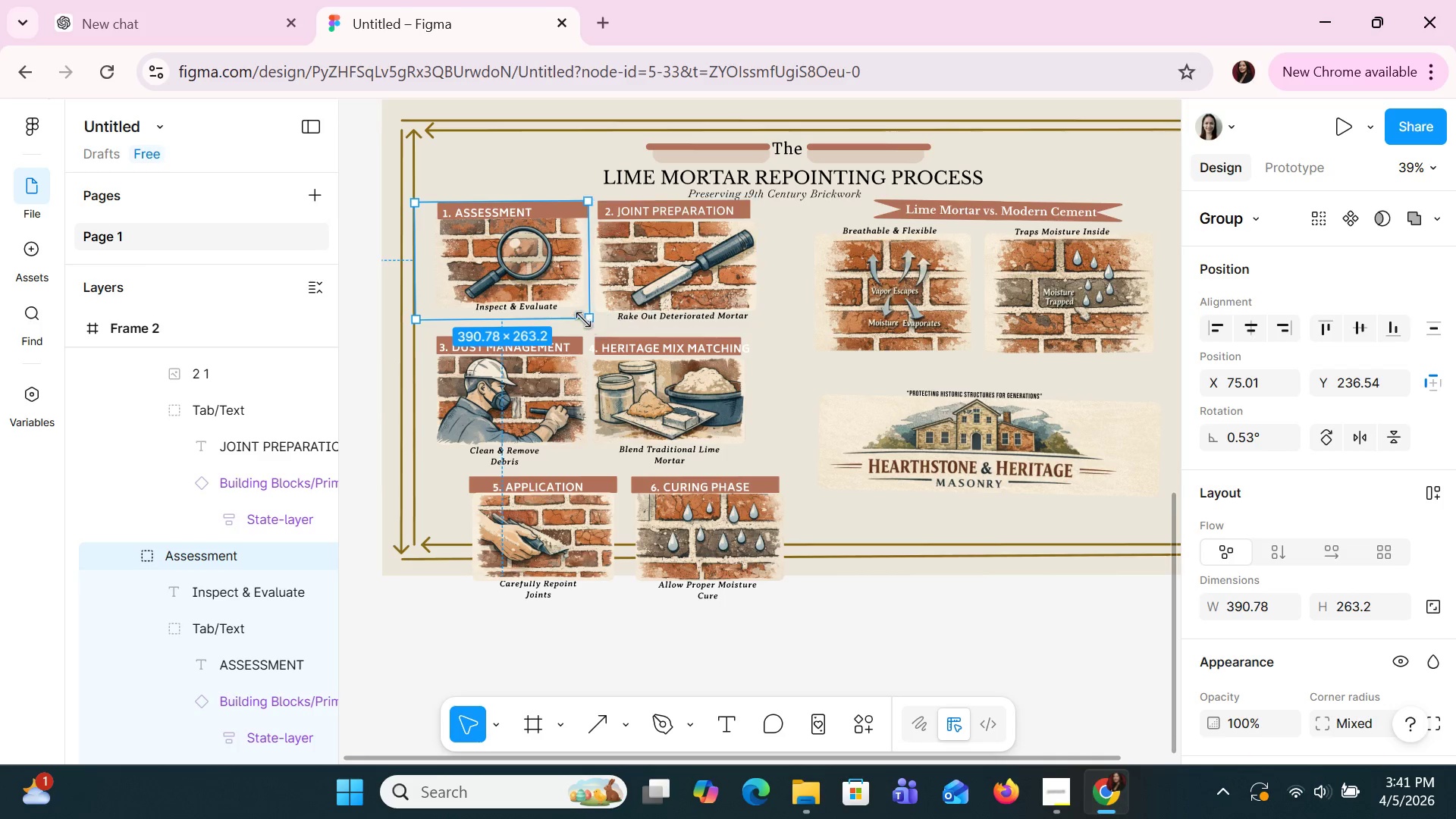 
left_click_drag(start_coordinate=[587, 315], to_coordinate=[593, 316])
 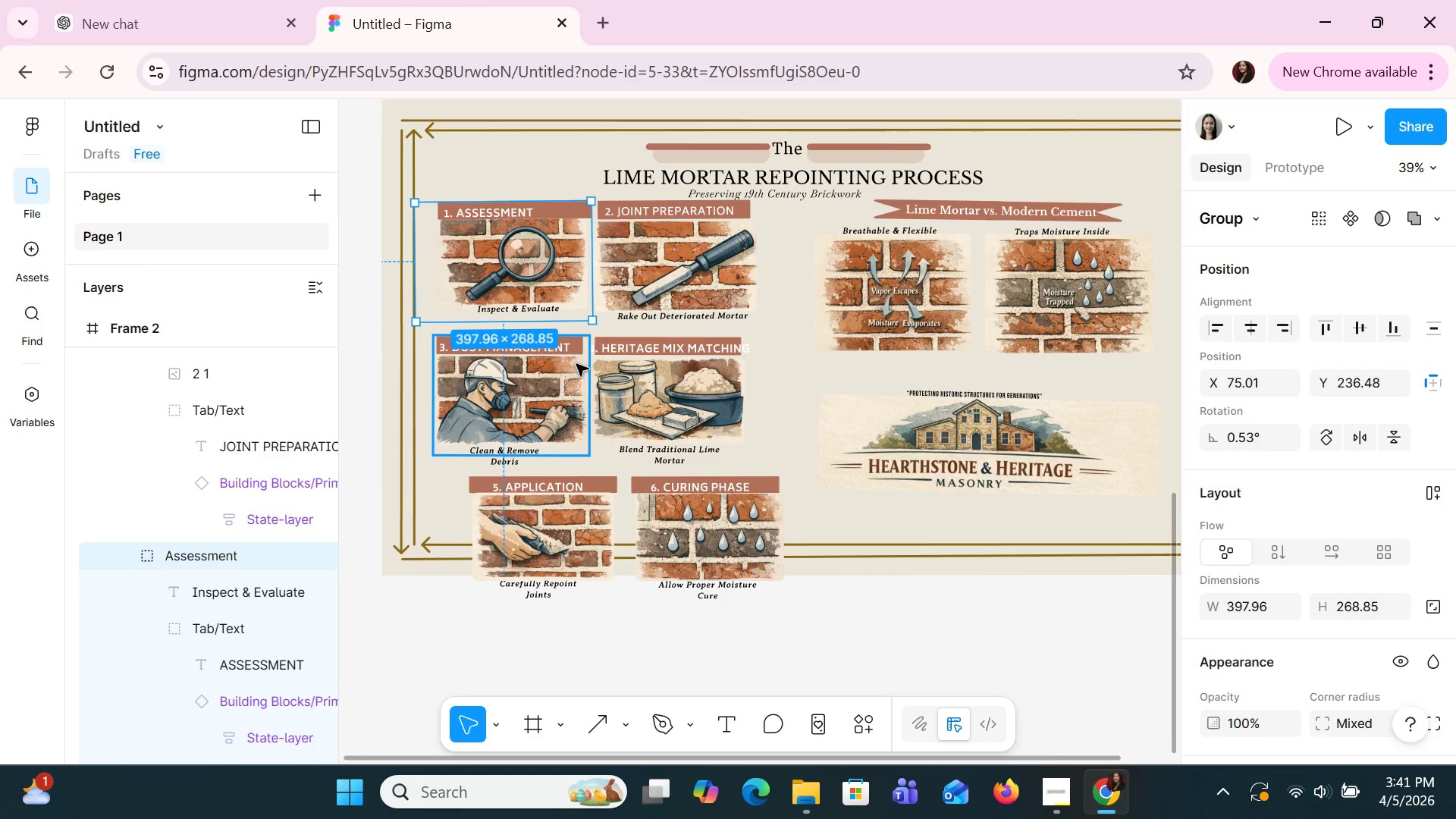 
left_click([572, 375])
 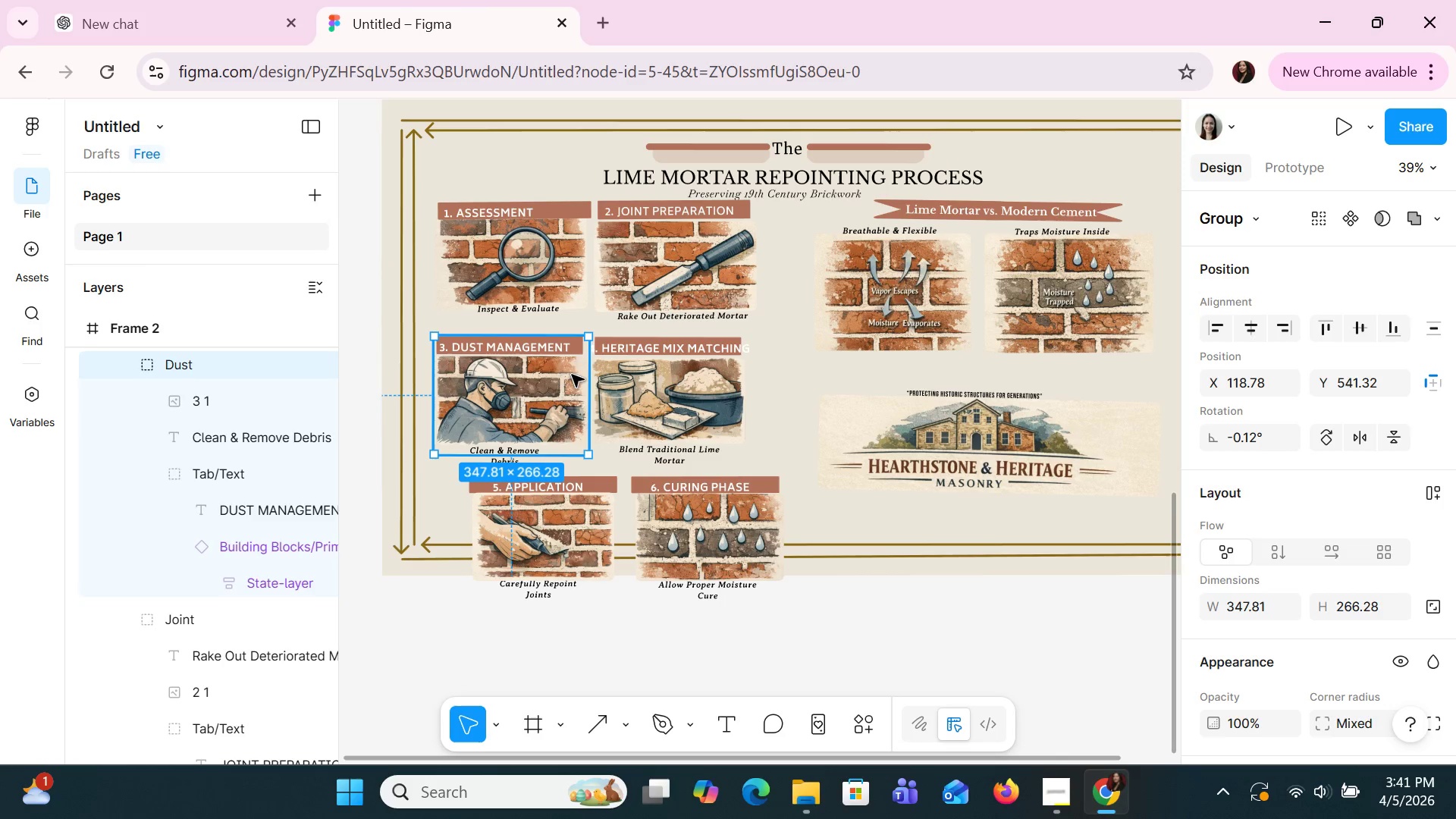 
left_click_drag(start_coordinate=[572, 375], to_coordinate=[575, 359])
 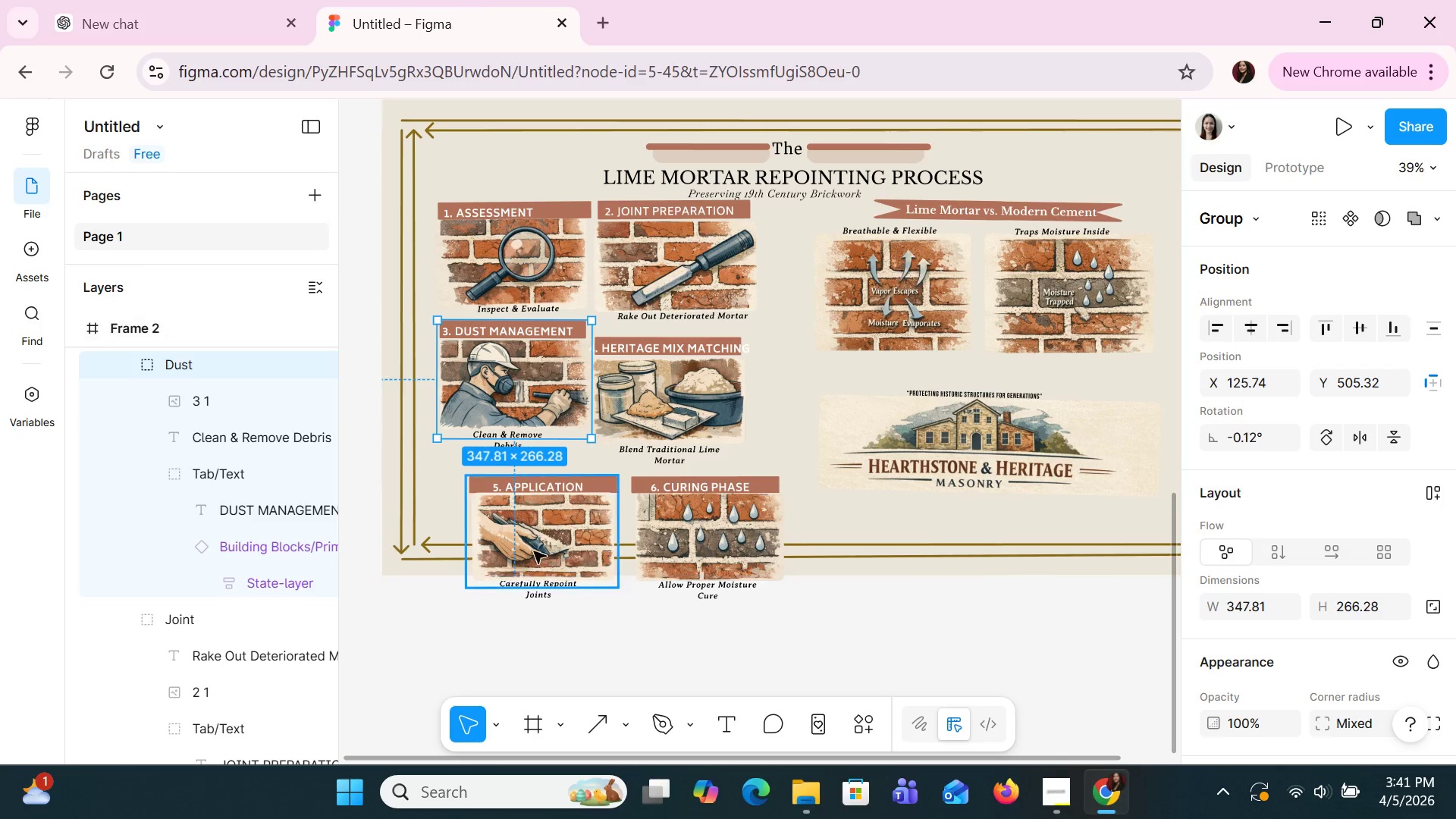 
left_click_drag(start_coordinate=[534, 560], to_coordinate=[507, 526])
 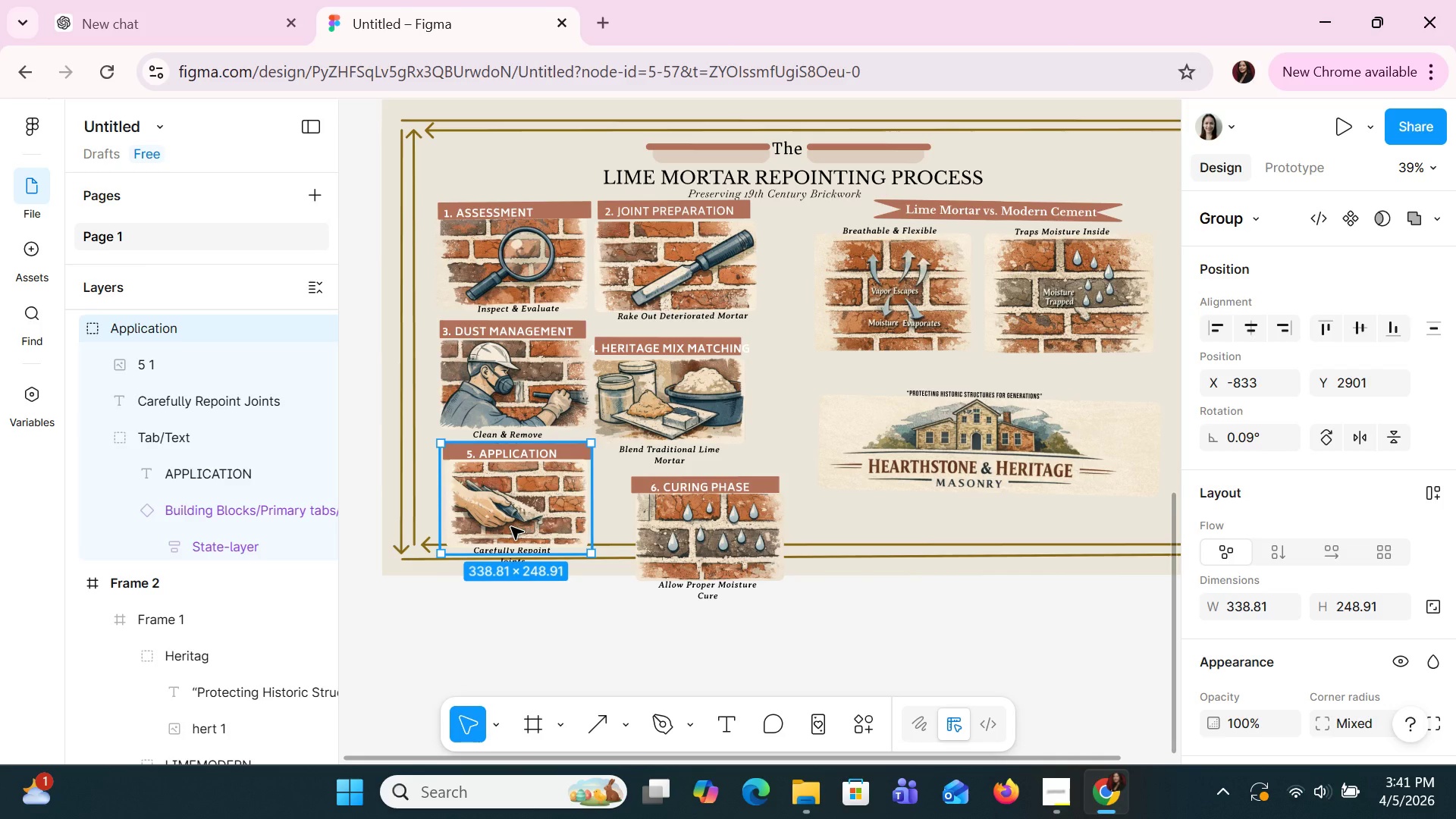 
wait(14.88)
 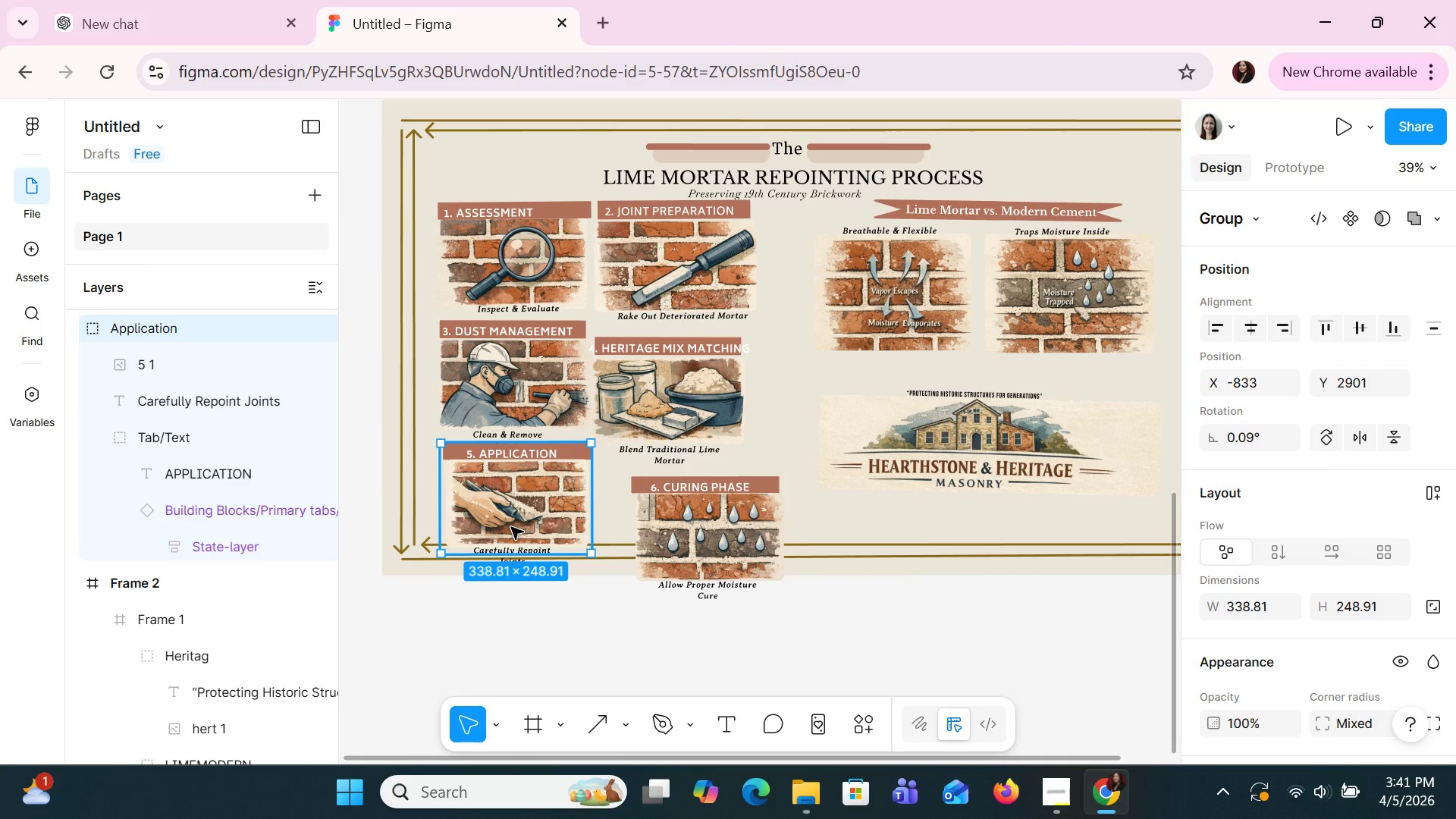 
left_click([715, 320])
 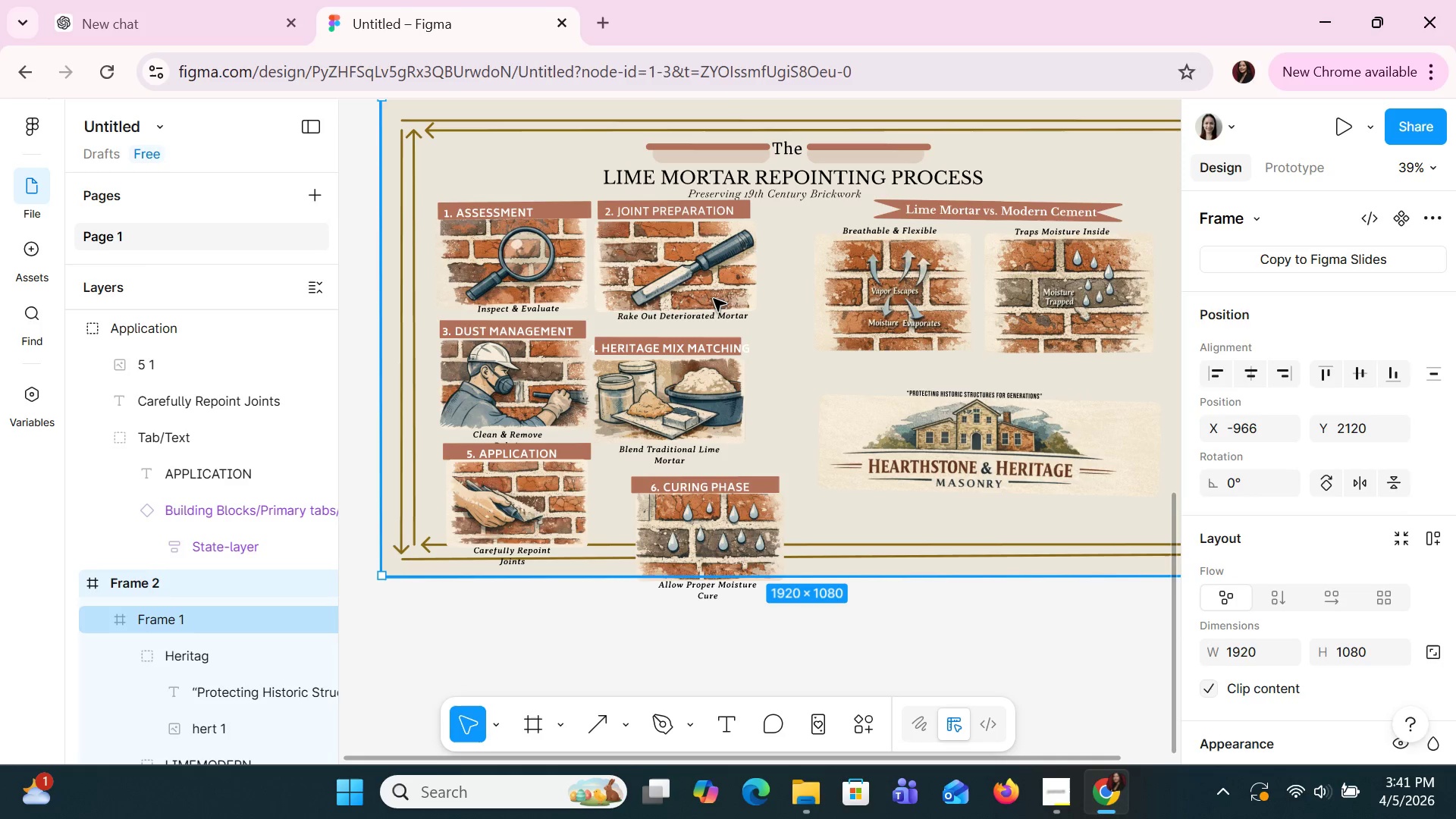 
double_click([714, 299])
 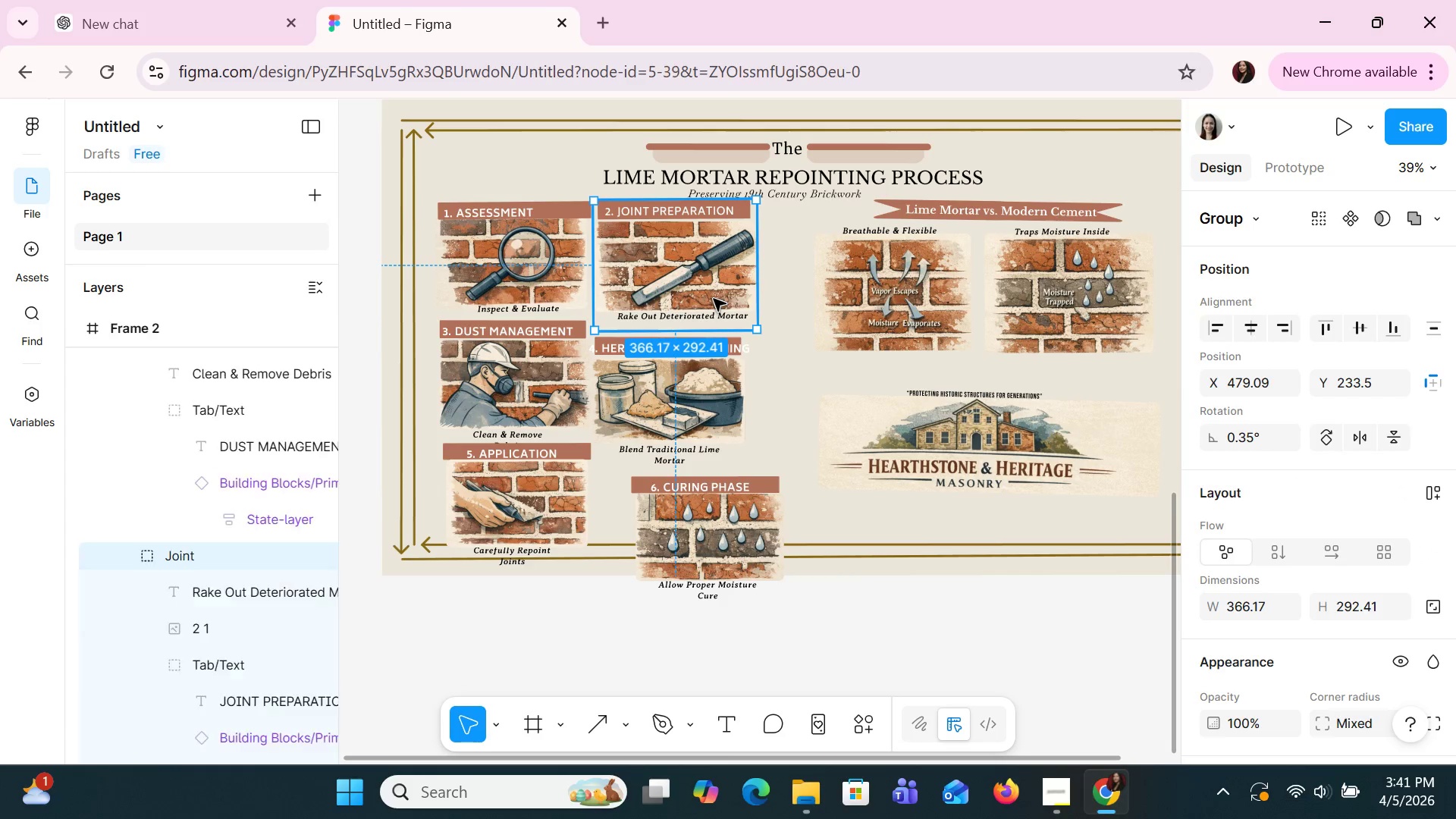 
left_click_drag(start_coordinate=[714, 299], to_coordinate=[733, 309])
 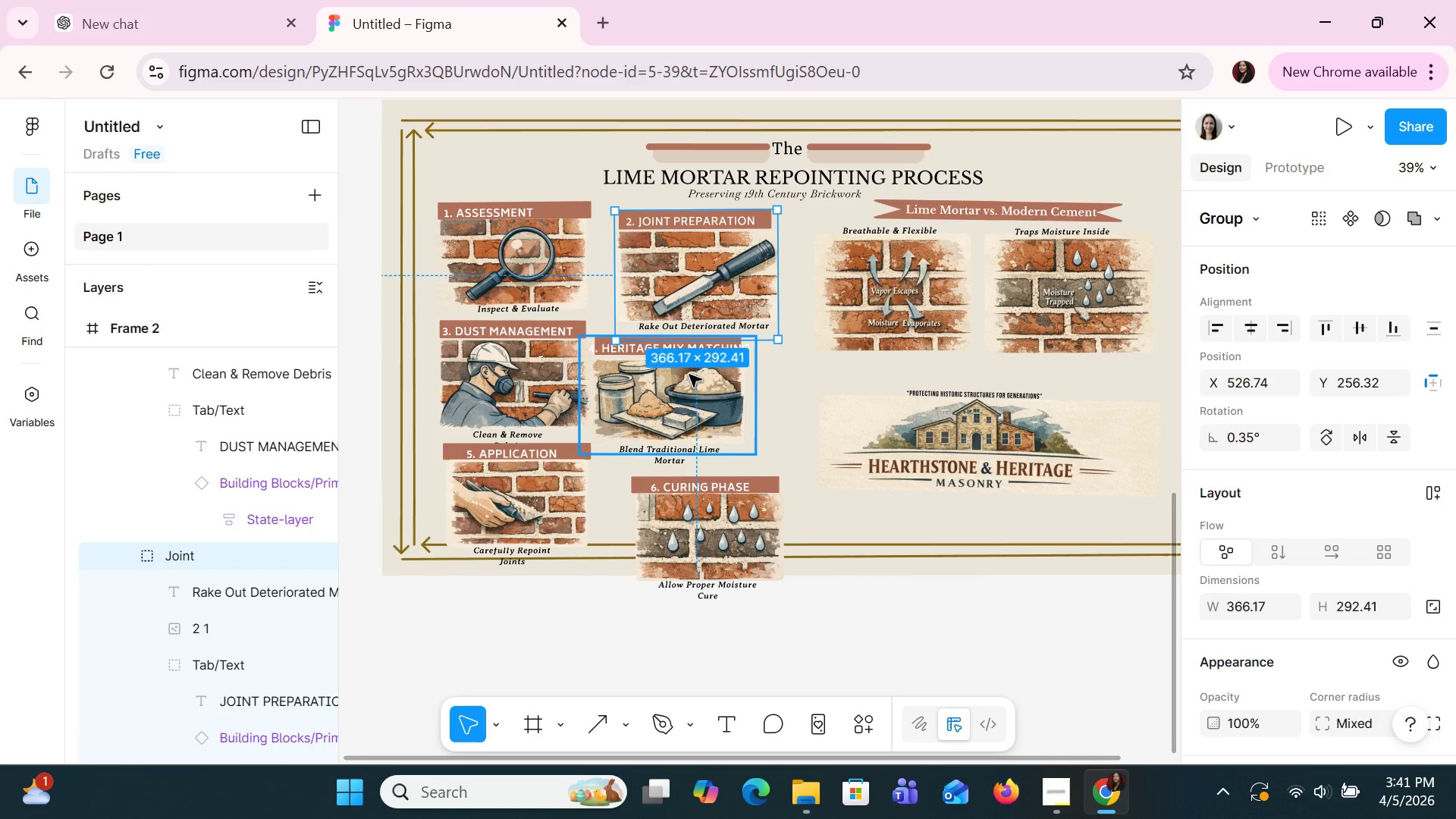 
left_click_drag(start_coordinate=[689, 375], to_coordinate=[763, 381])
 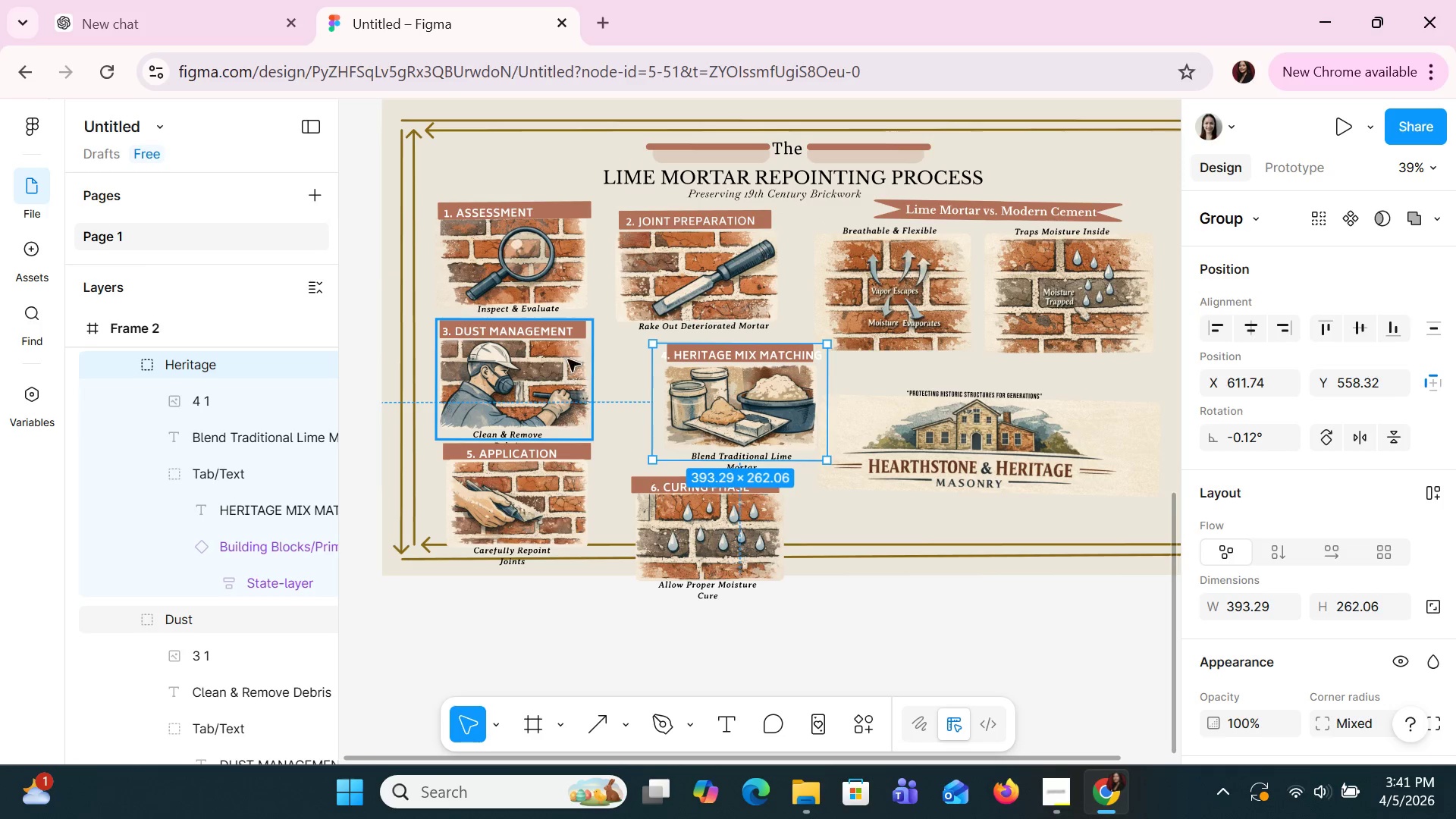 
left_click_drag(start_coordinate=[566, 358], to_coordinate=[613, 357])
 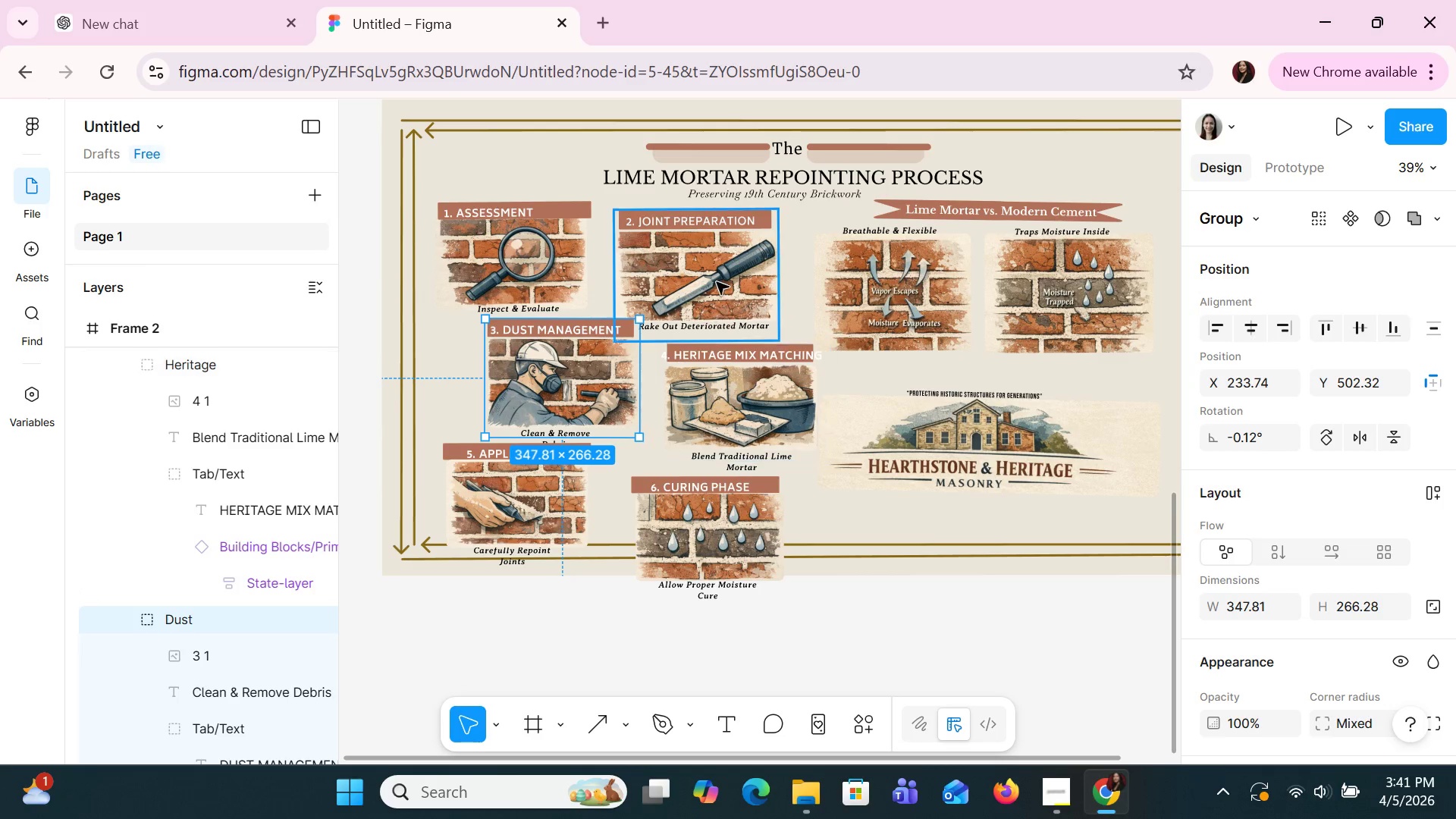 
left_click_drag(start_coordinate=[717, 281], to_coordinate=[732, 278])
 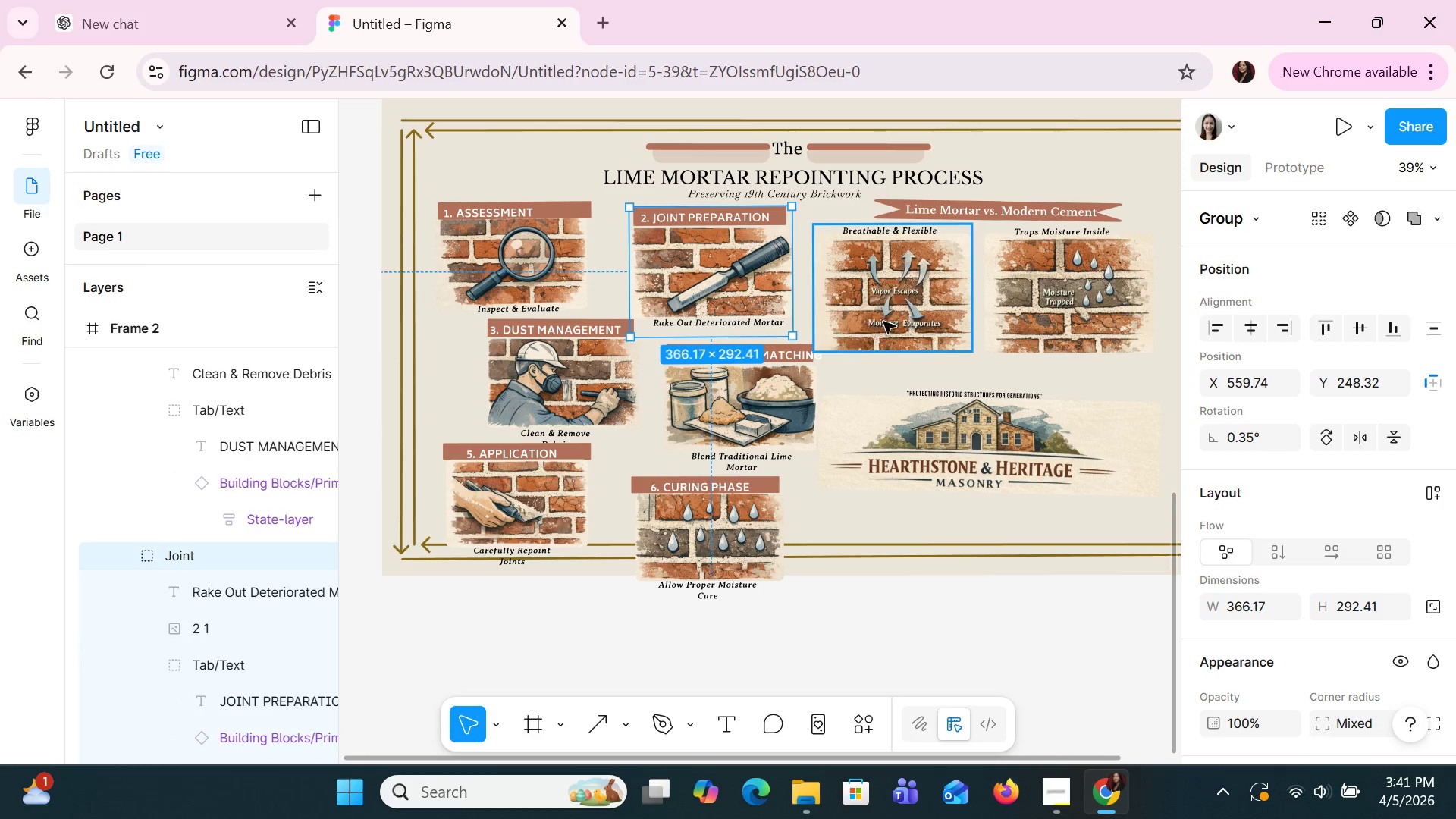 
scroll: coordinate [892, 320], scroll_direction: down, amount: 1.0
 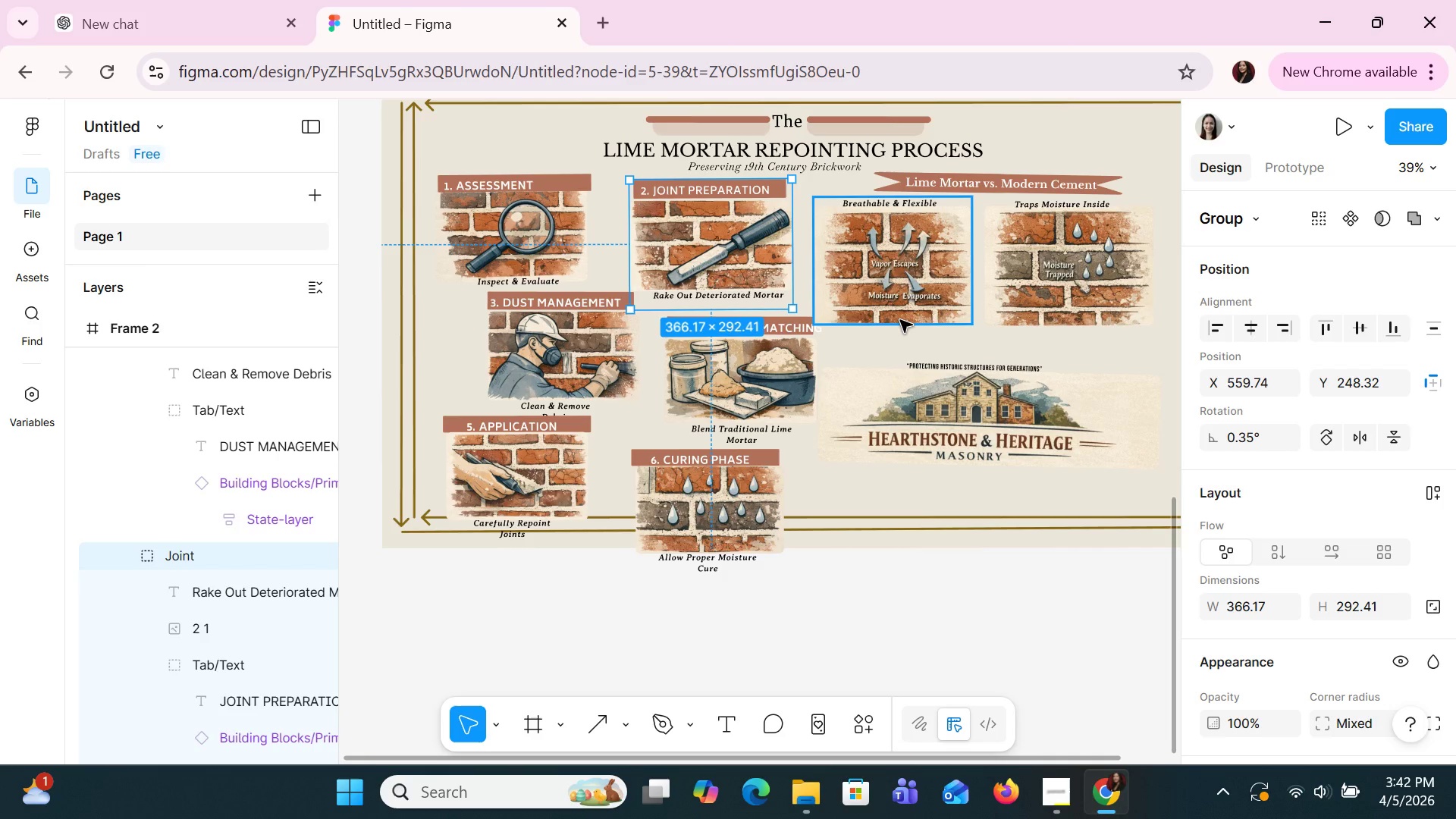 
wait(10.04)
 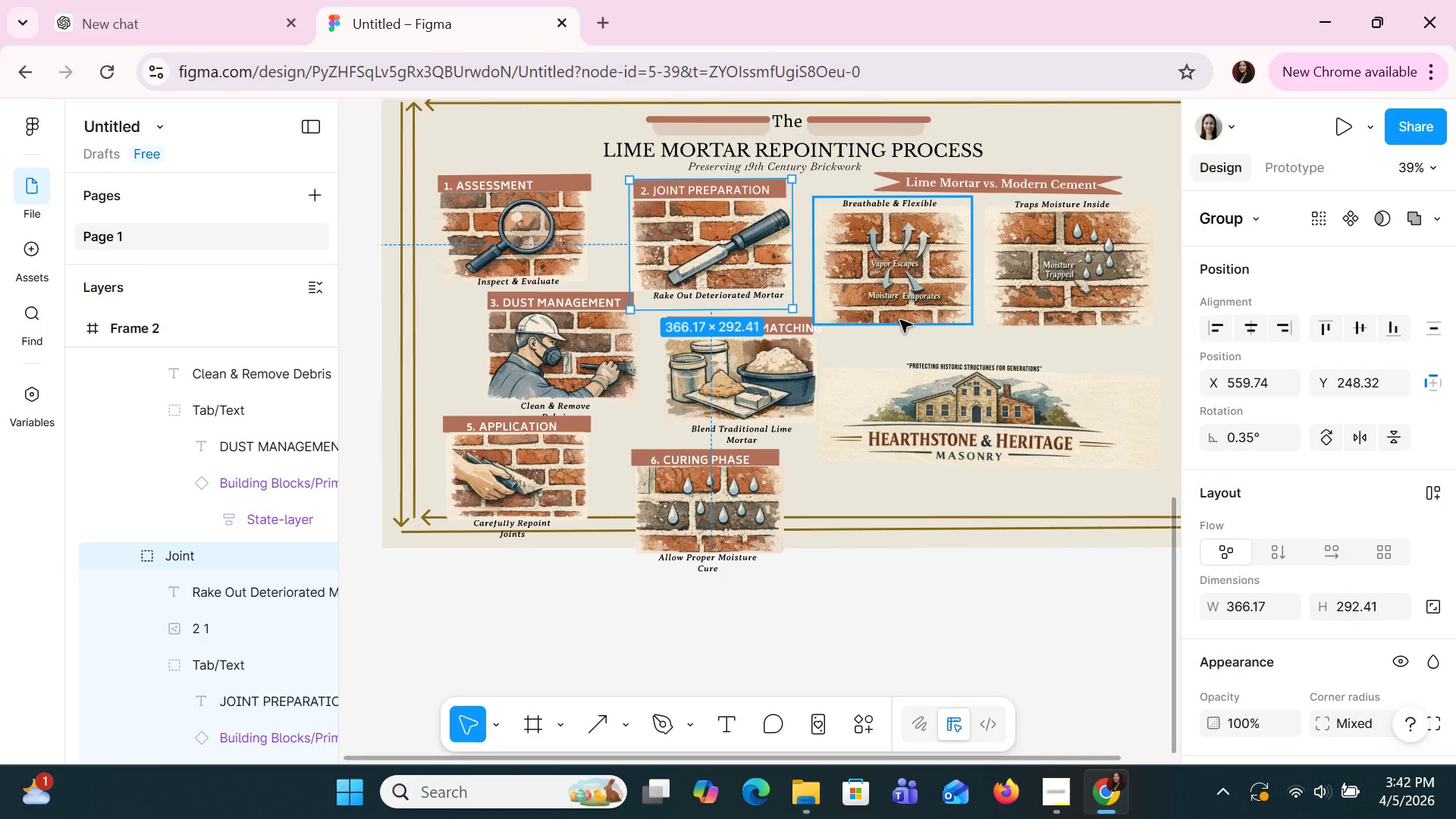 
left_click_drag(start_coordinate=[977, 394], to_coordinate=[1016, 441])
 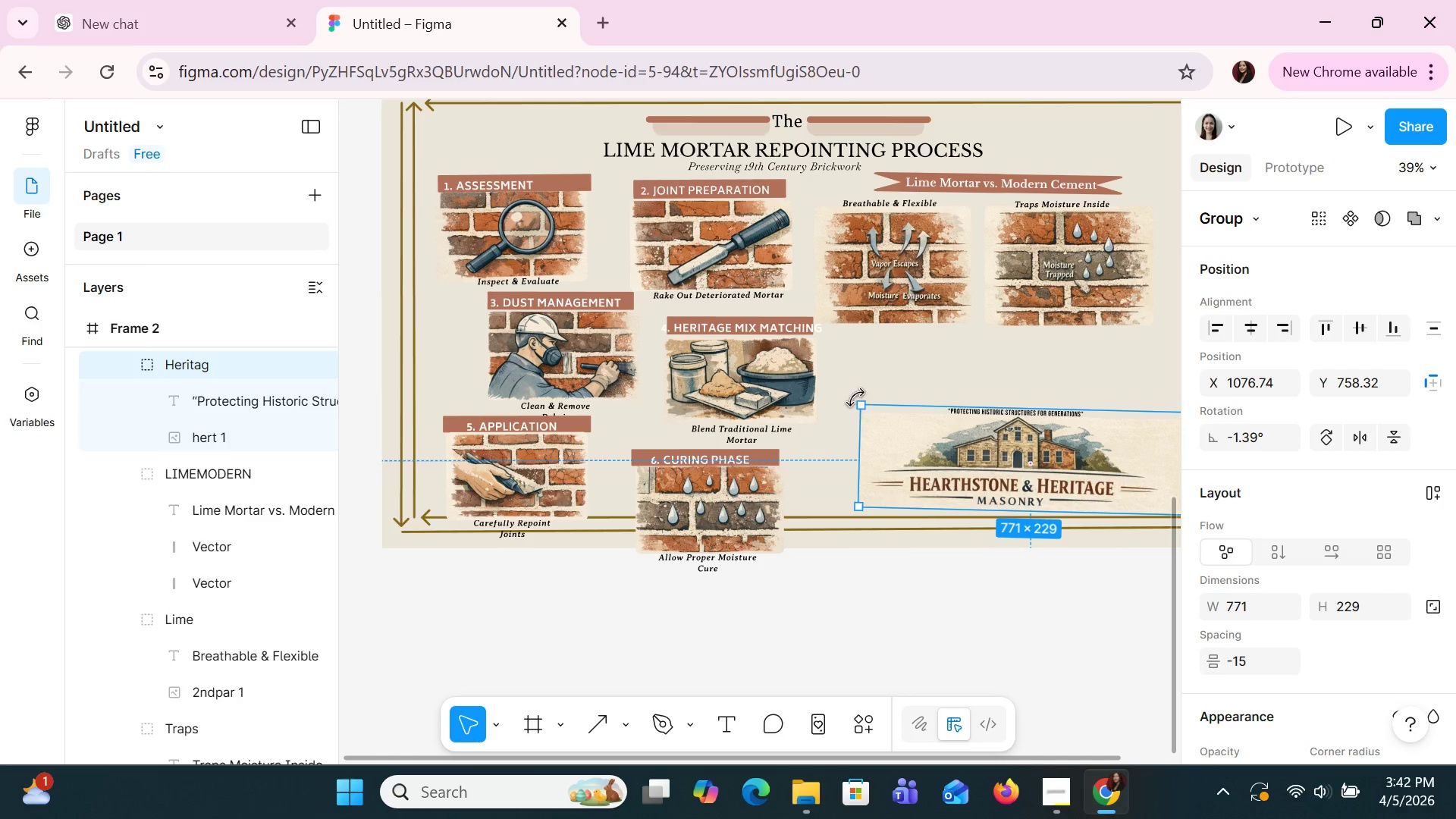 
left_click_drag(start_coordinate=[855, 397], to_coordinate=[845, 400])
 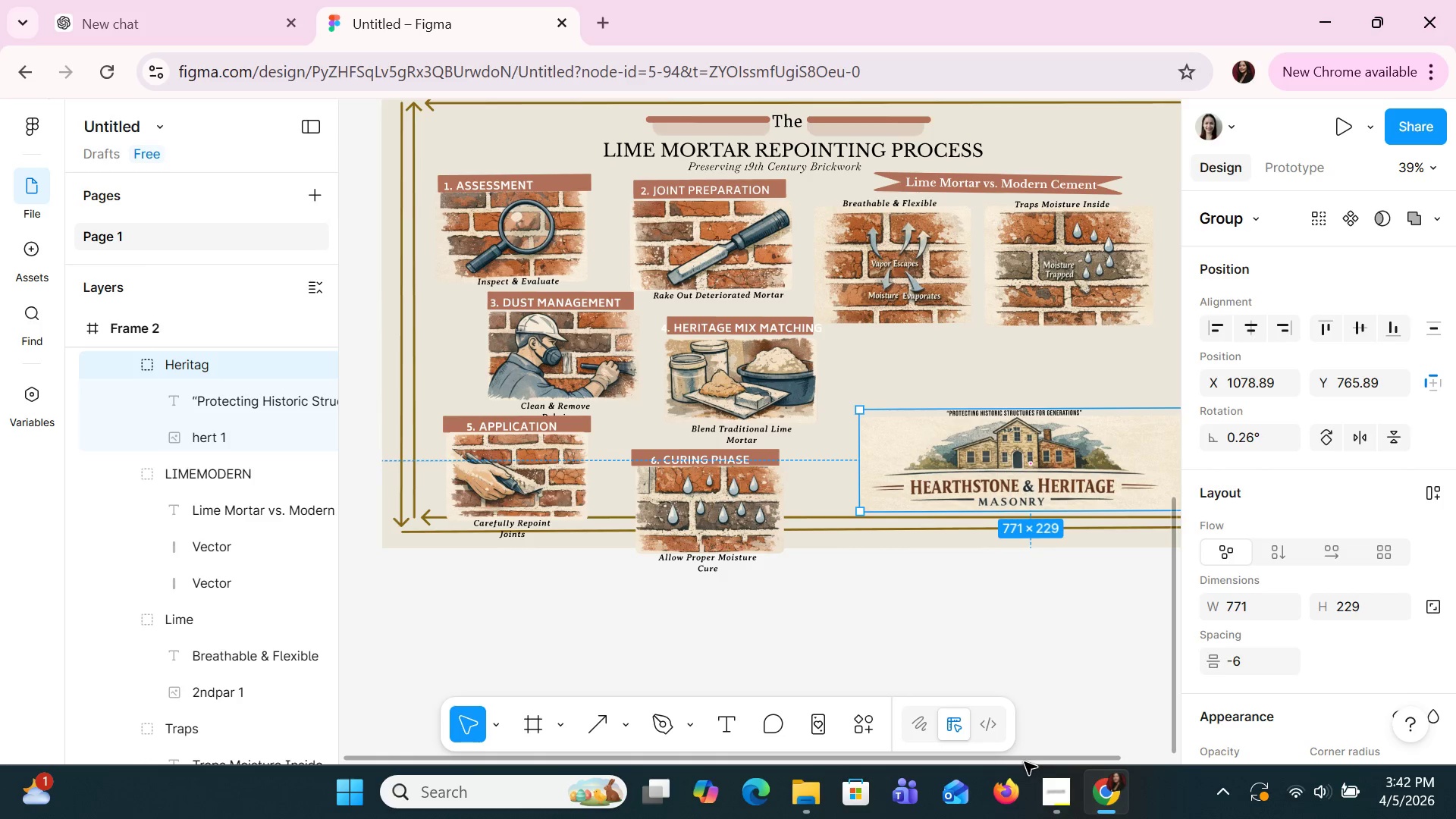 
left_click_drag(start_coordinate=[1028, 759], to_coordinate=[1078, 760])
 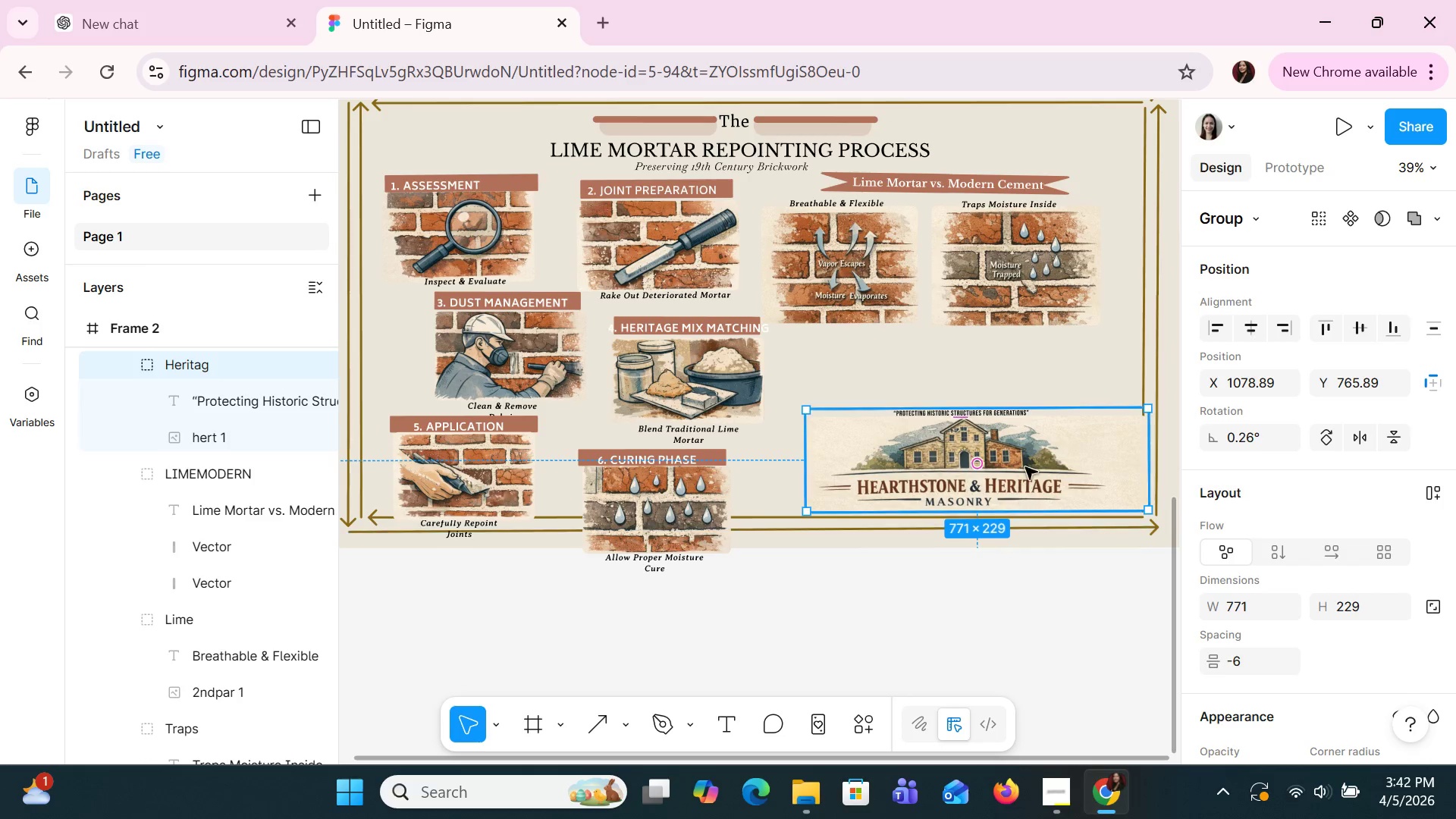 
left_click_drag(start_coordinate=[1025, 466], to_coordinate=[1007, 464])
 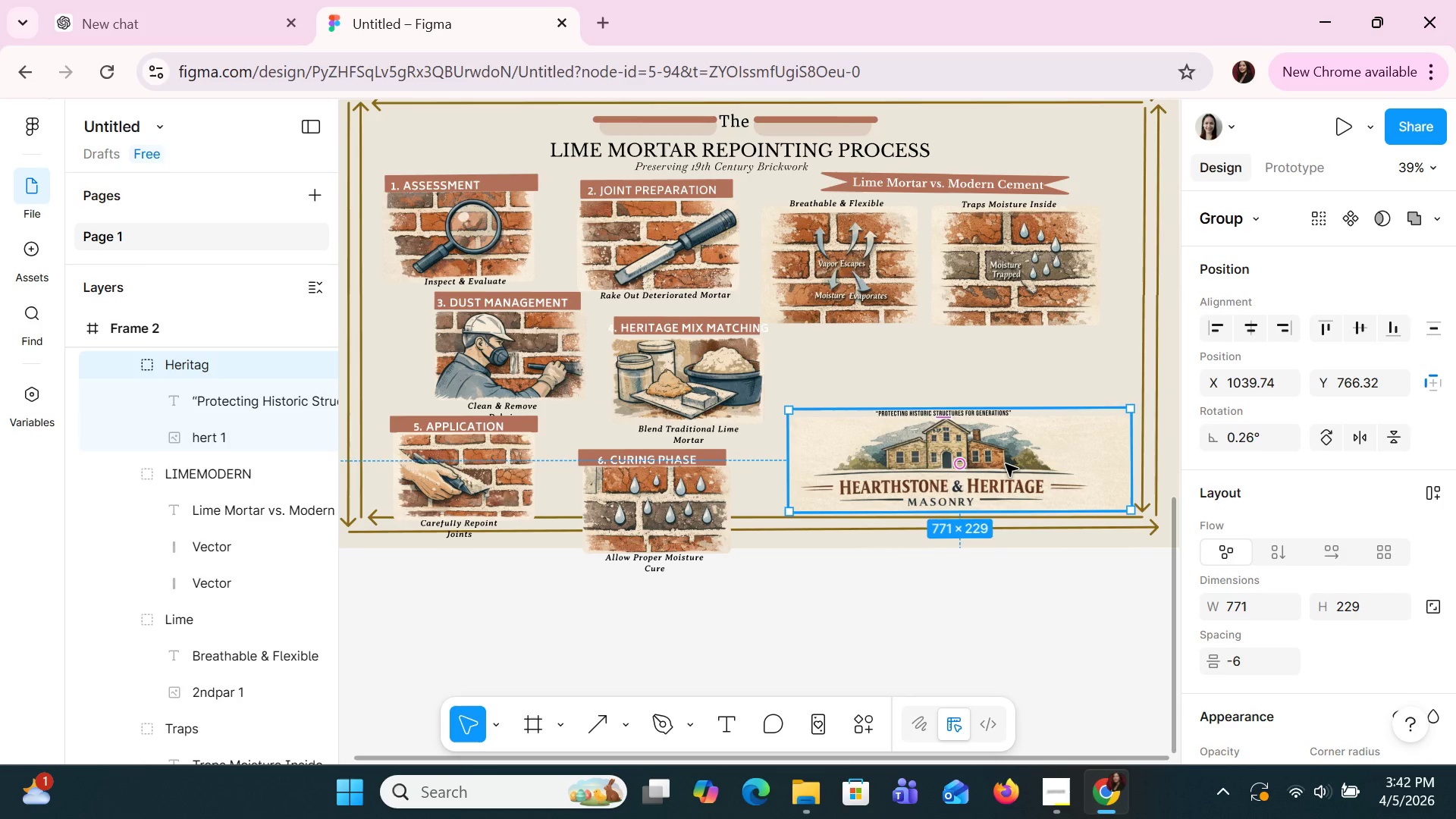 
key(ArrowUp)
 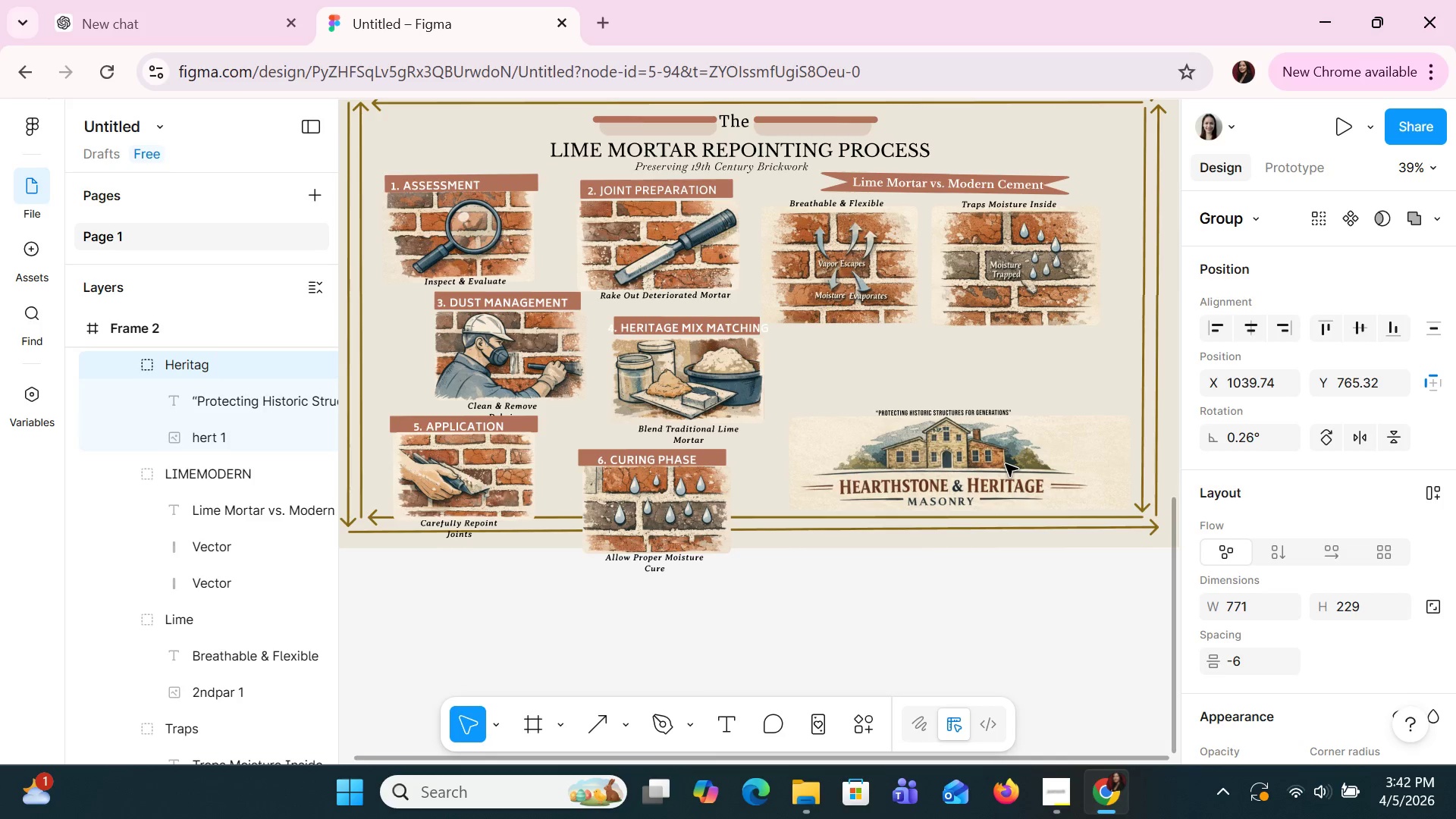 
key(ArrowUp)
 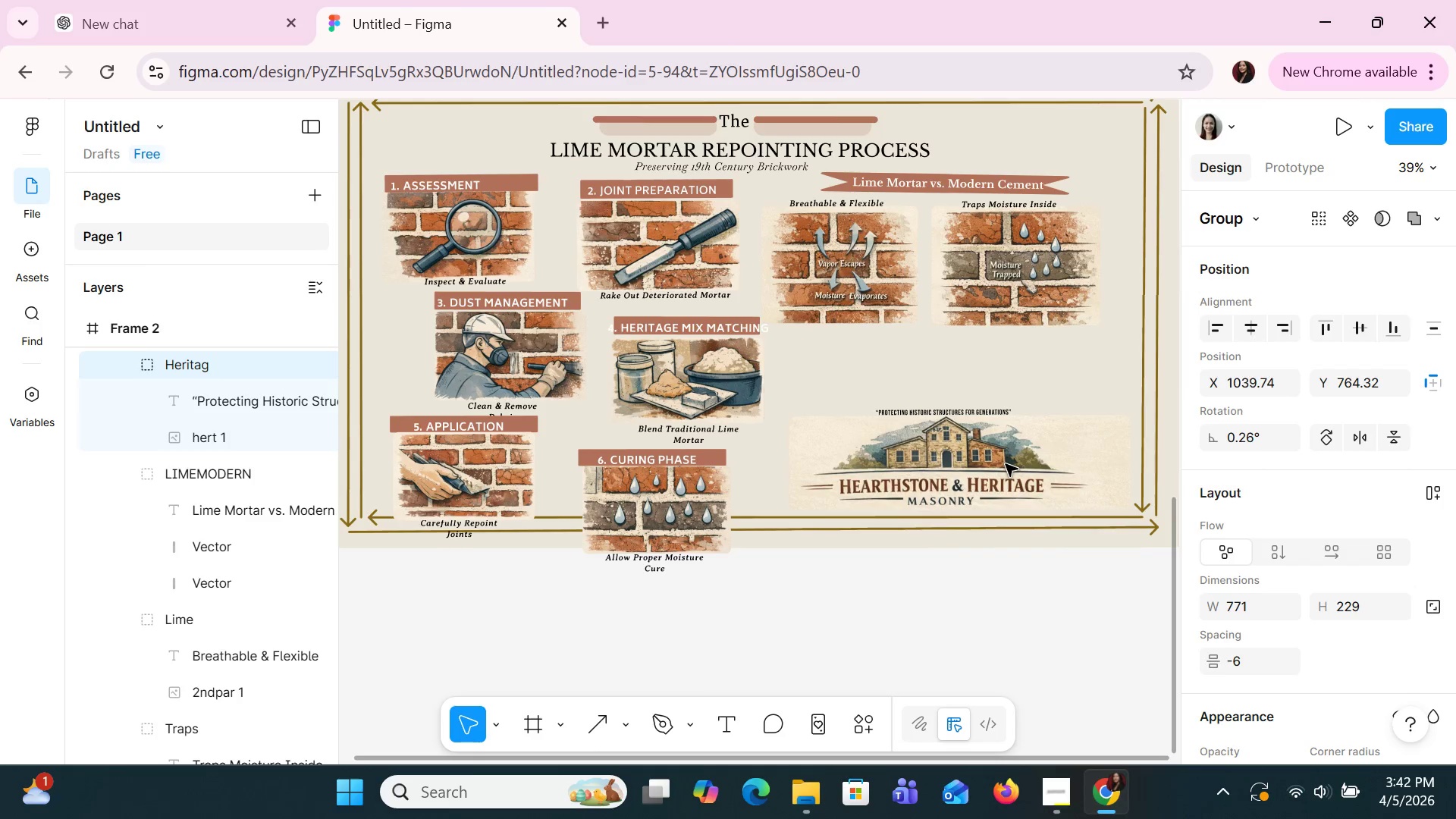 
key(ArrowUp)
 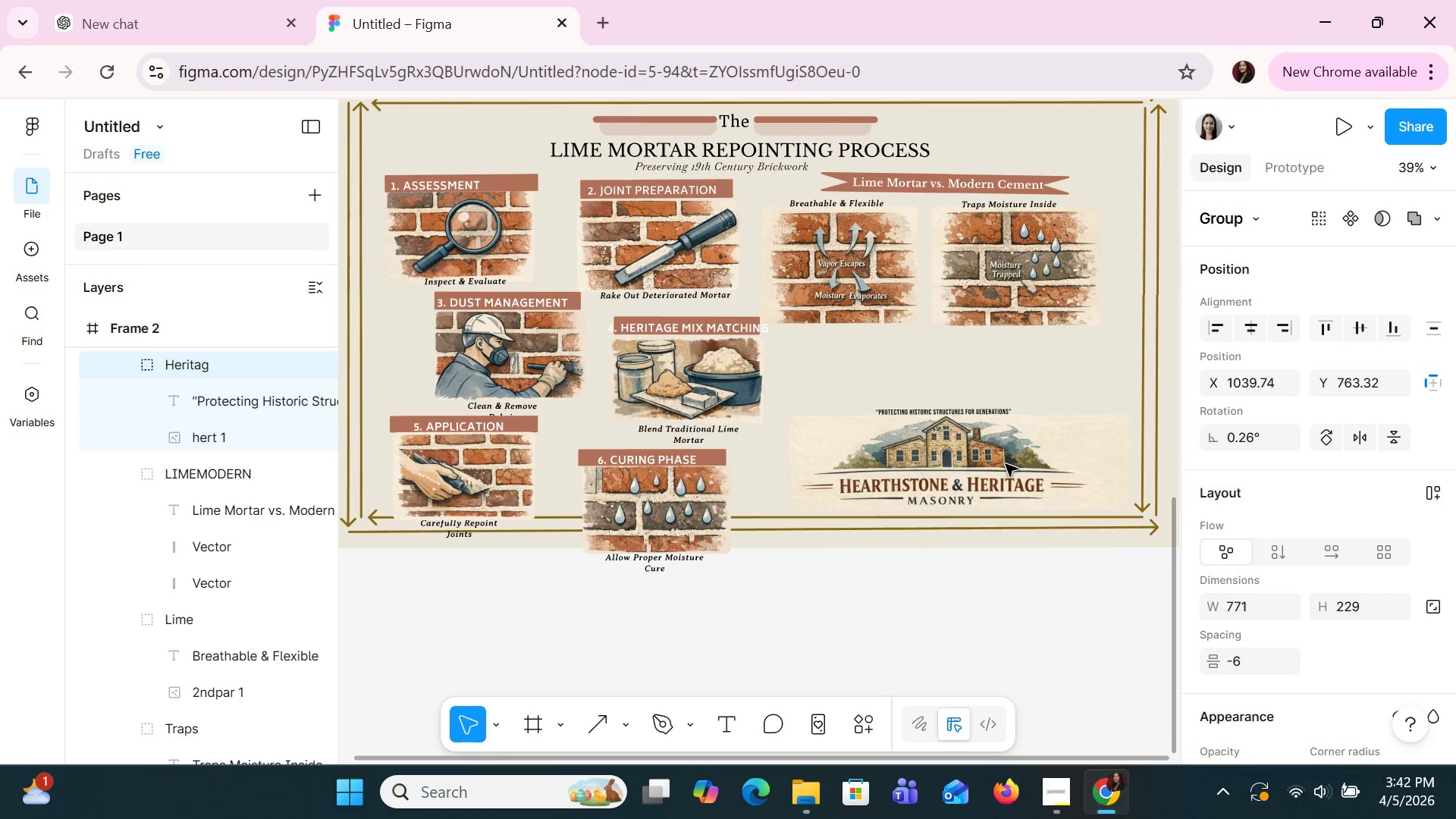 
key(ArrowRight)
 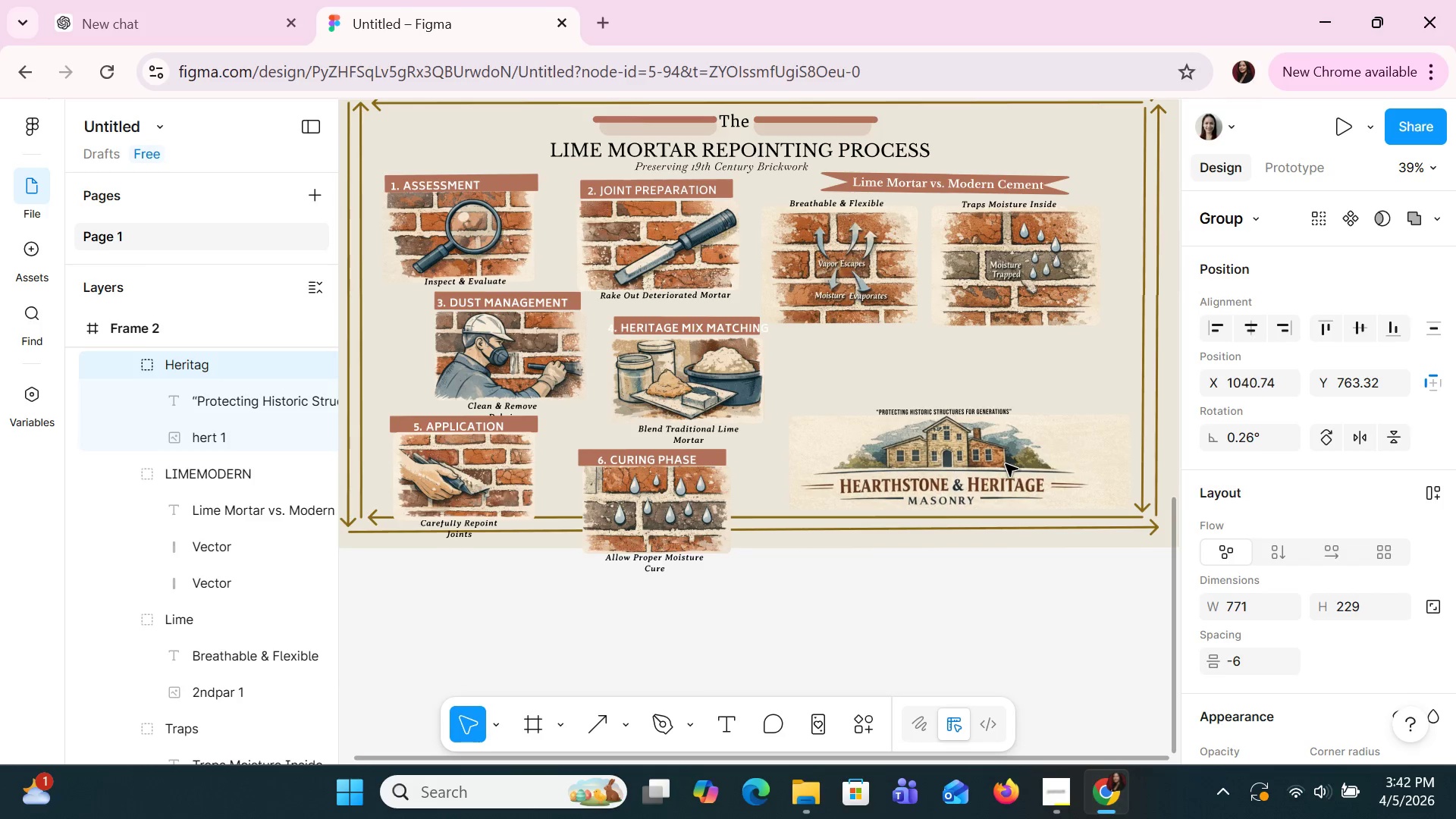 
key(ArrowRight)
 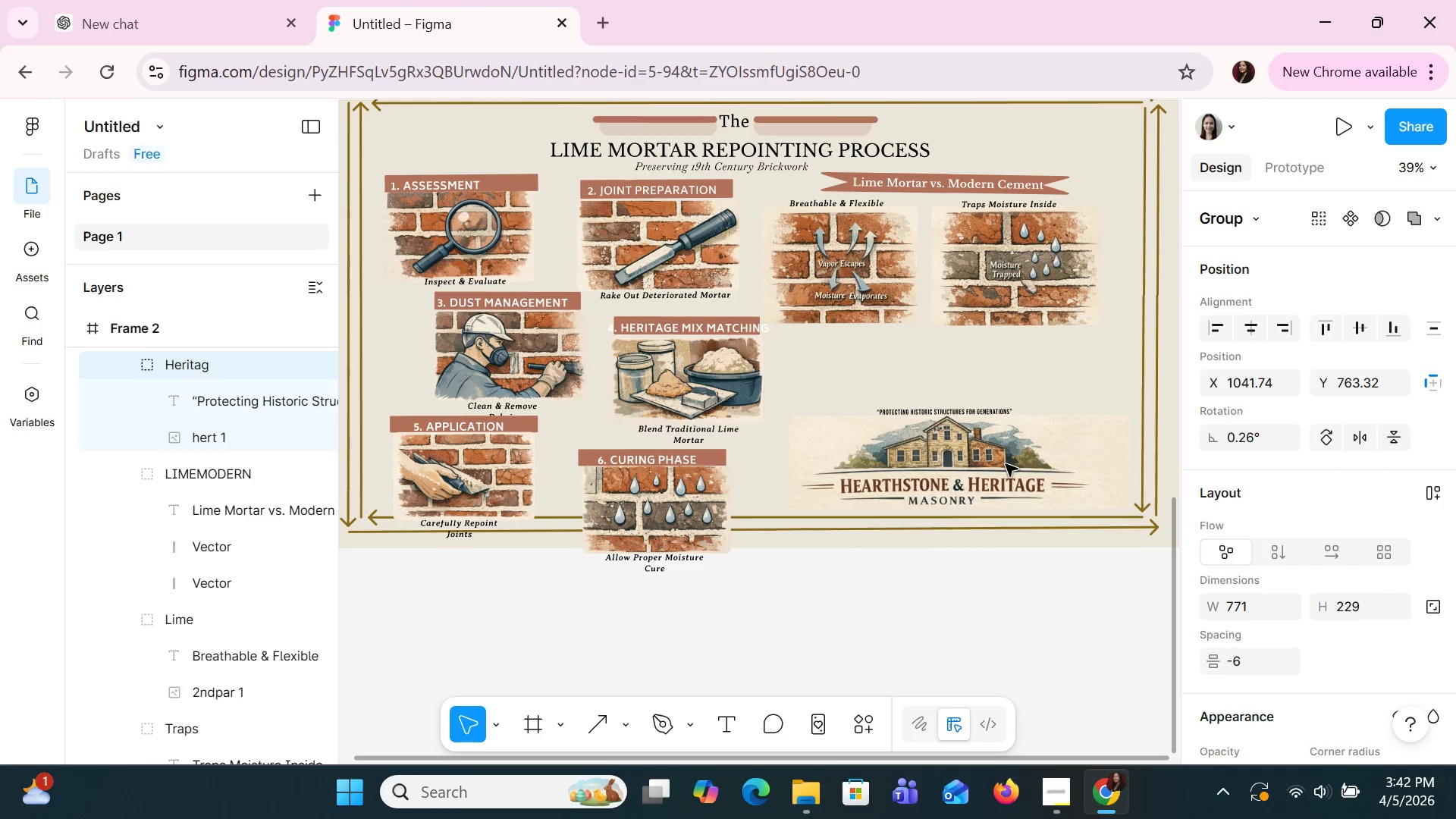 
key(ArrowRight)
 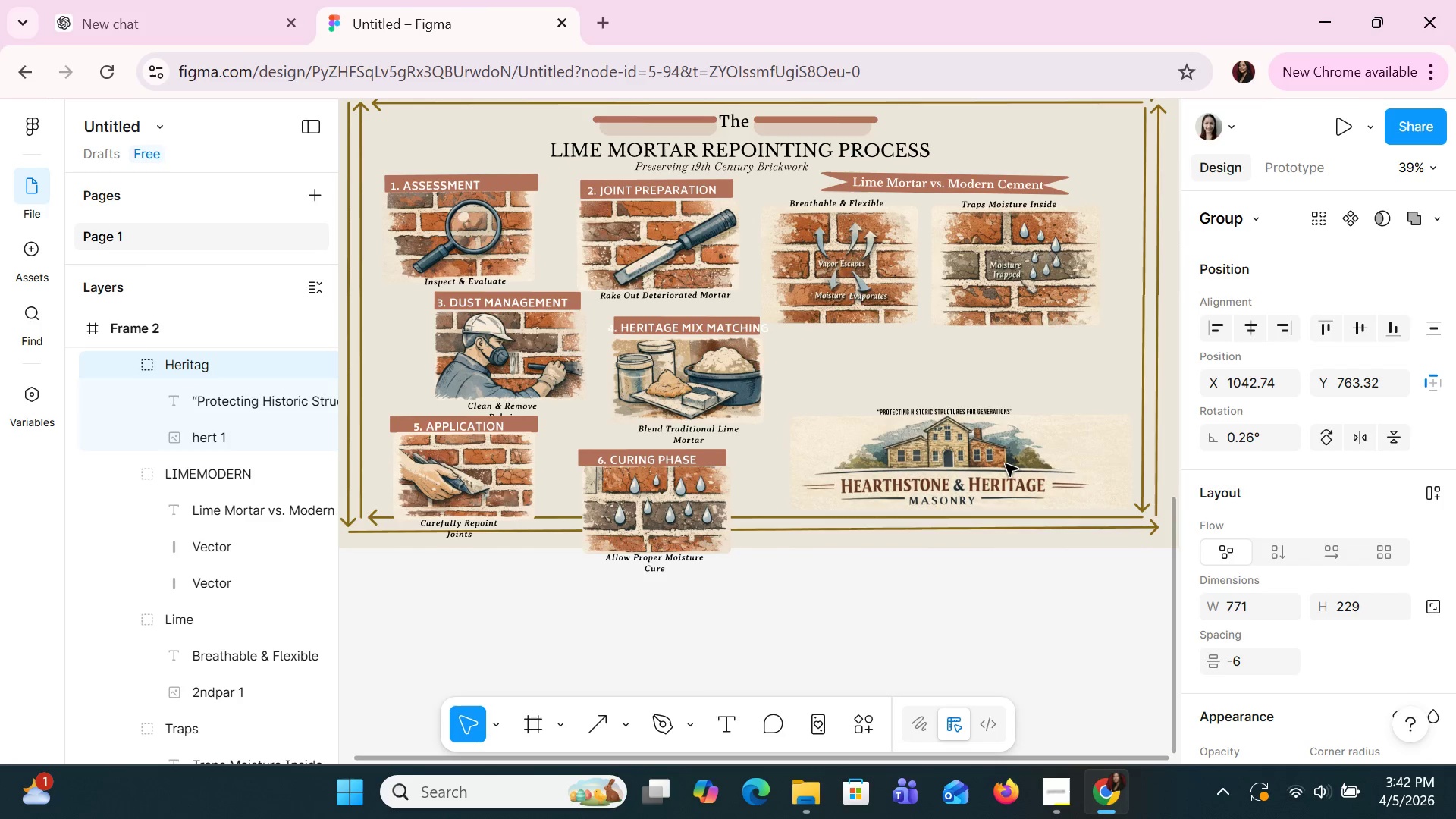 
key(ArrowRight)
 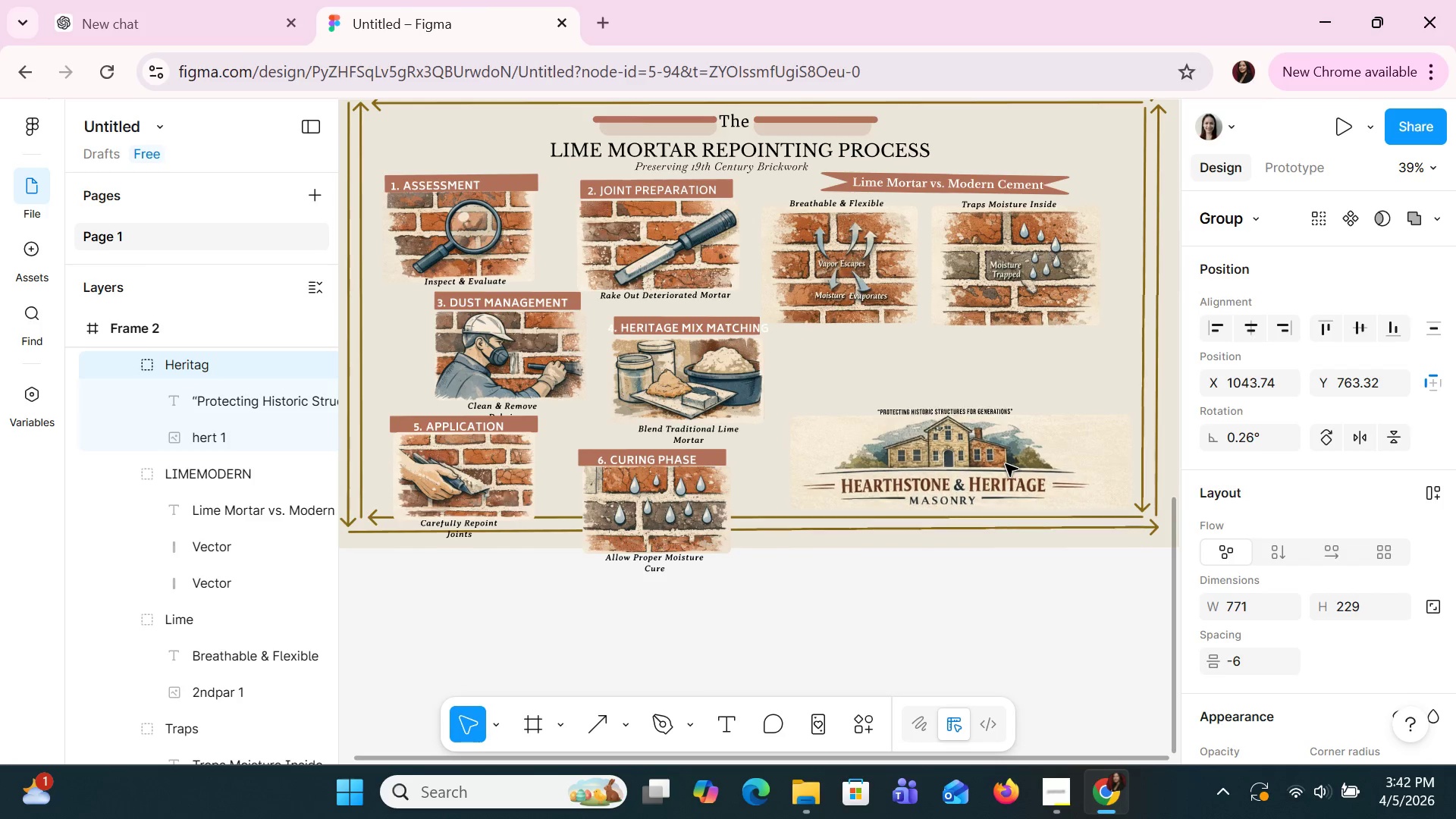 
key(ArrowRight)
 